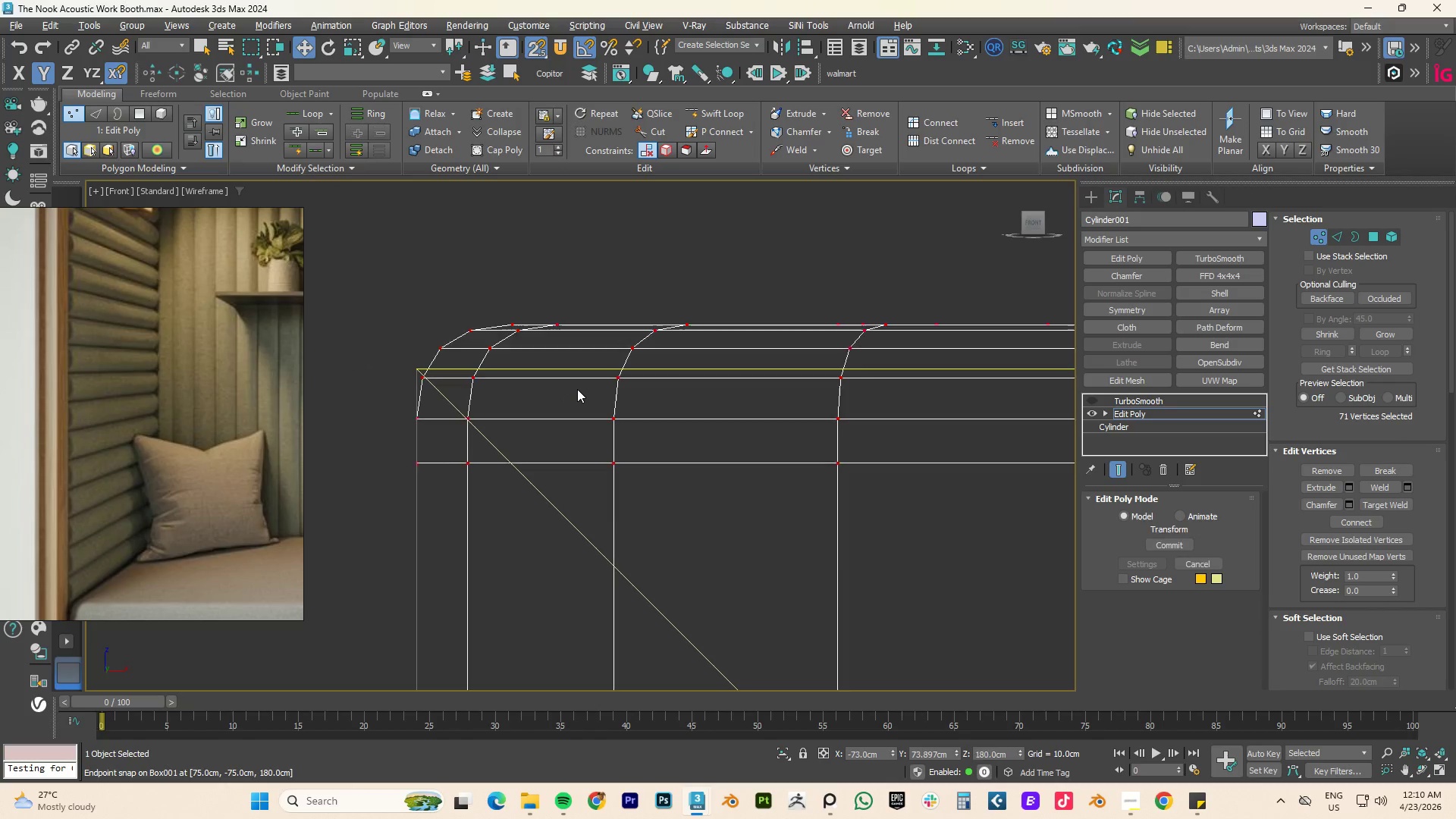 
key(Control+Z)
 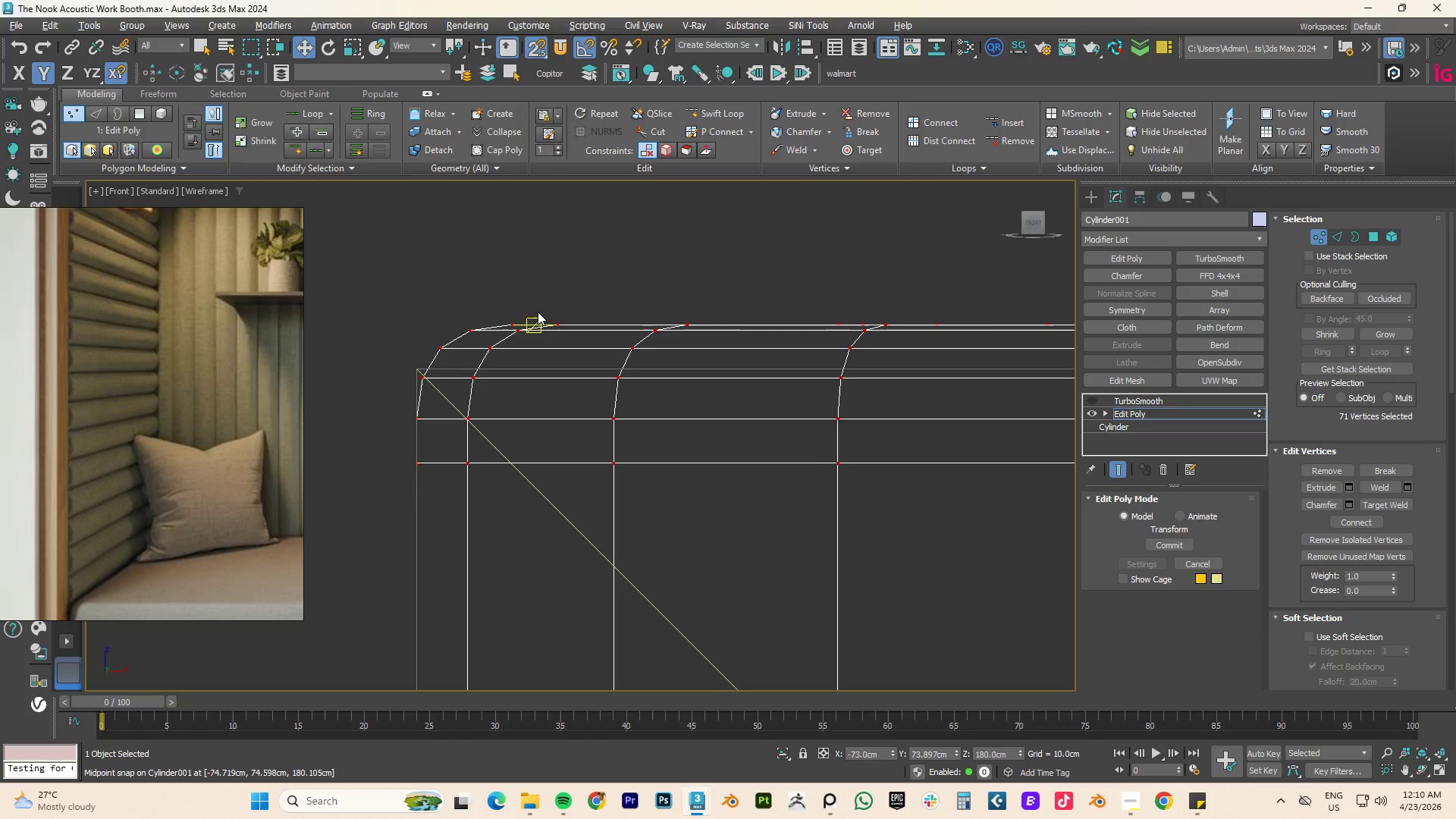 
scroll: coordinate [711, 332], scroll_direction: up, amount: 1.0
 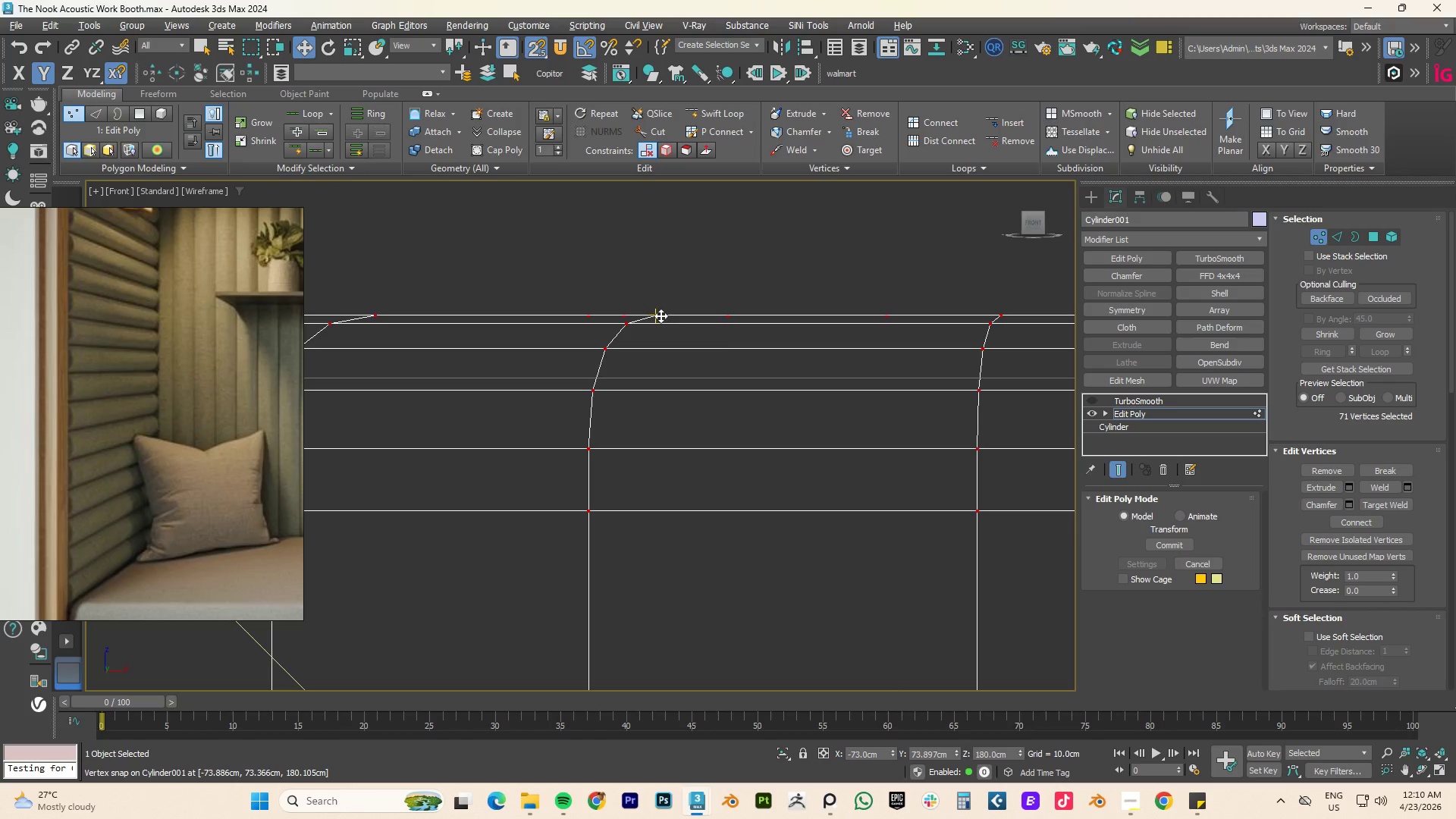 
left_click_drag(start_coordinate=[660, 315], to_coordinate=[425, 337])
 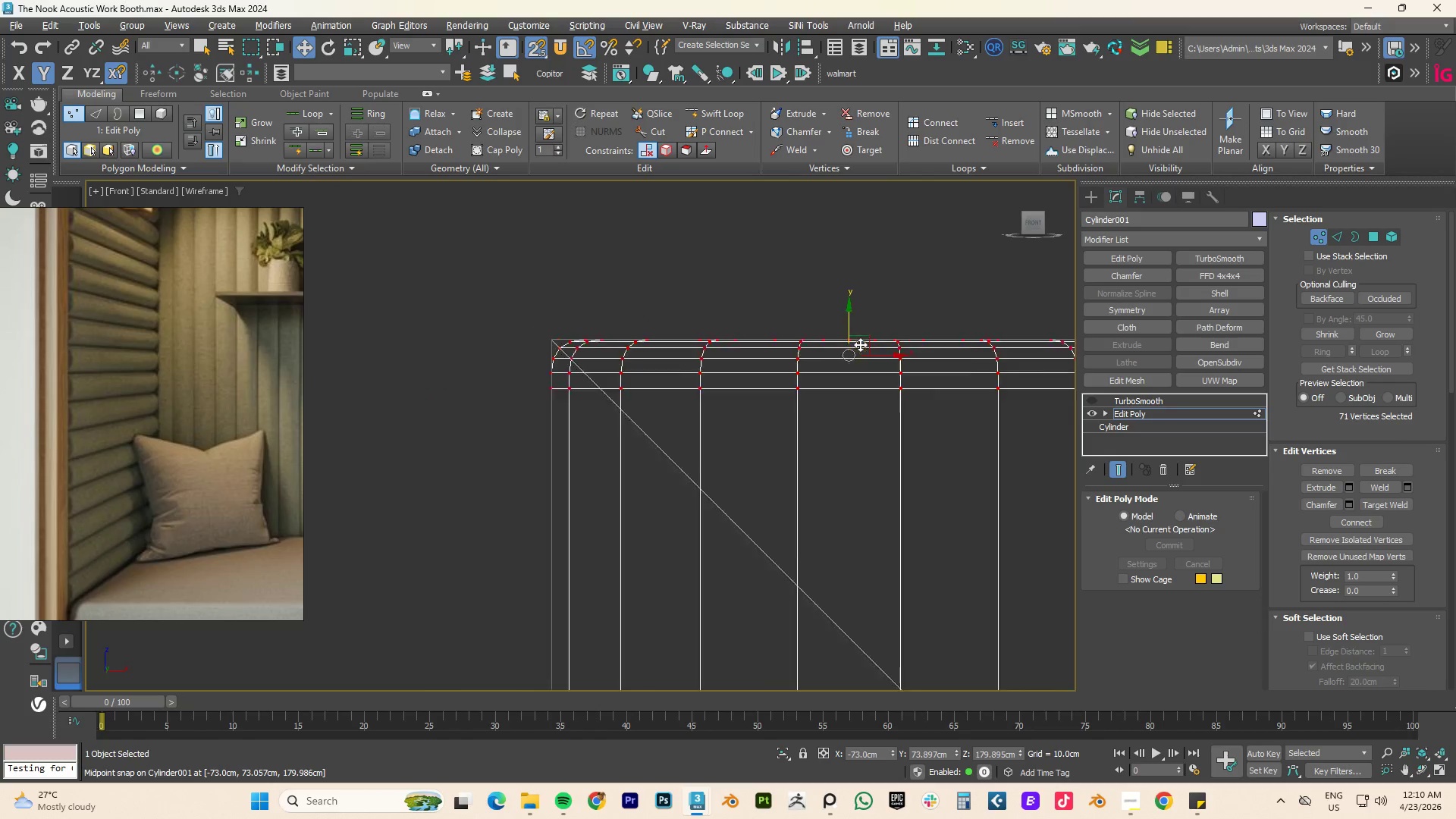 
scroll: coordinate [860, 344], scroll_direction: down, amount: 6.0
 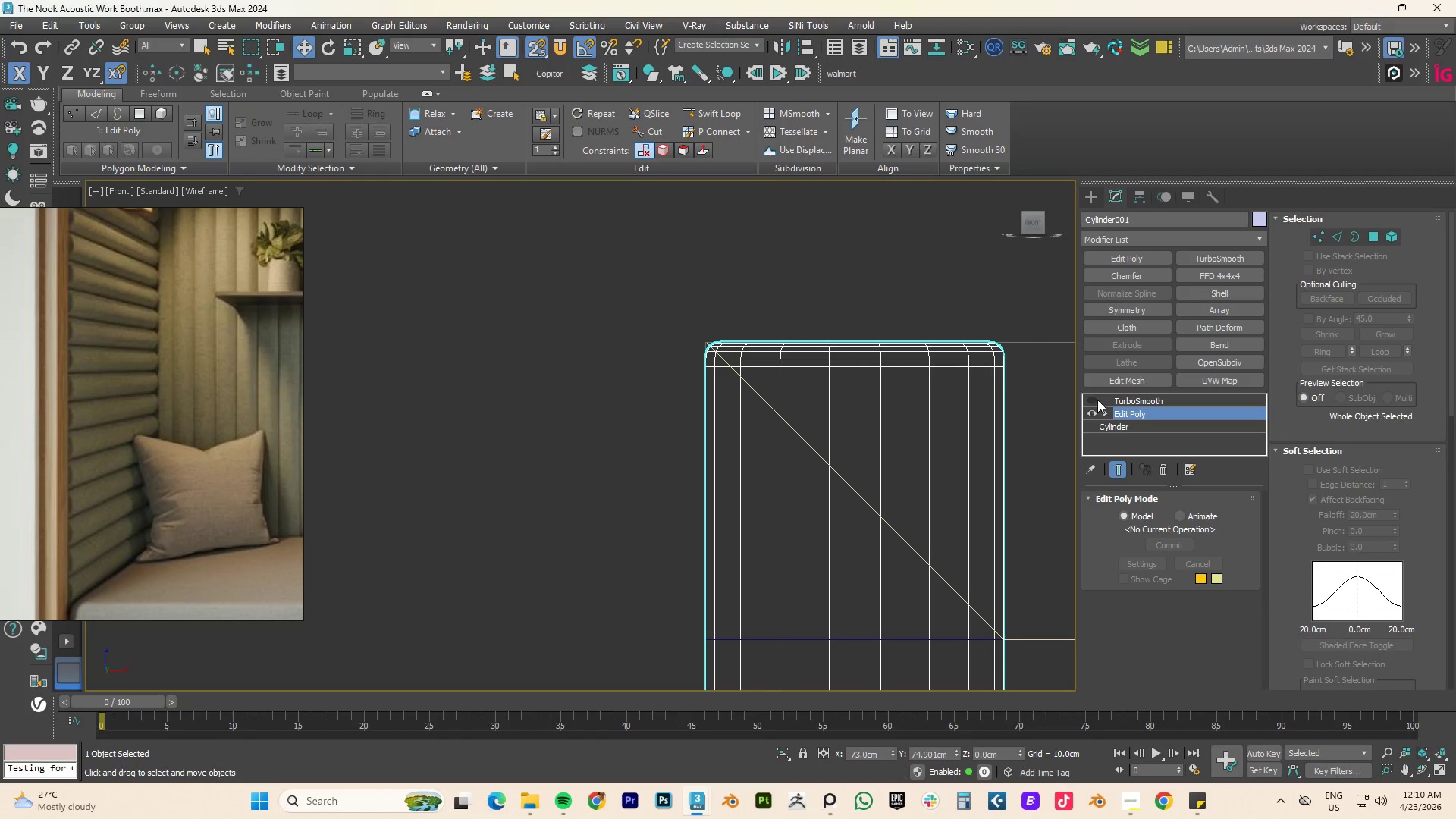 
left_click([1096, 400])
 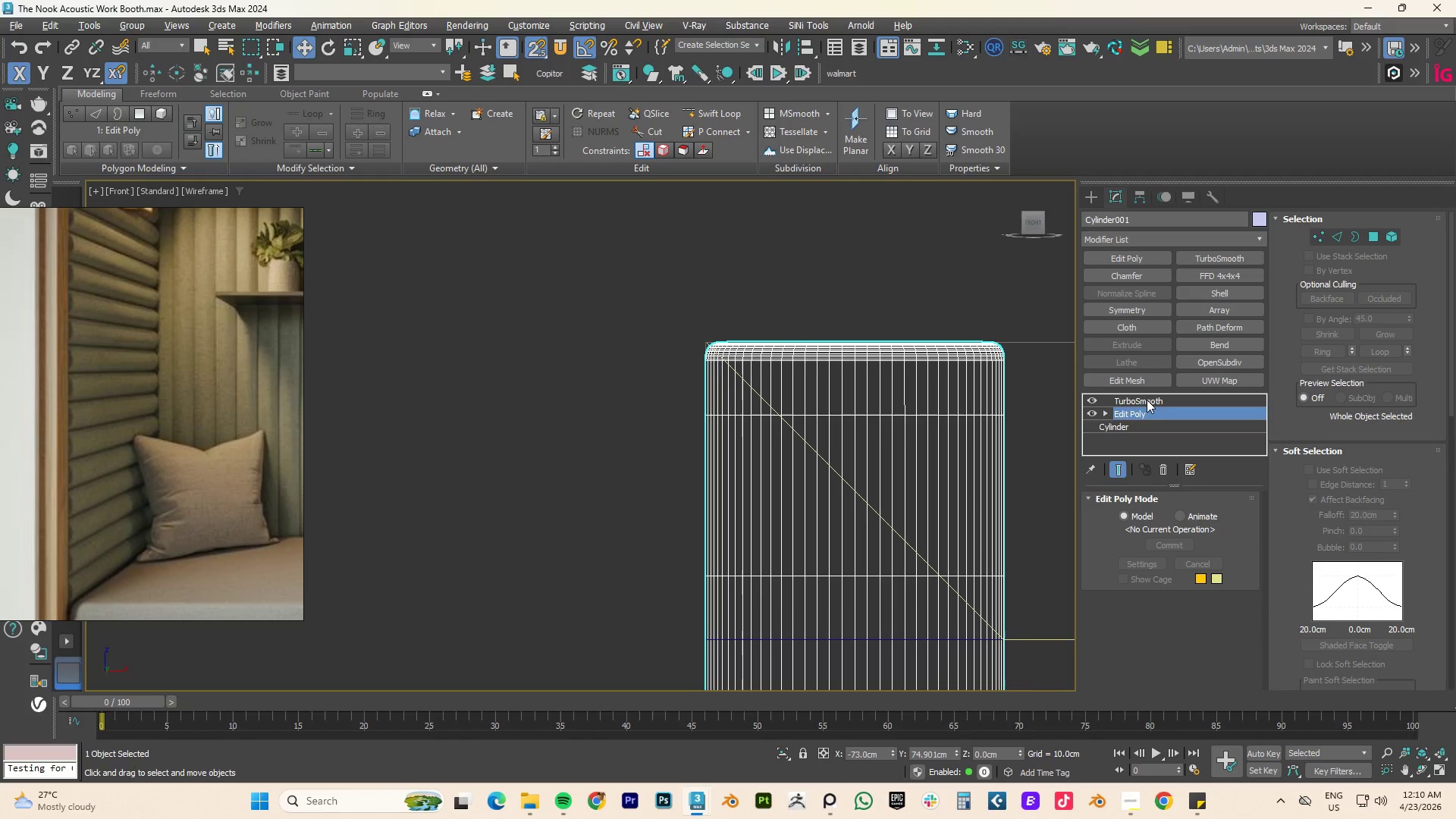 
left_click([1147, 400])
 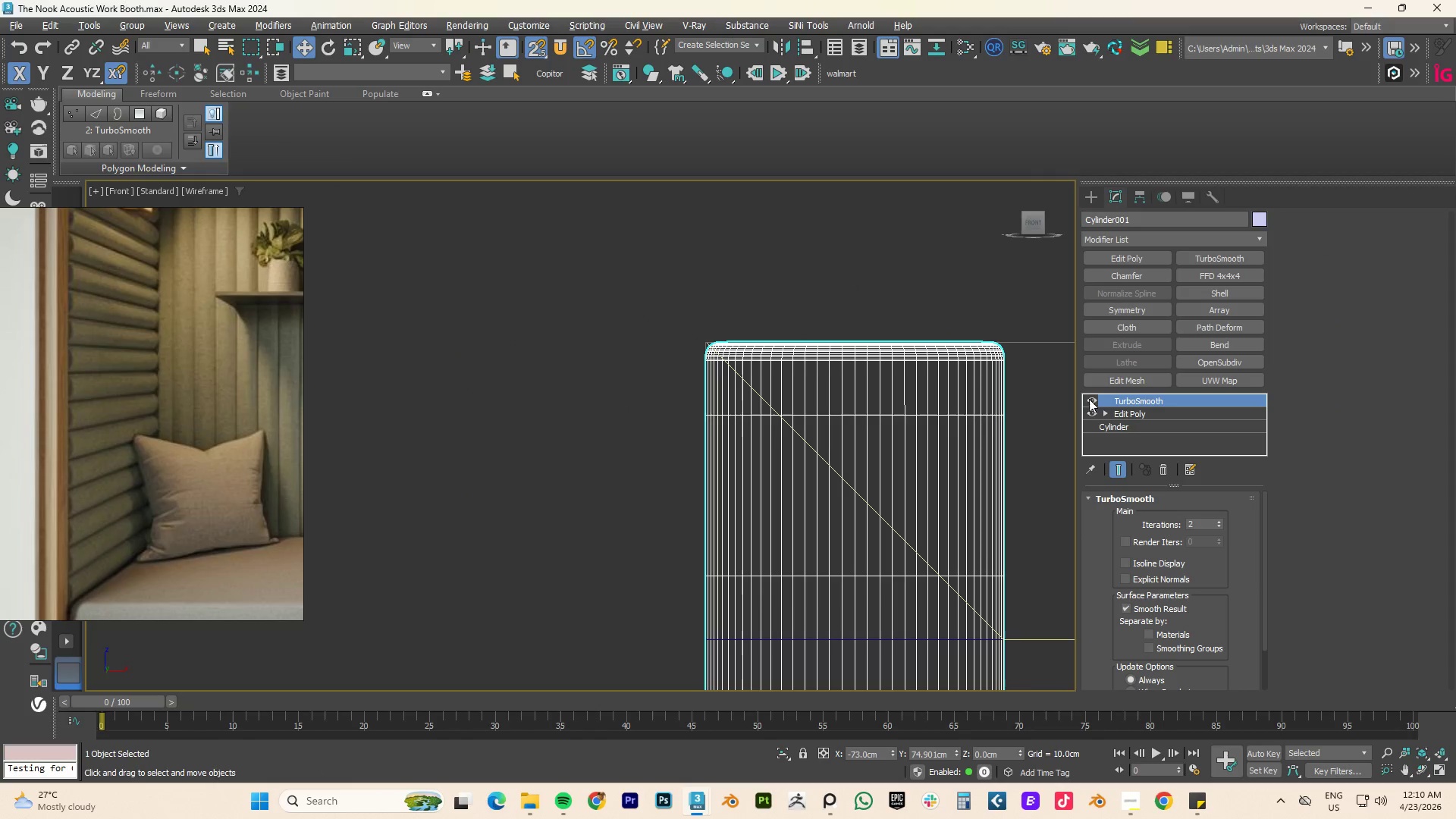 
key(F4)
 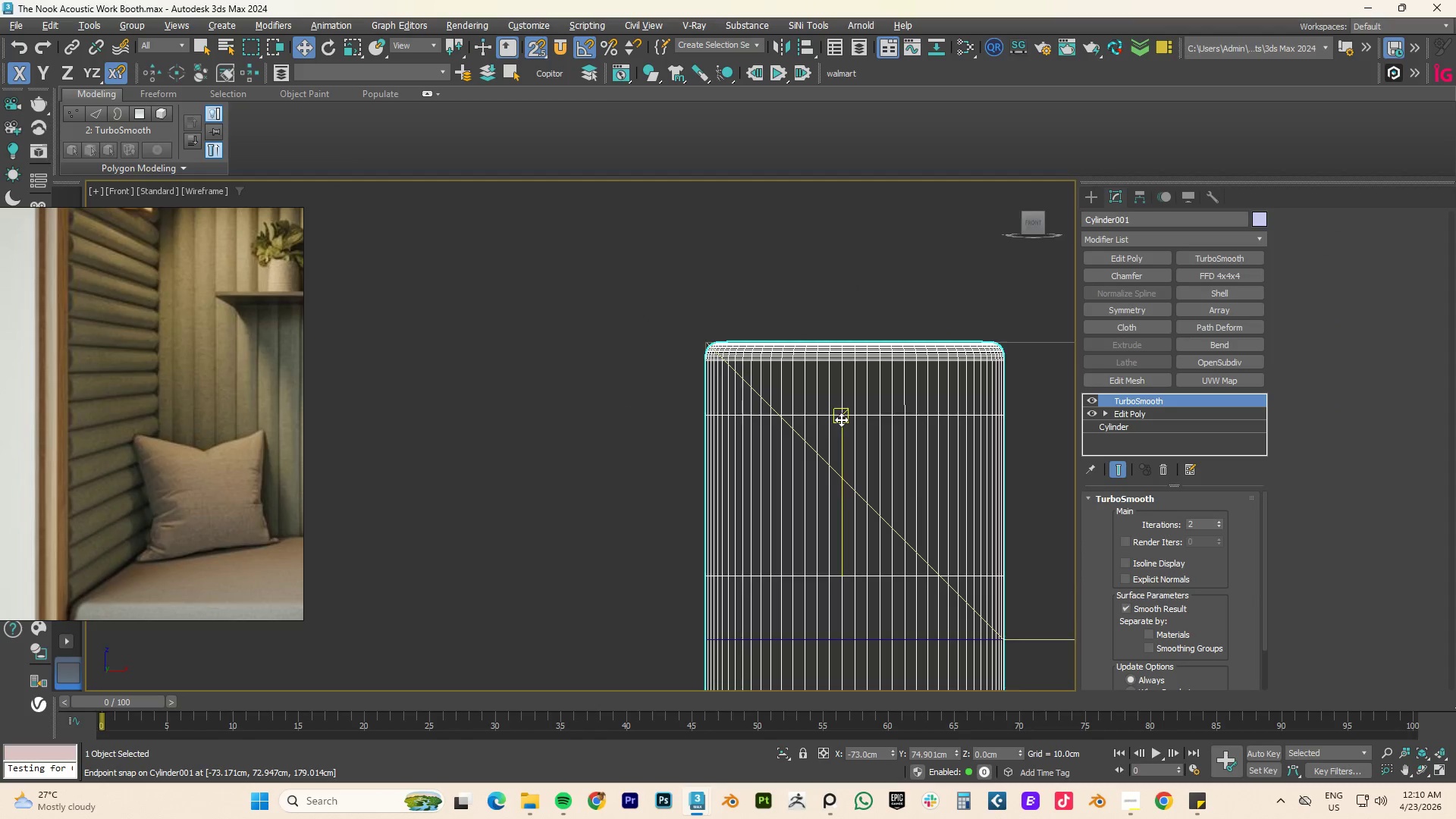 
key(F3)
 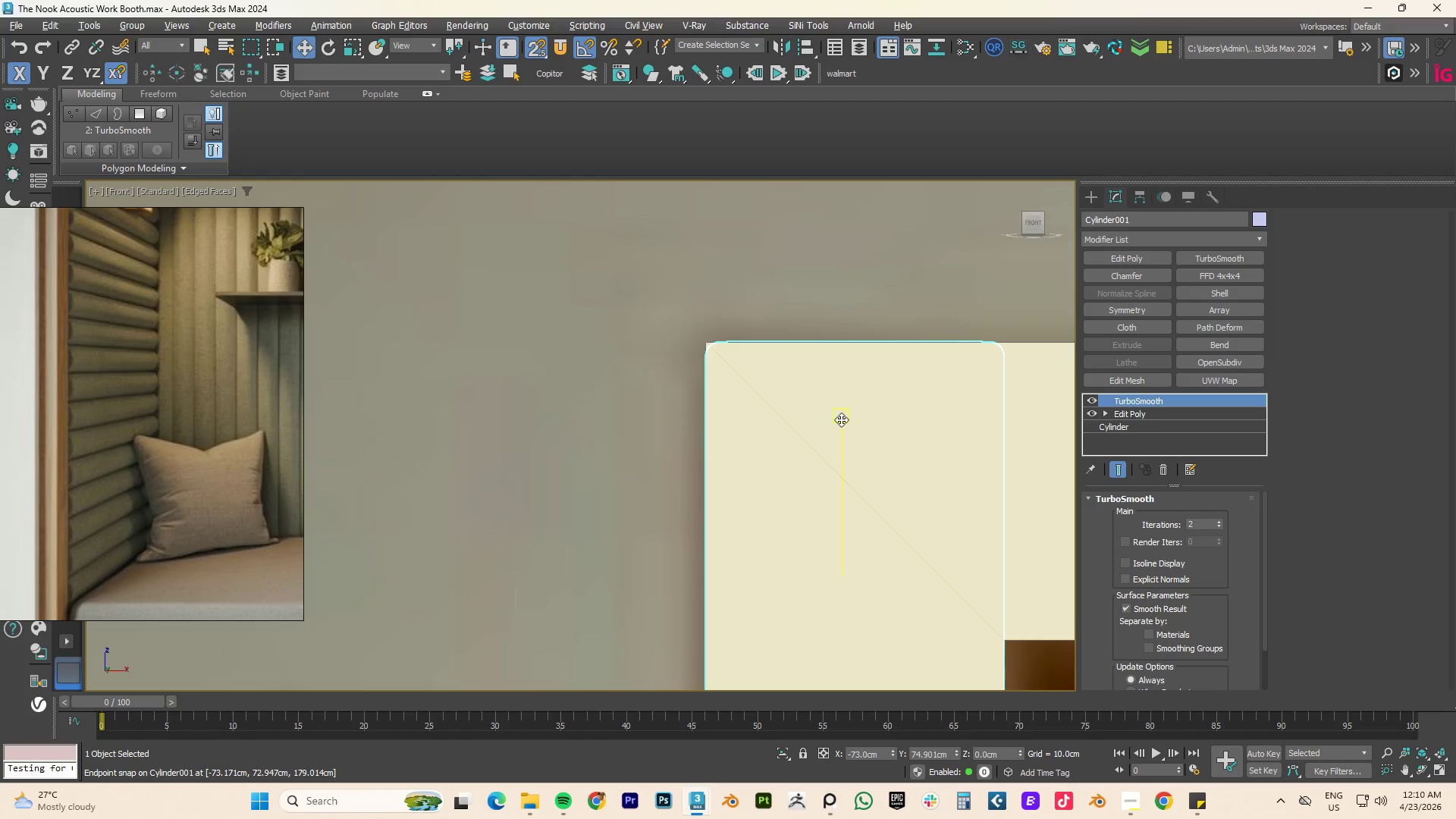 
scroll: coordinate [821, 405], scroll_direction: down, amount: 11.0
 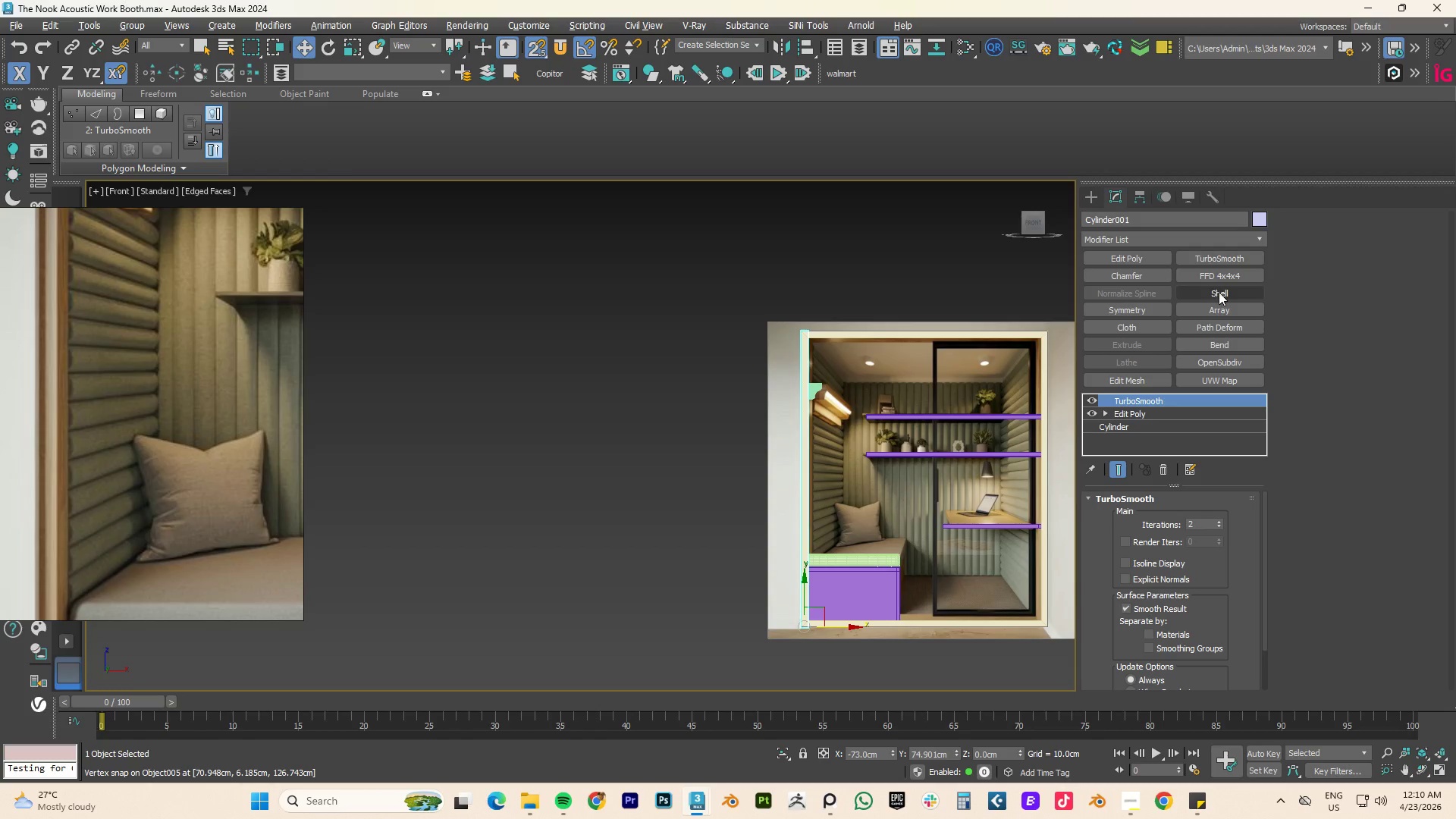 
left_click([1216, 312])
 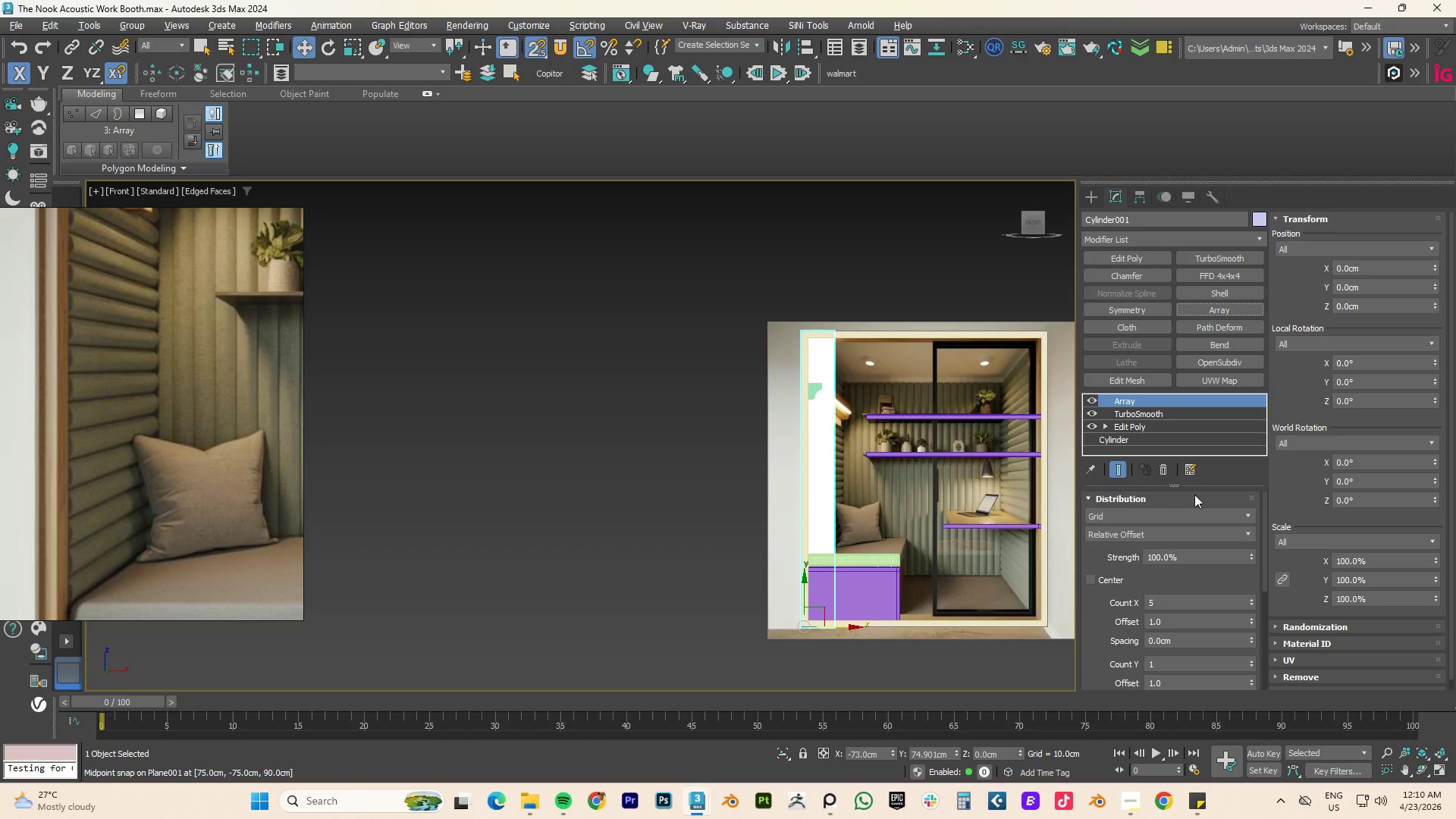 
scroll: coordinate [874, 414], scroll_direction: up, amount: 4.0
 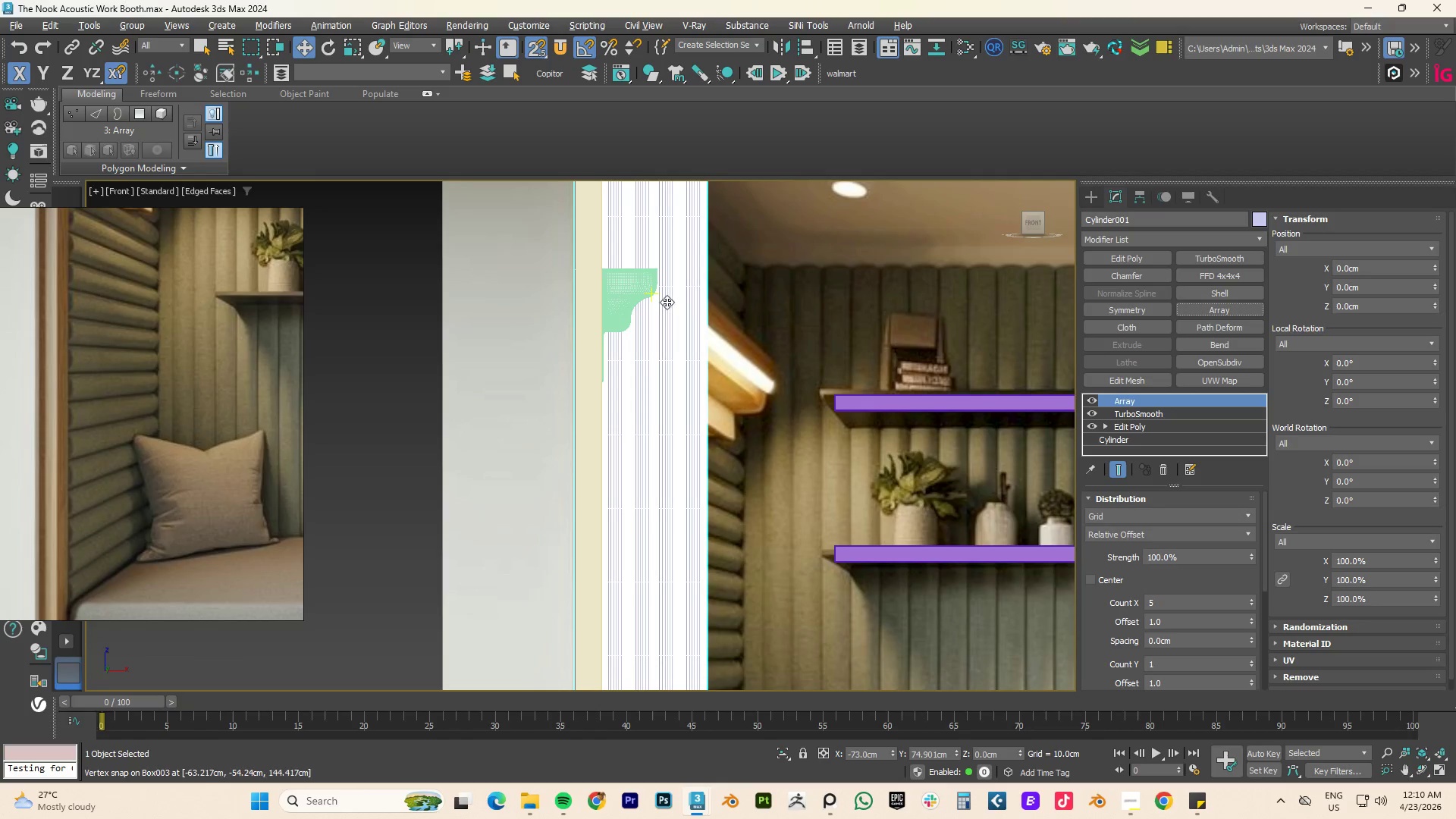 
scroll: coordinate [725, 327], scroll_direction: down, amount: 3.0
 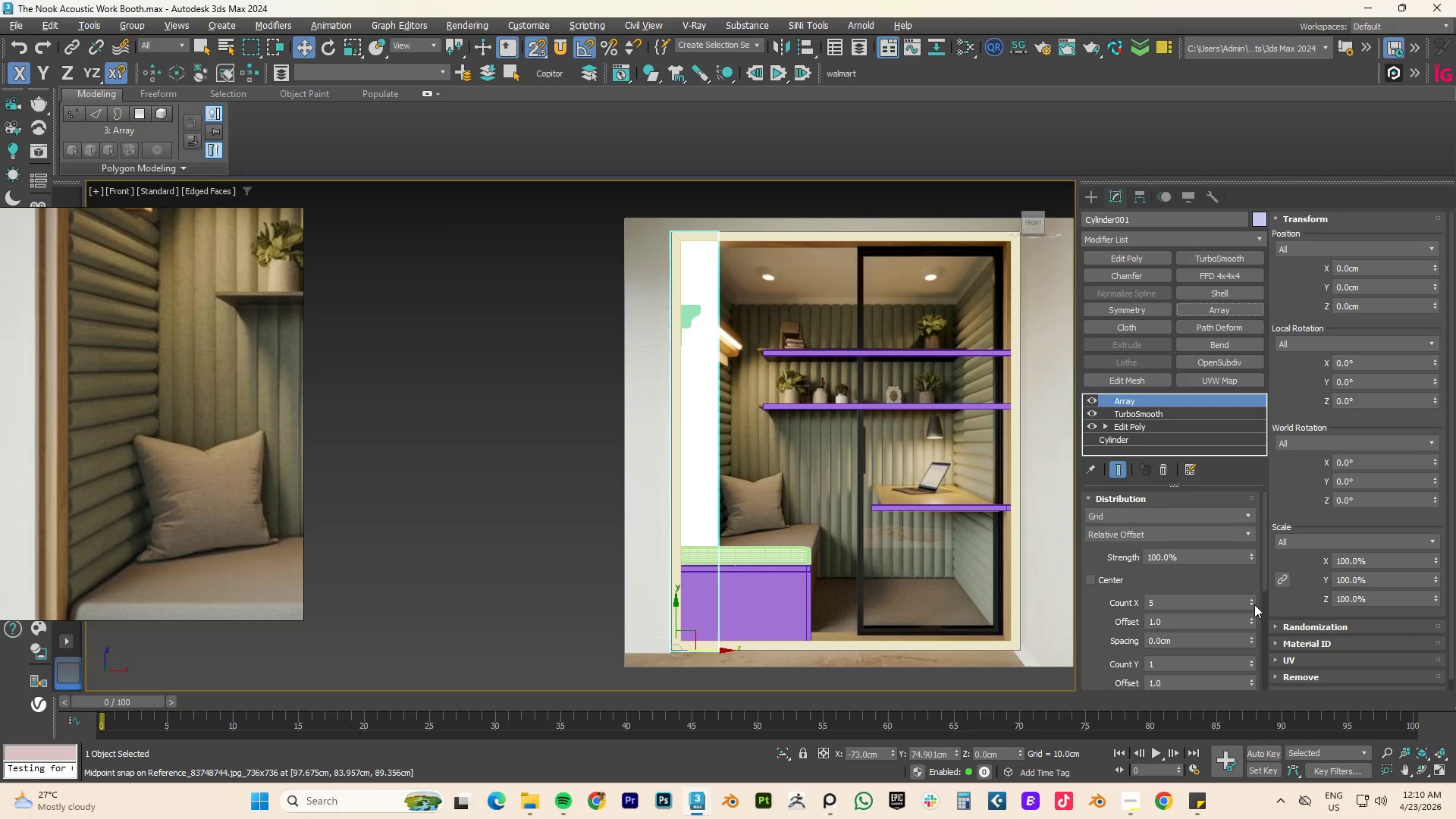 
left_click_drag(start_coordinate=[1252, 601], to_coordinate=[1254, 582])
 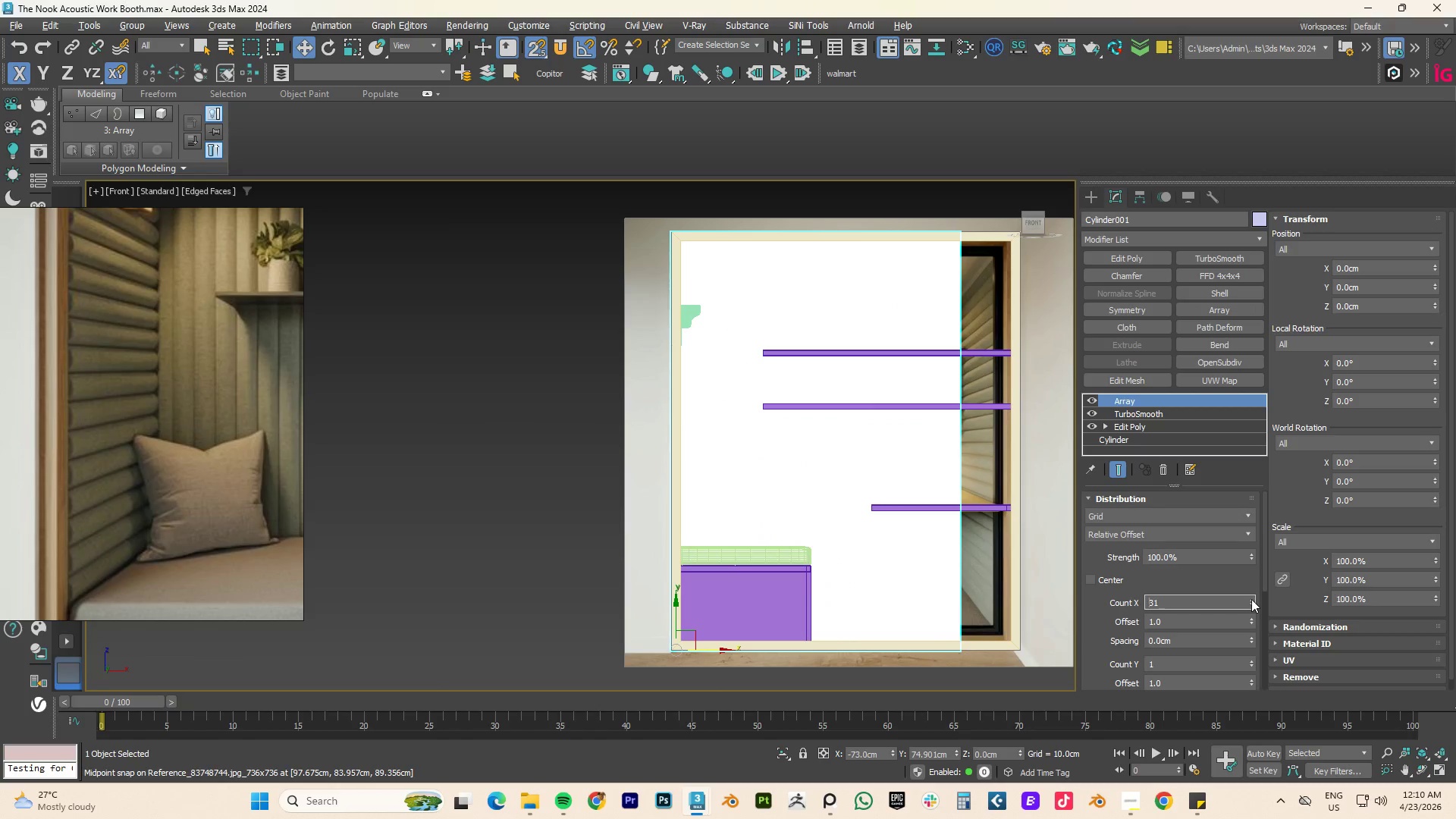 
double_click([1251, 599])
 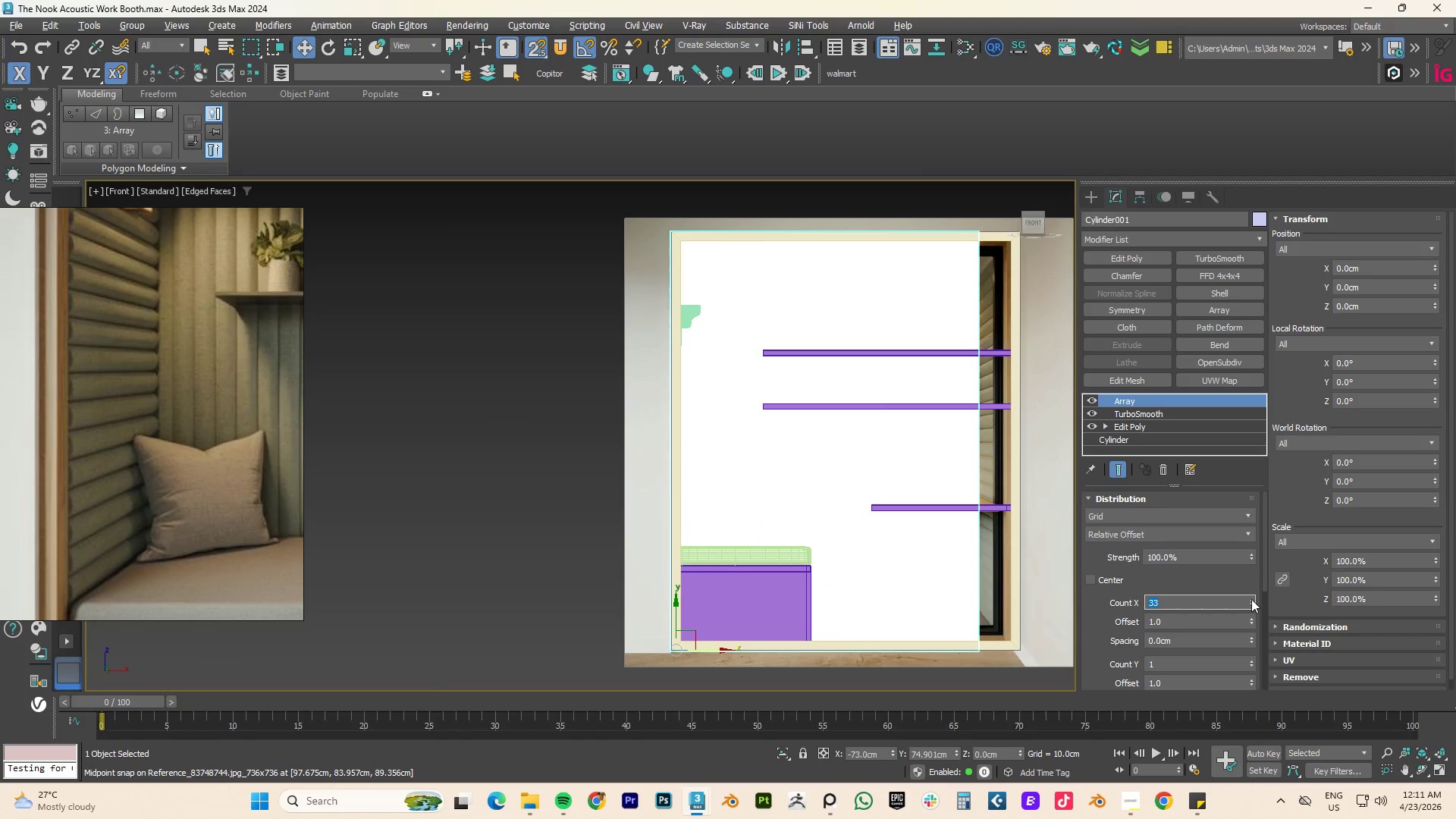 
triple_click([1251, 599])
 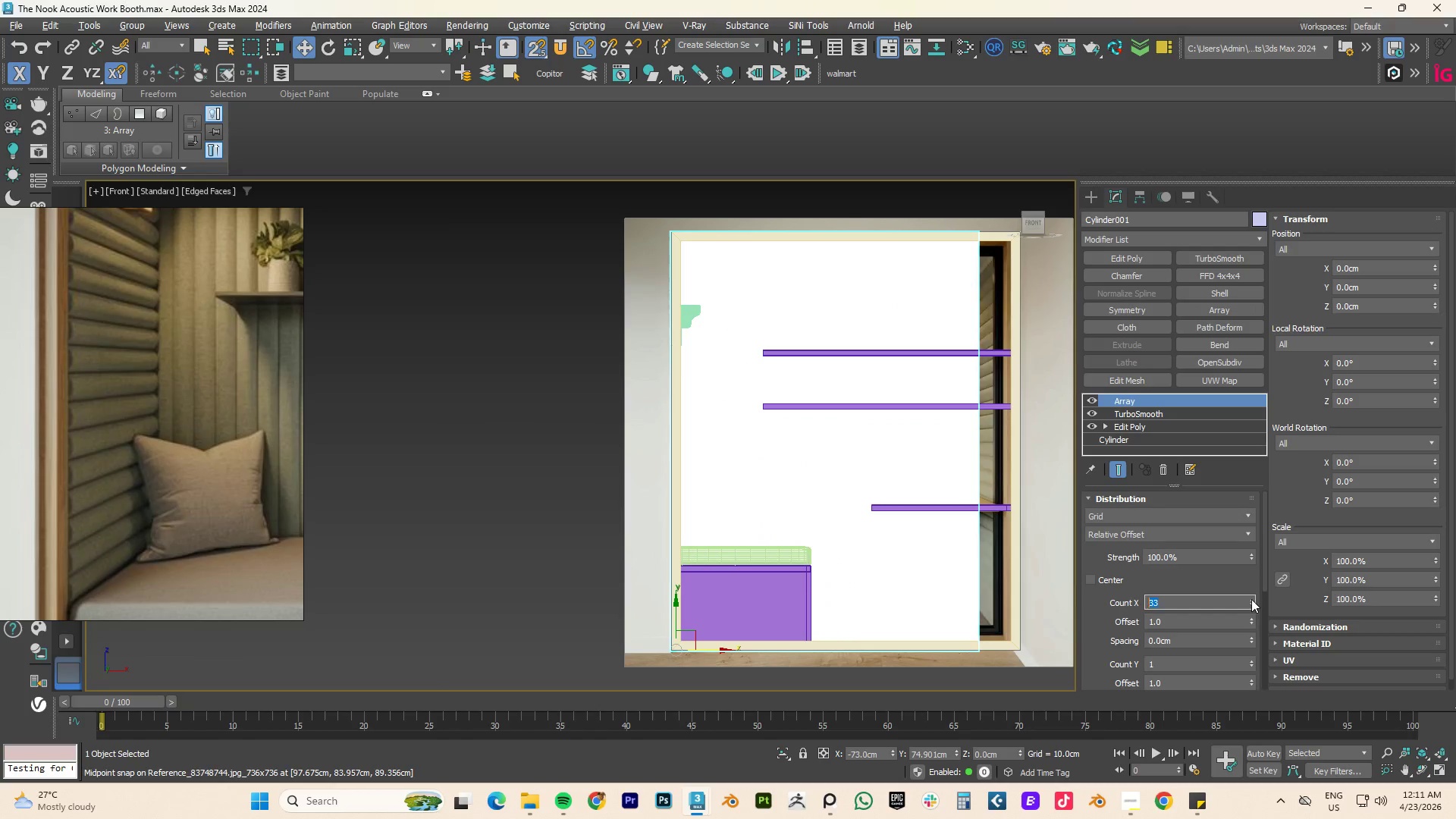 
triple_click([1251, 599])
 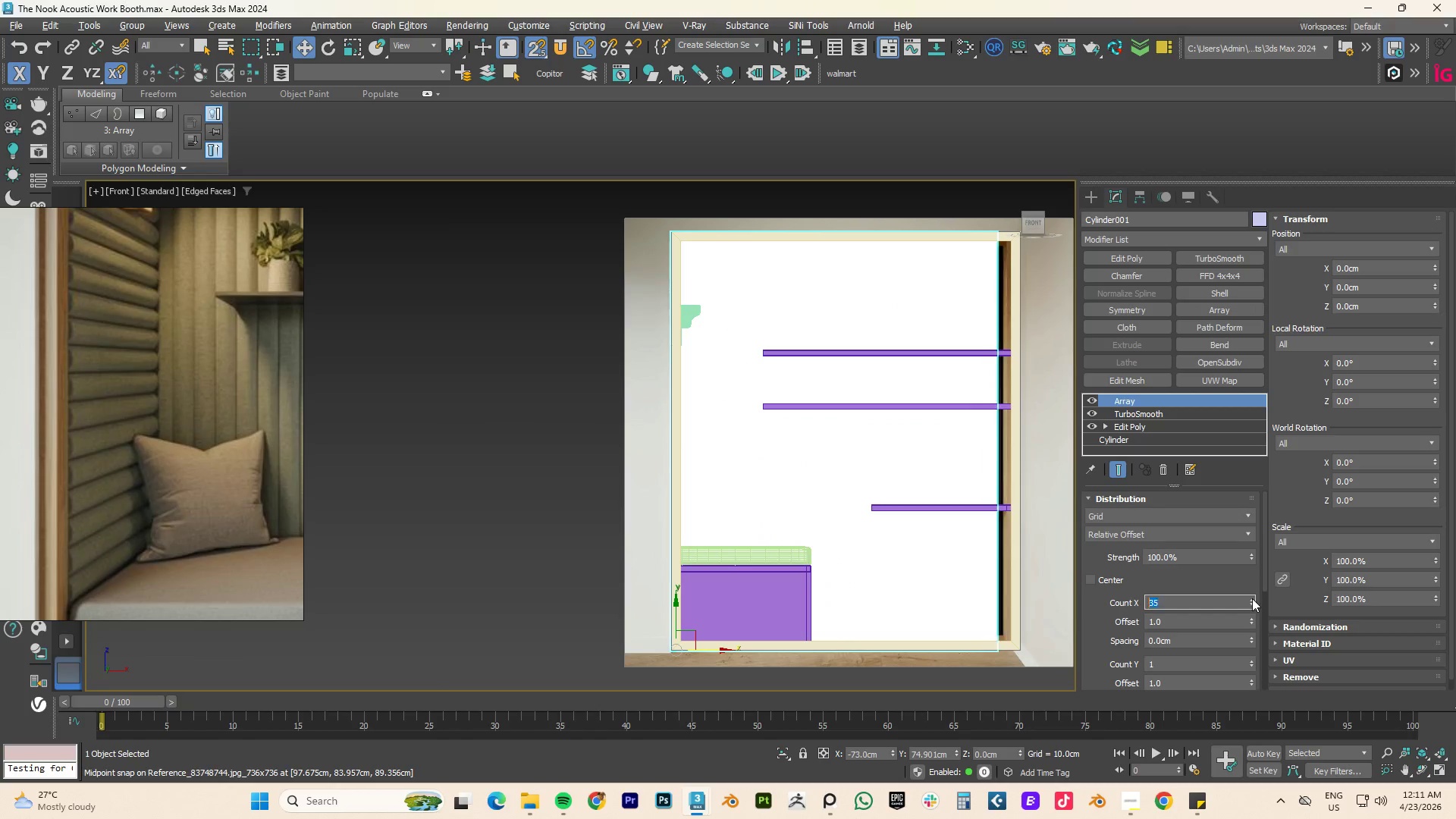 
triple_click([1252, 598])
 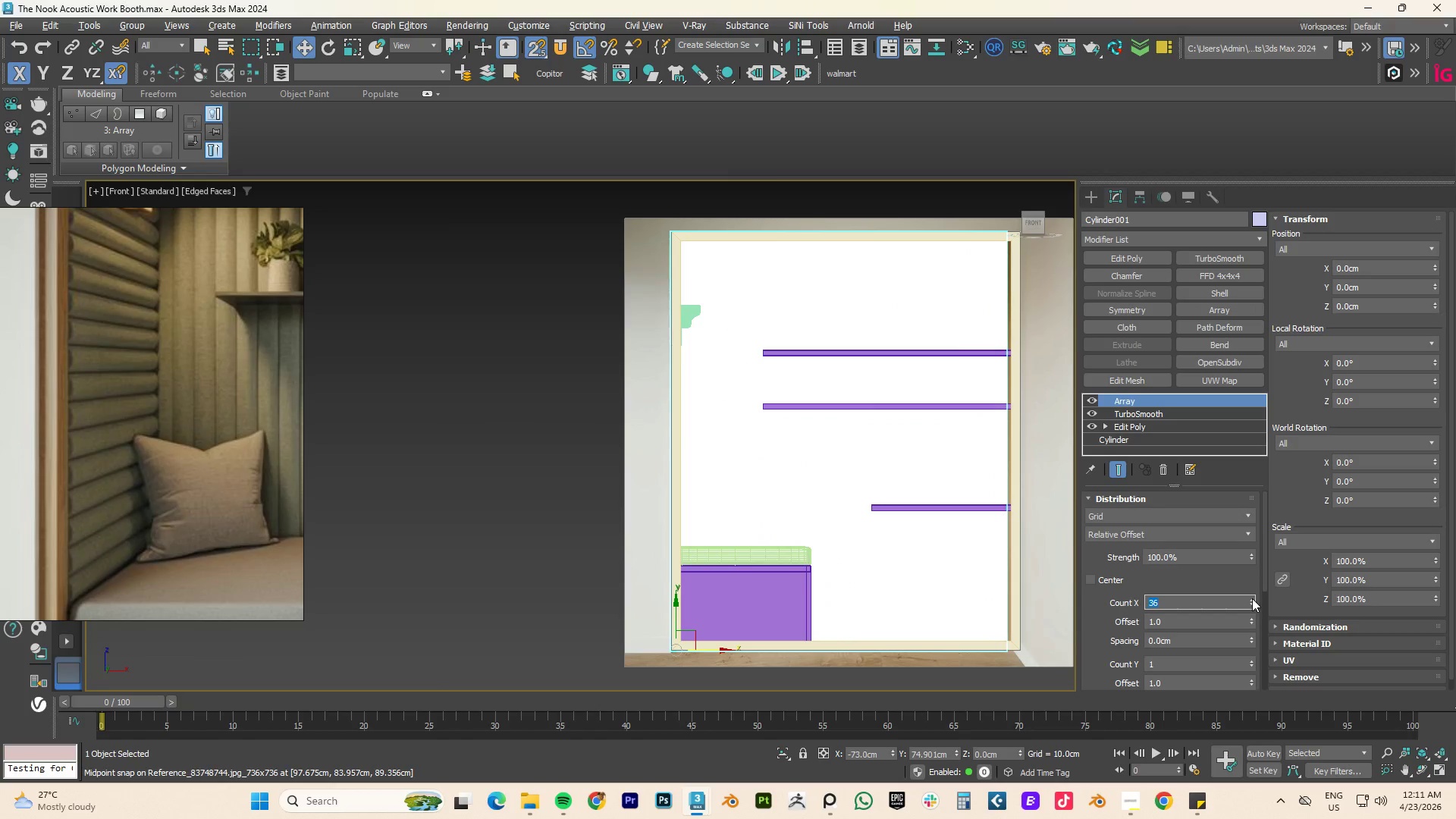 
left_click([1252, 598])
 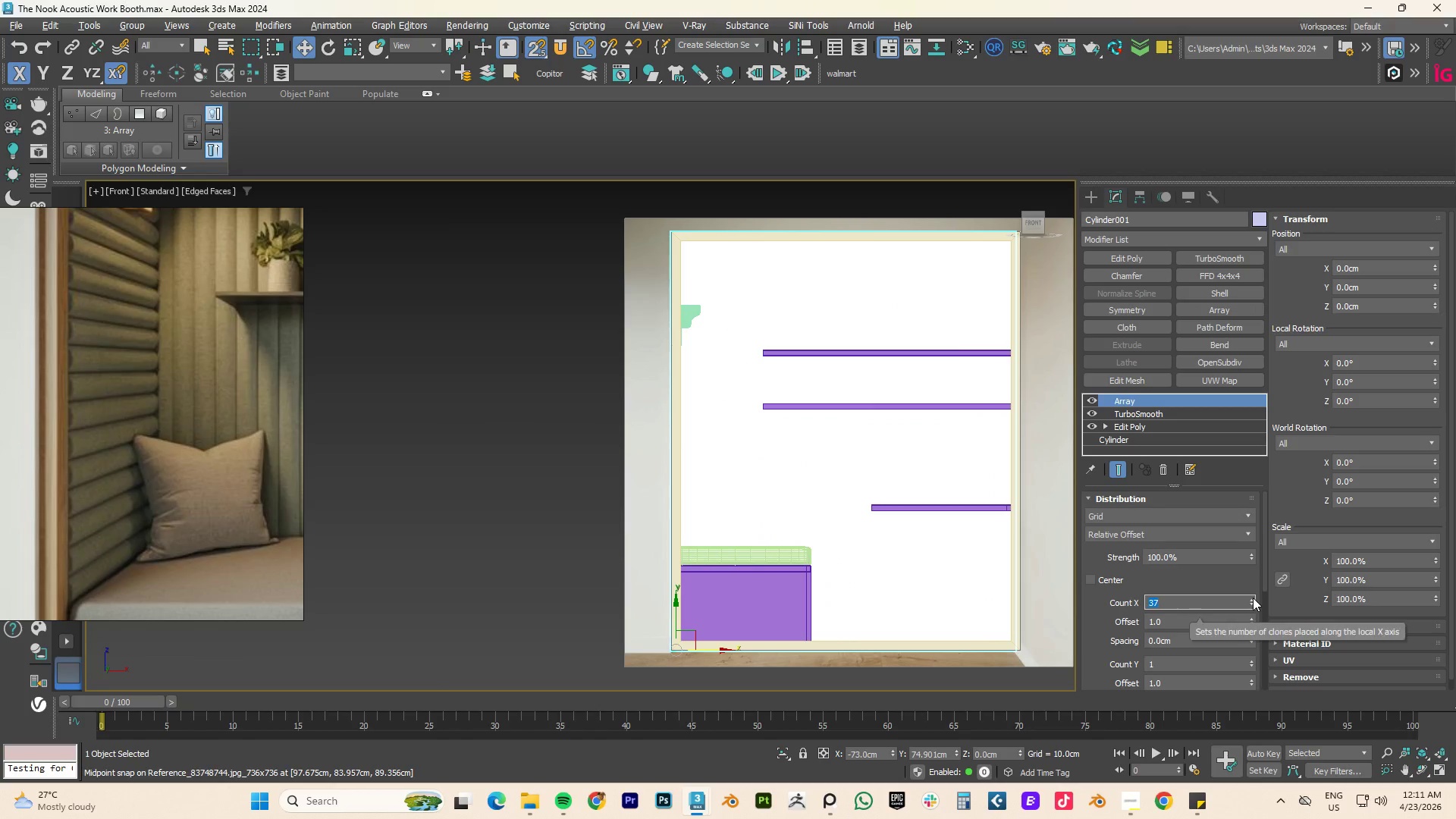 
left_click([1253, 598])
 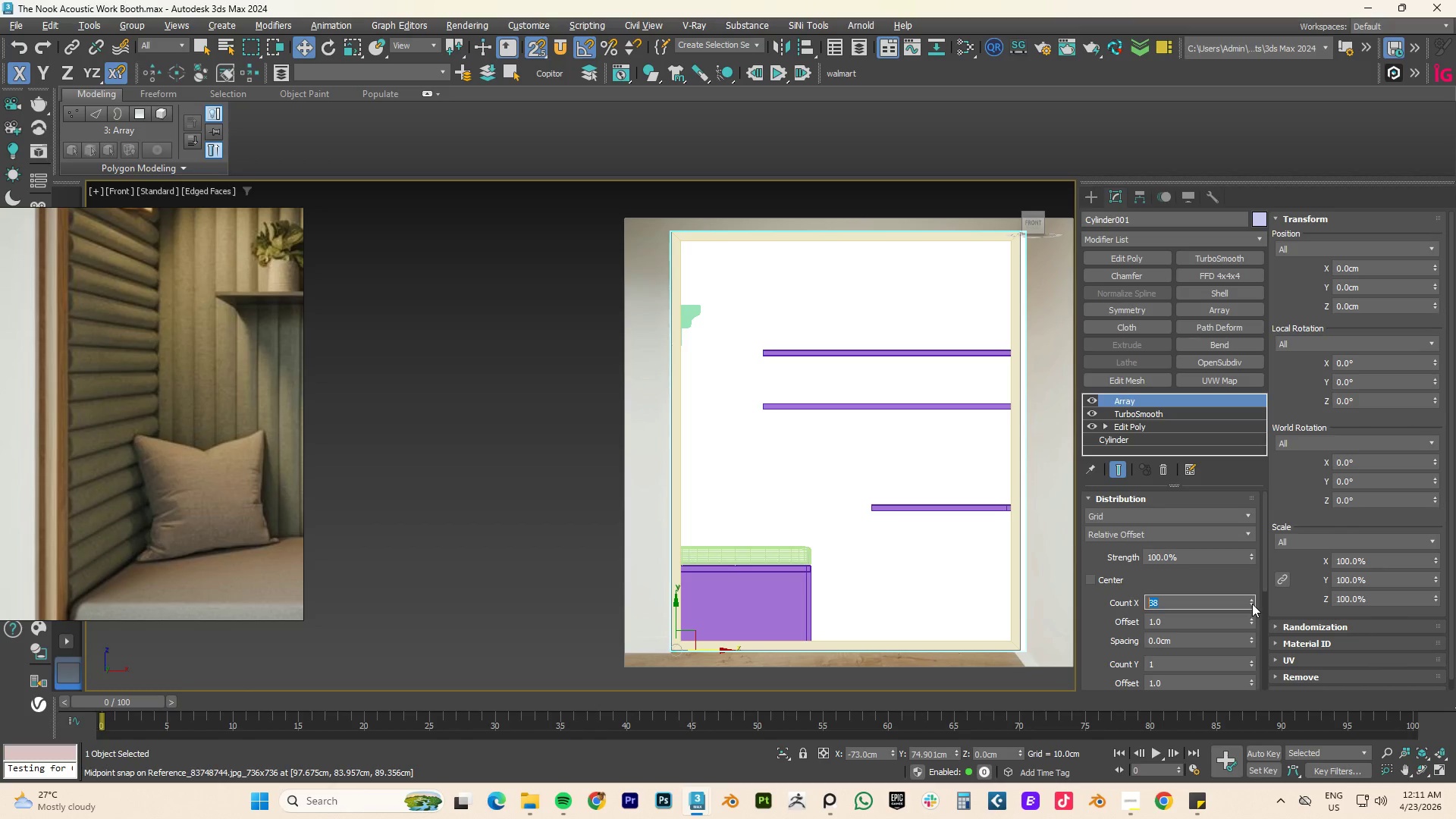 
left_click([1252, 605])
 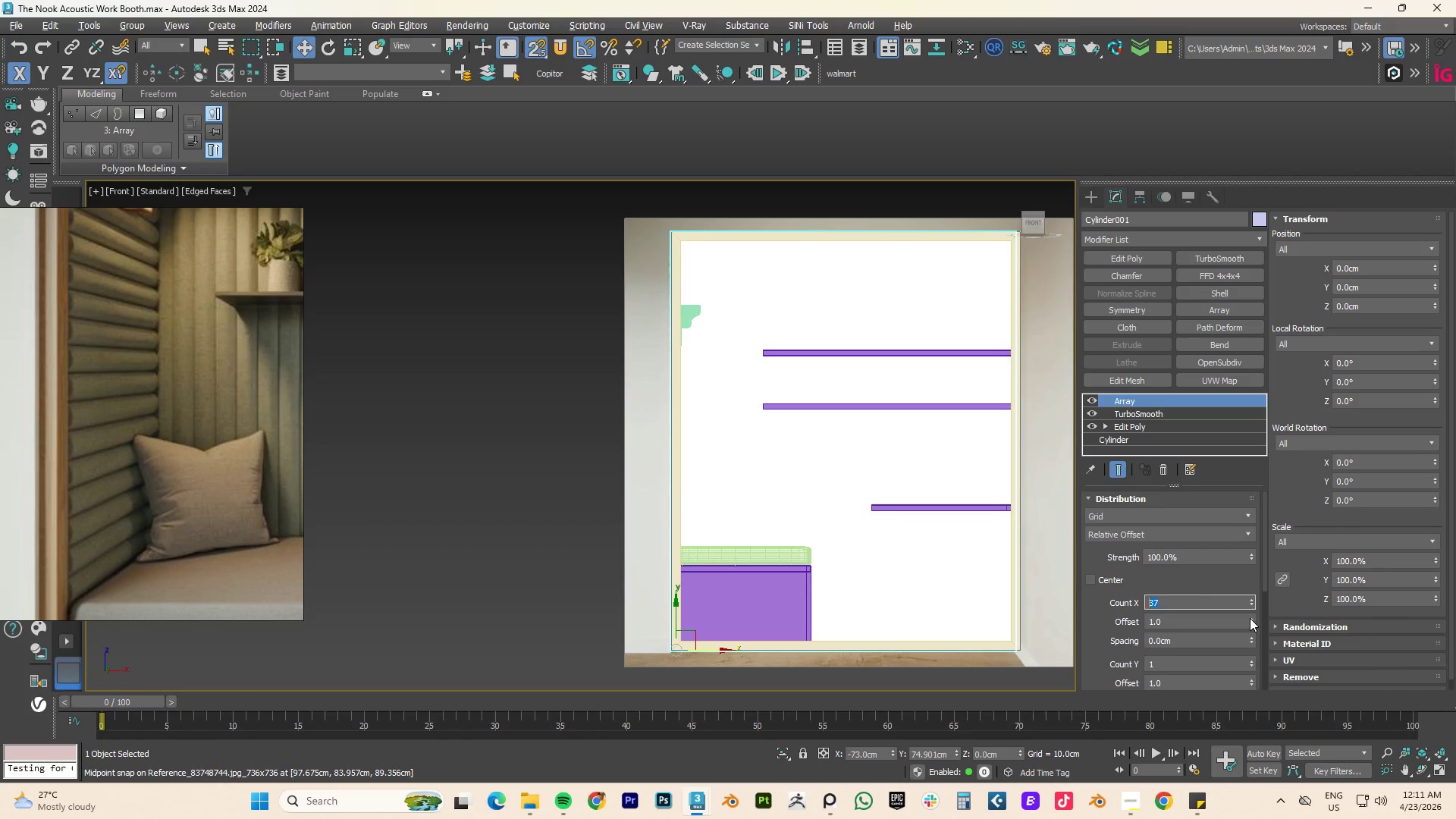 
left_click([1250, 618])
 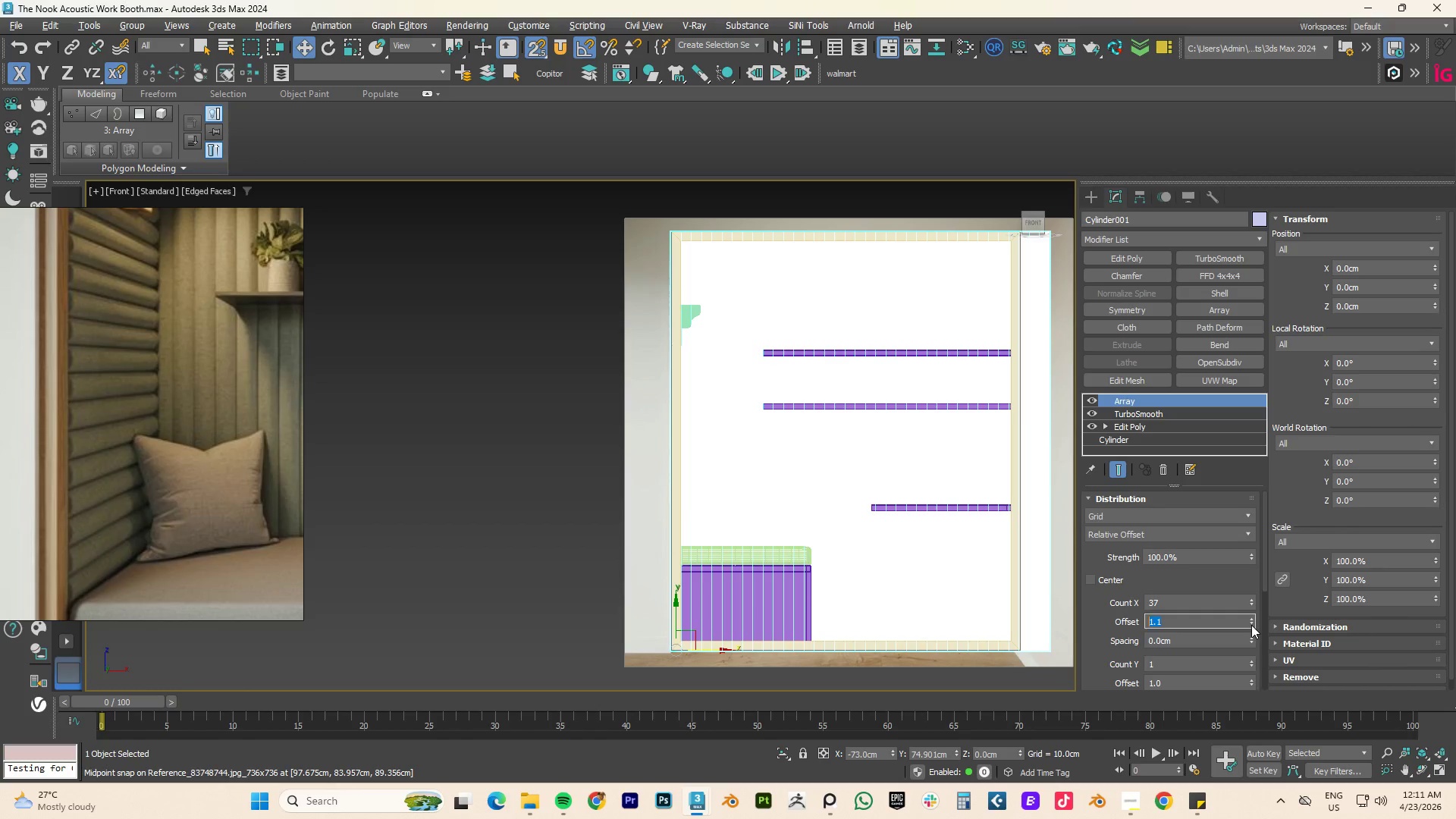 
left_click([1251, 625])
 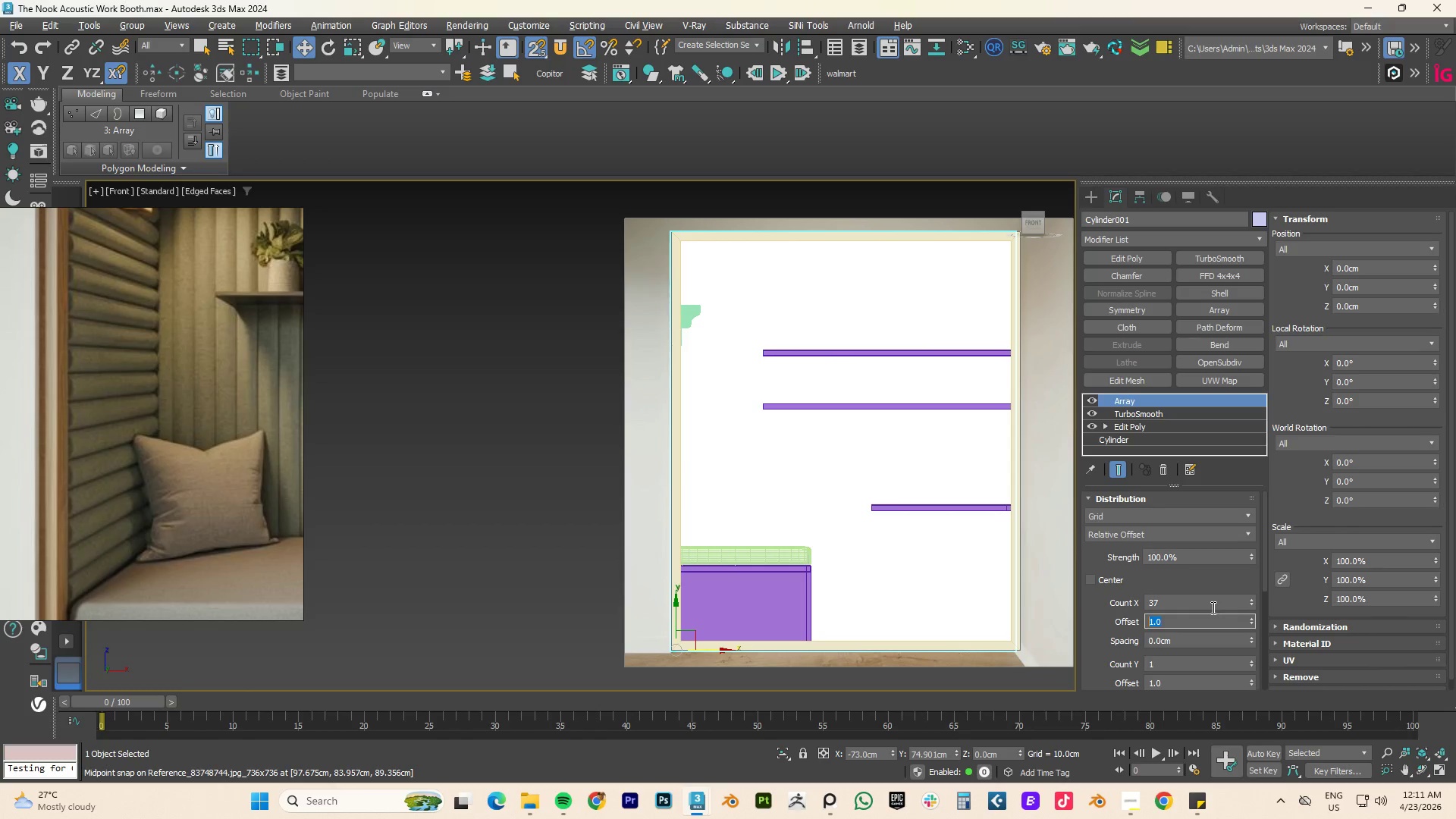 
key(Numpad1)
 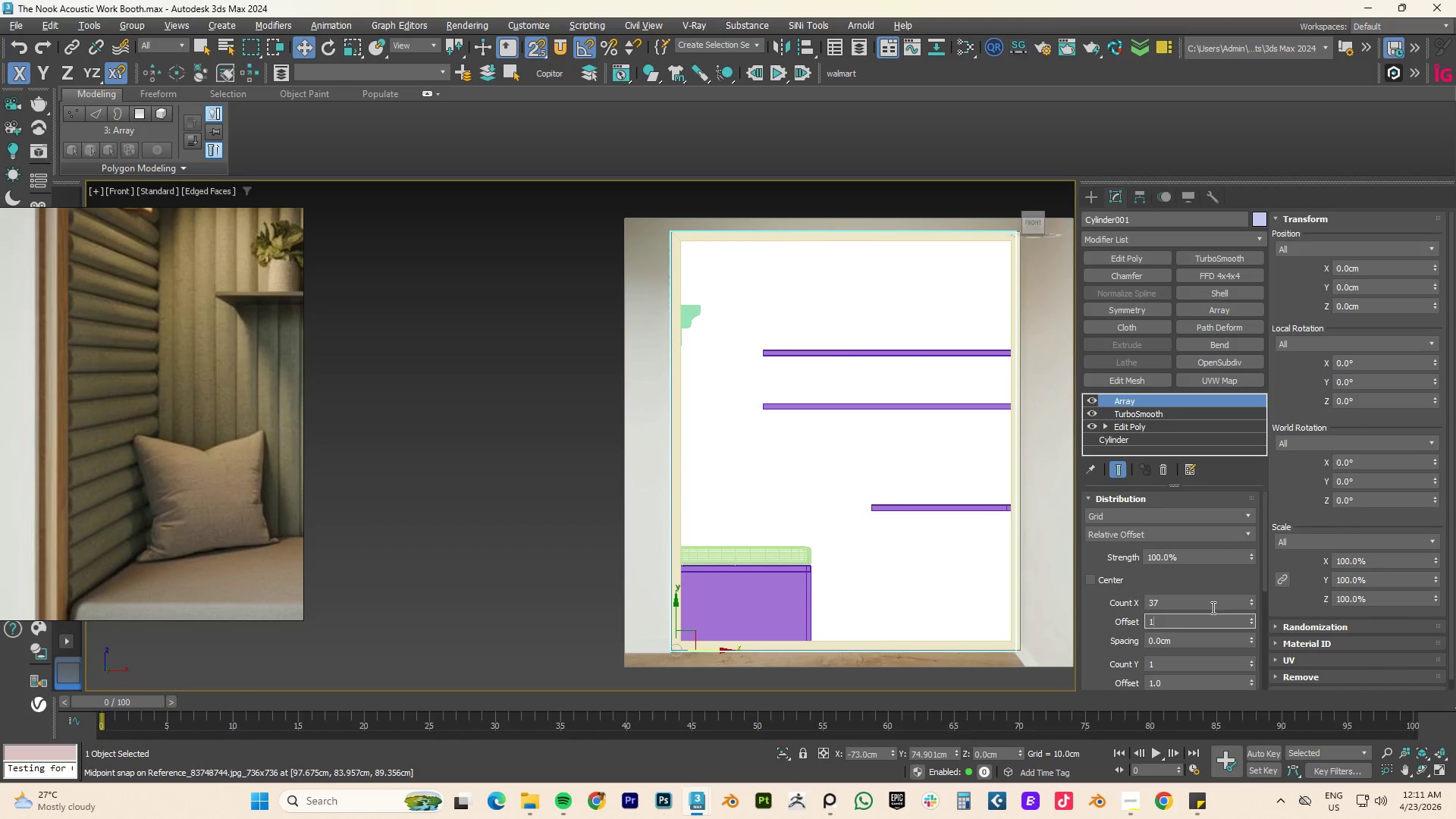 
key(NumpadDecimal)
 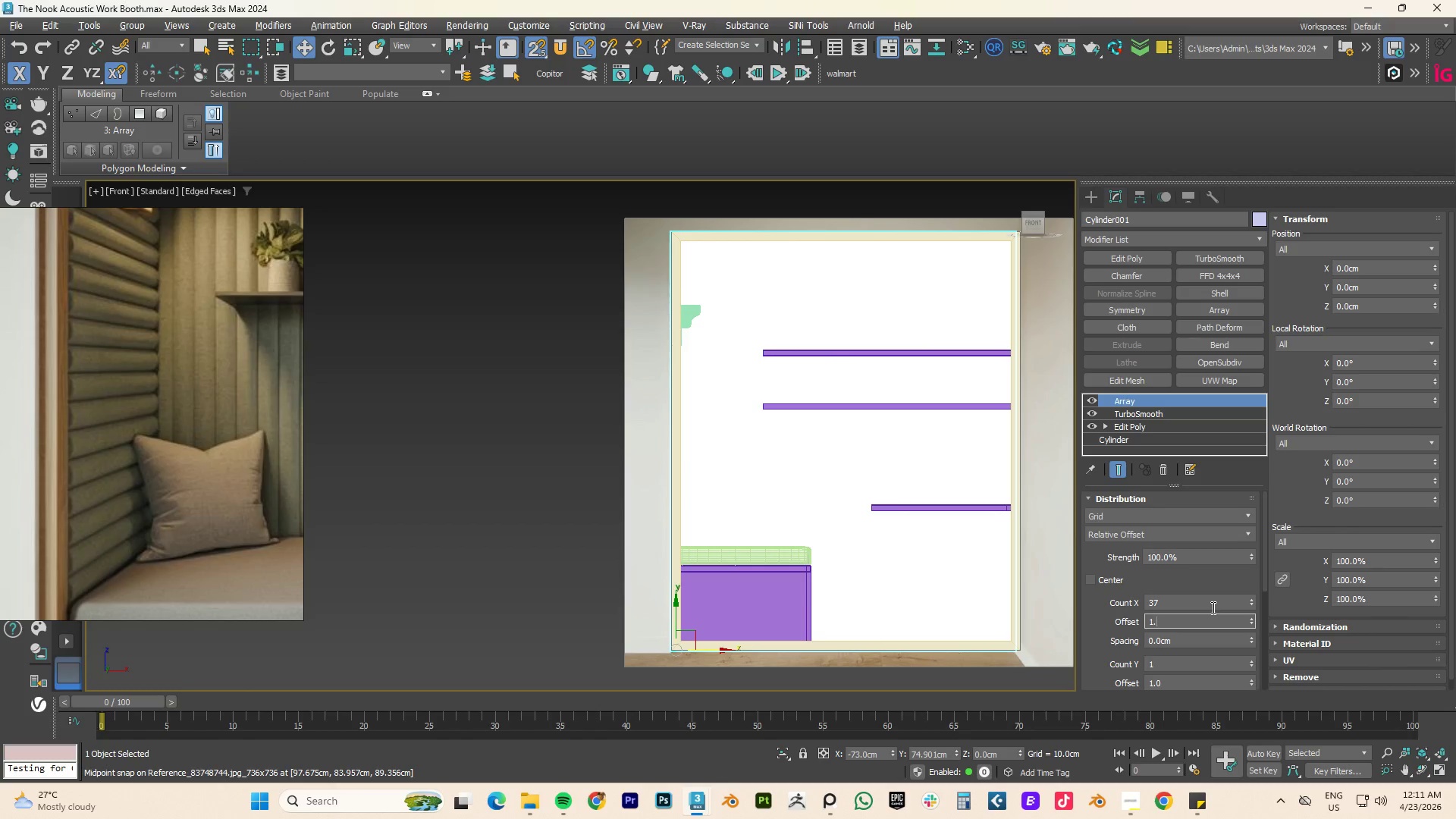 
key(Numpad1)
 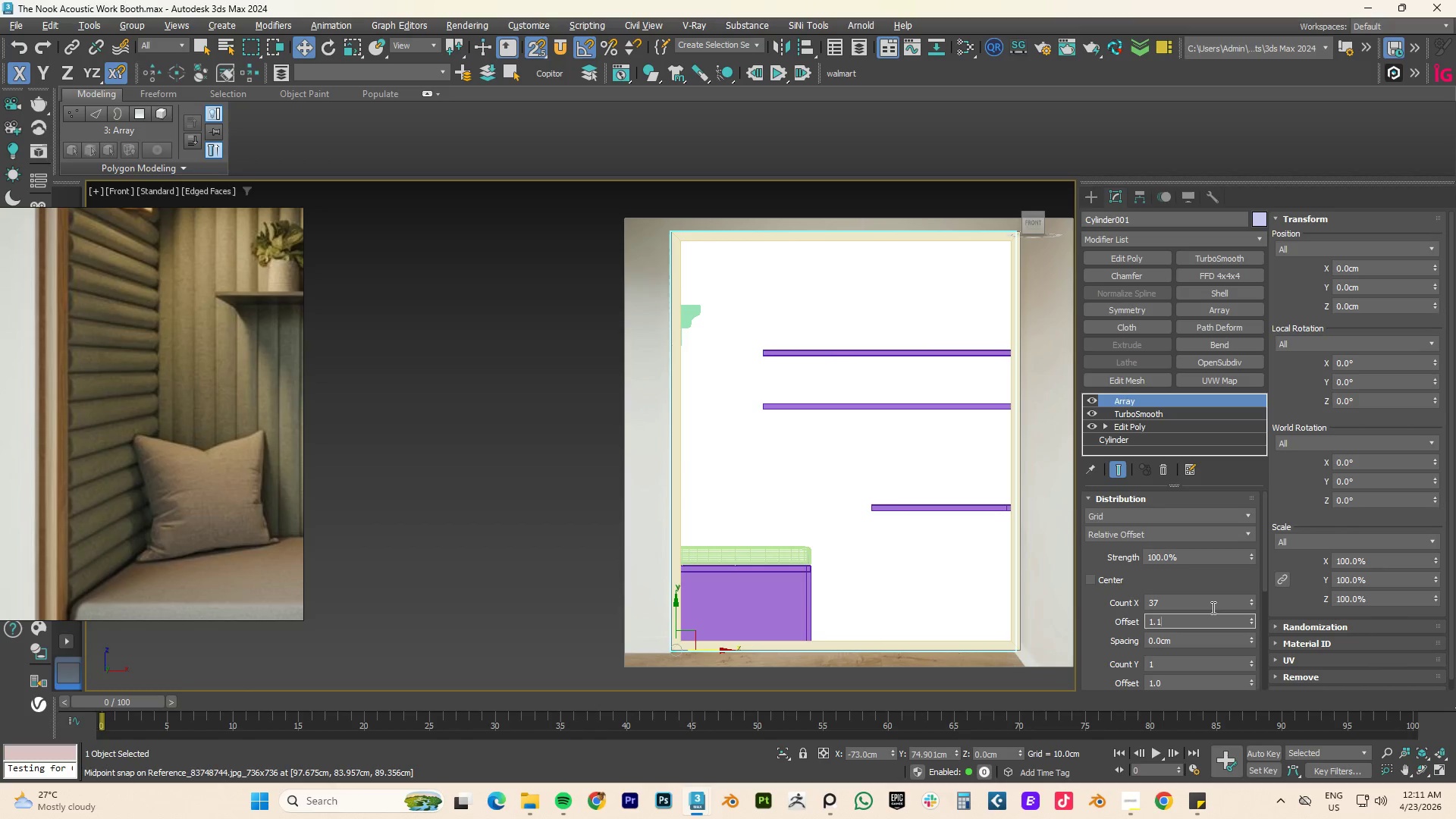 
key(NumpadEnter)
 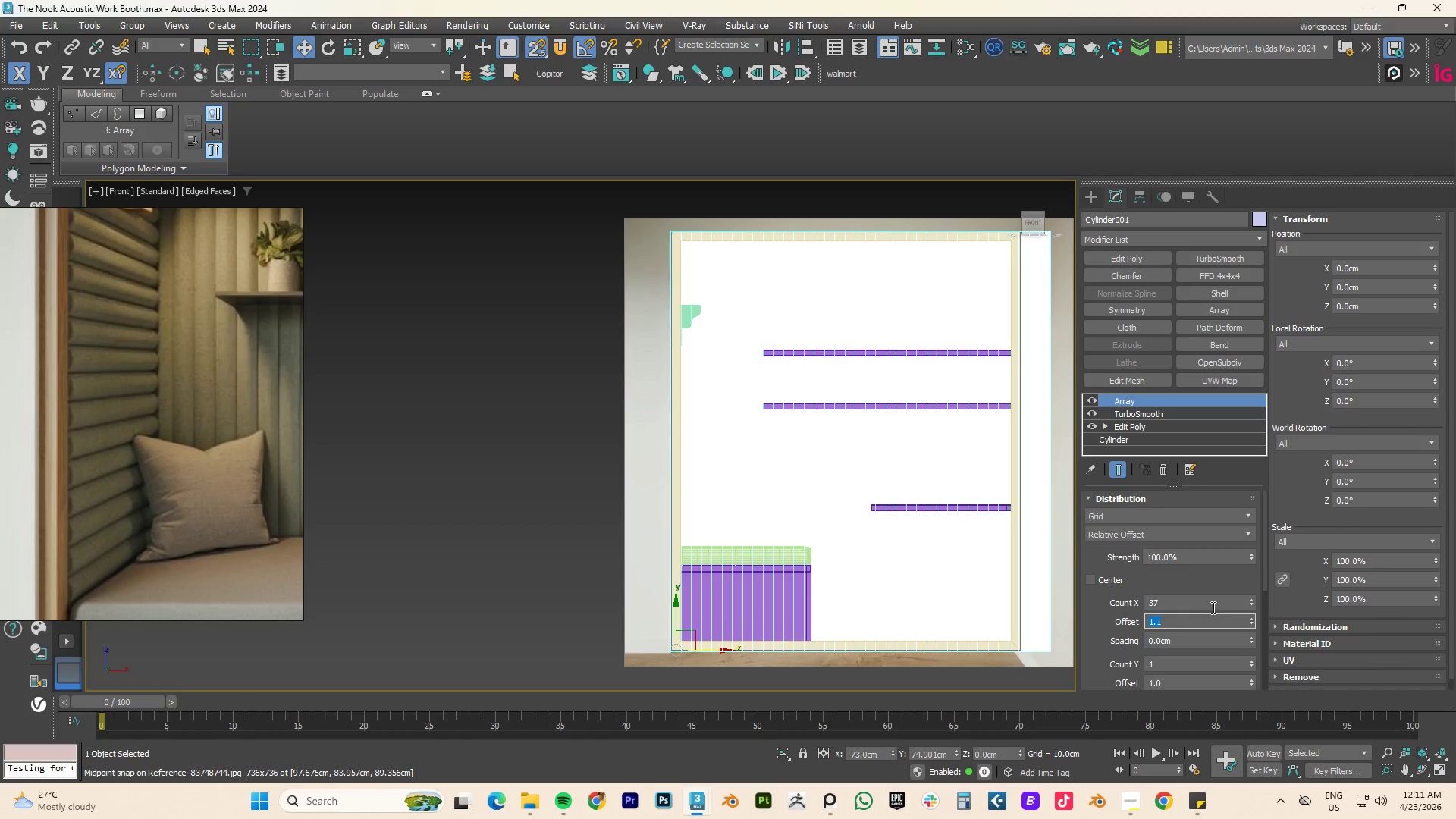 
key(Numpad1)
 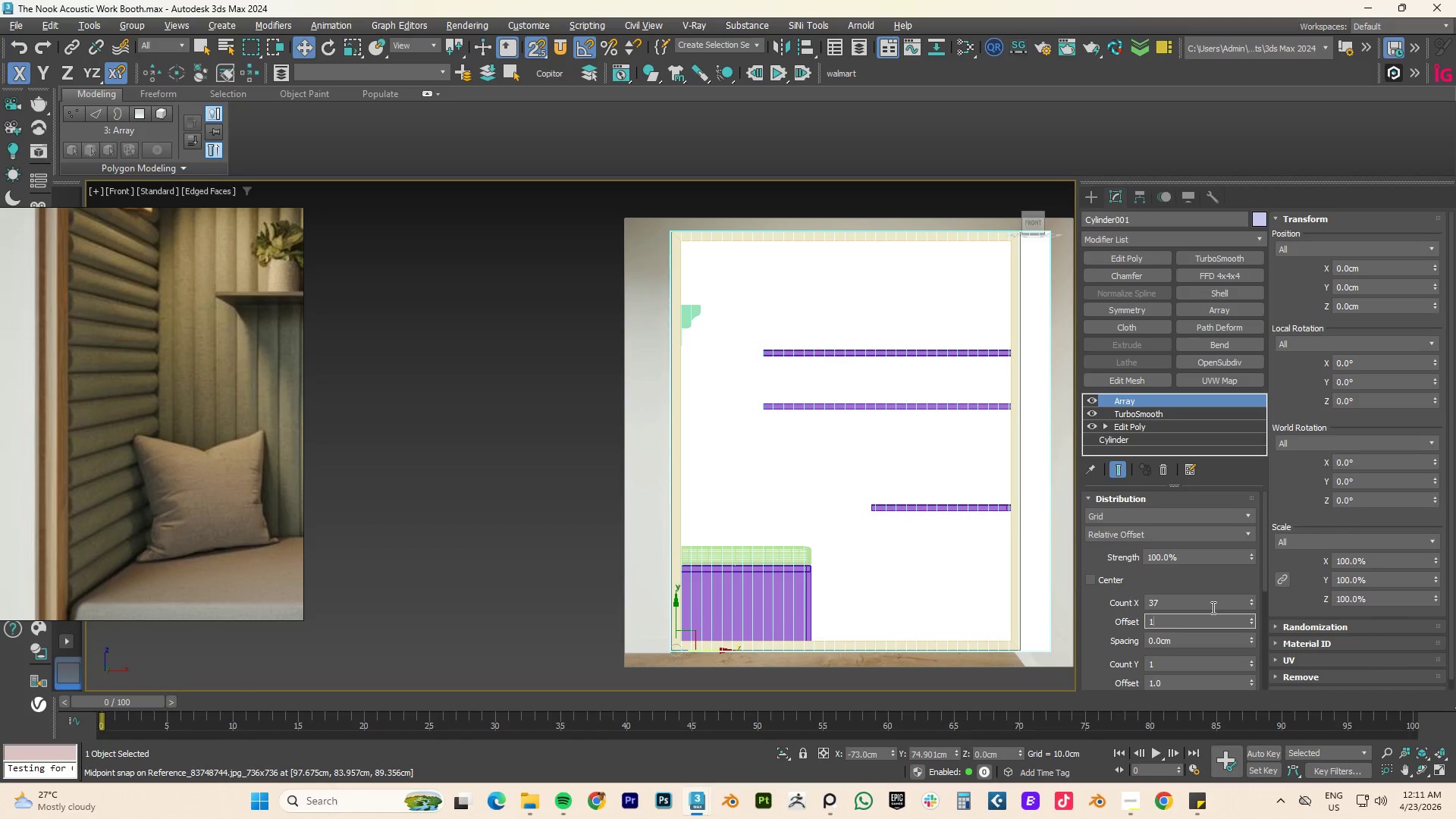 
key(NumpadEnter)
 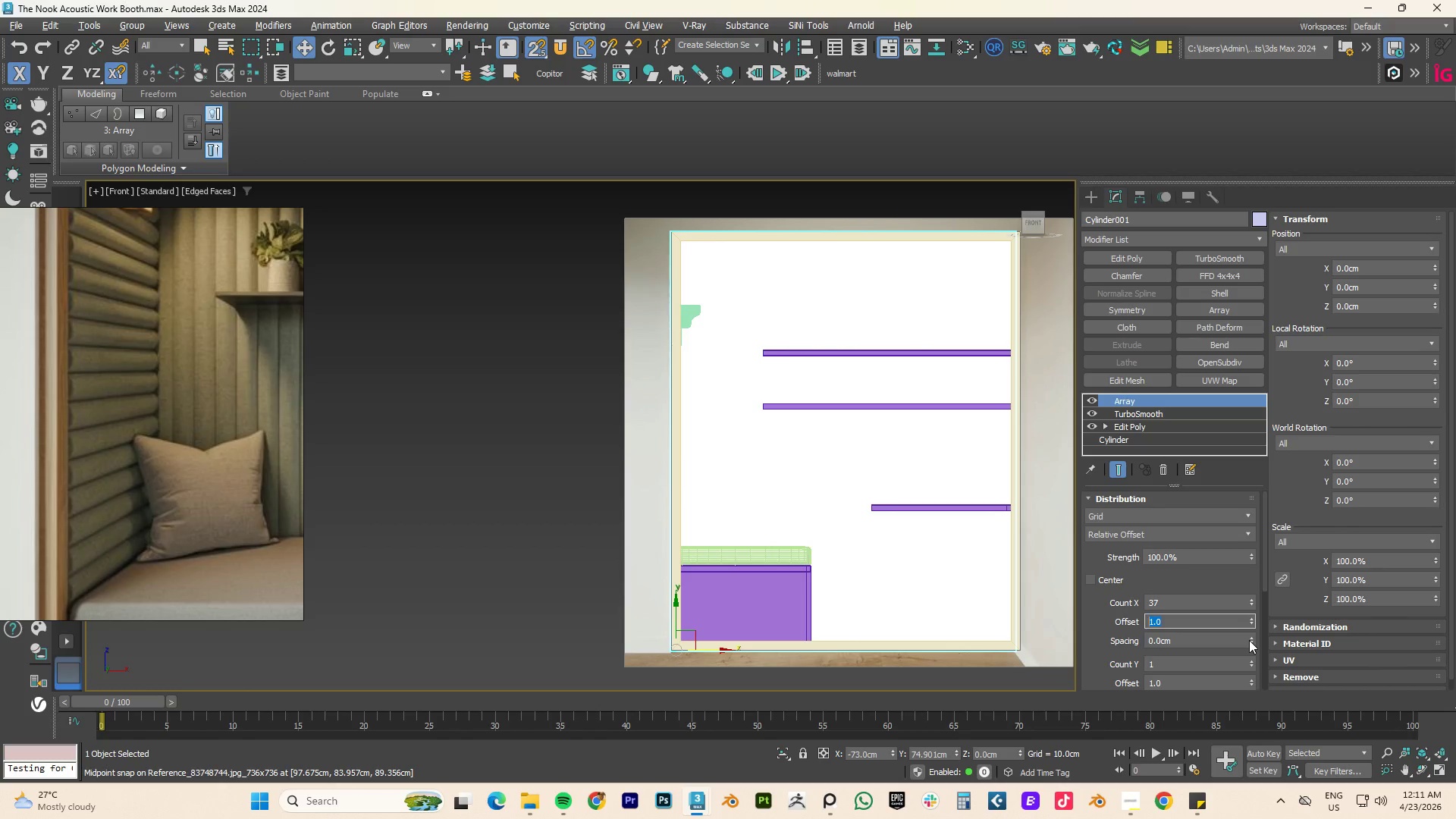 
left_click([1251, 637])
 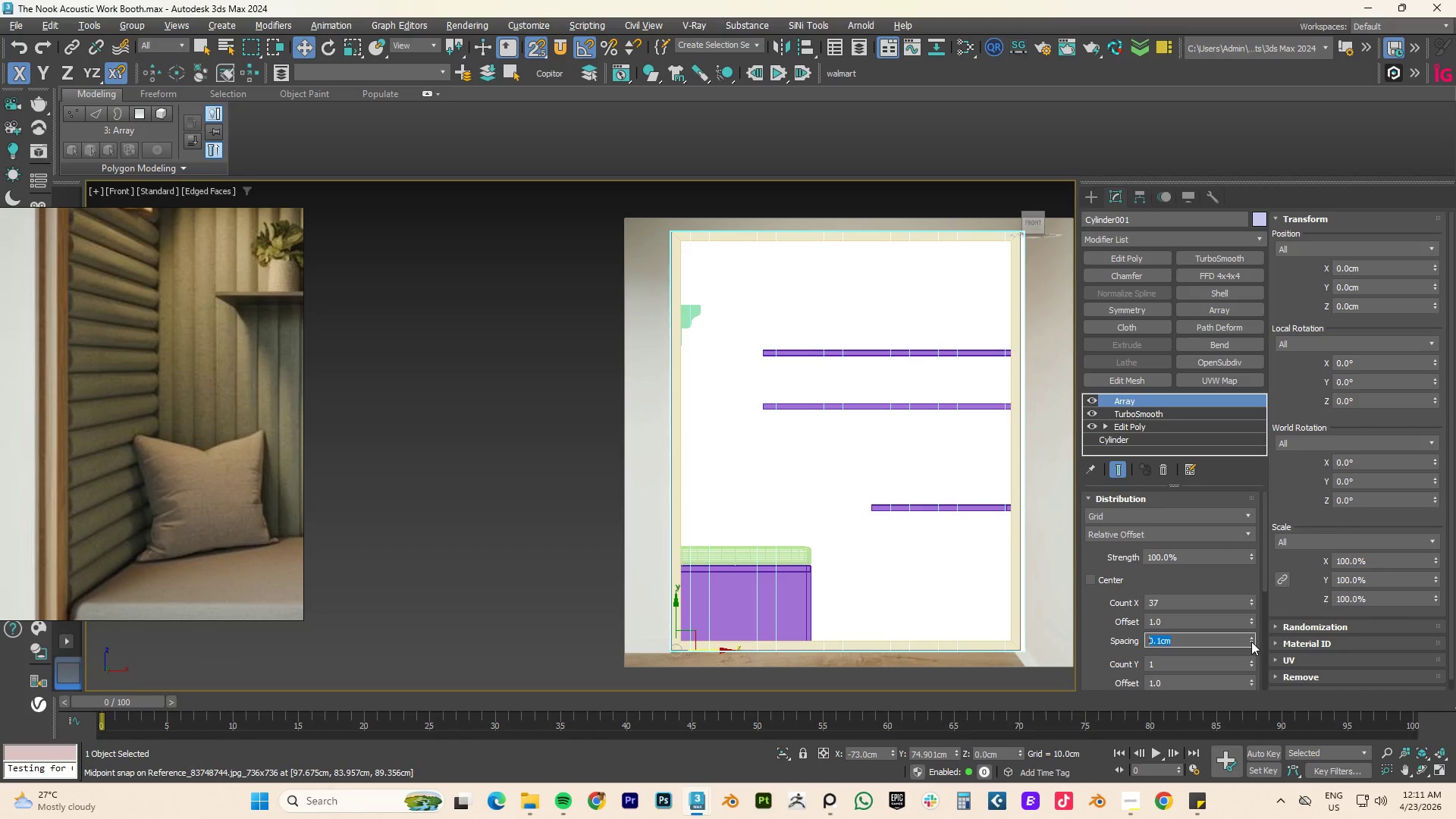 
left_click([1251, 642])
 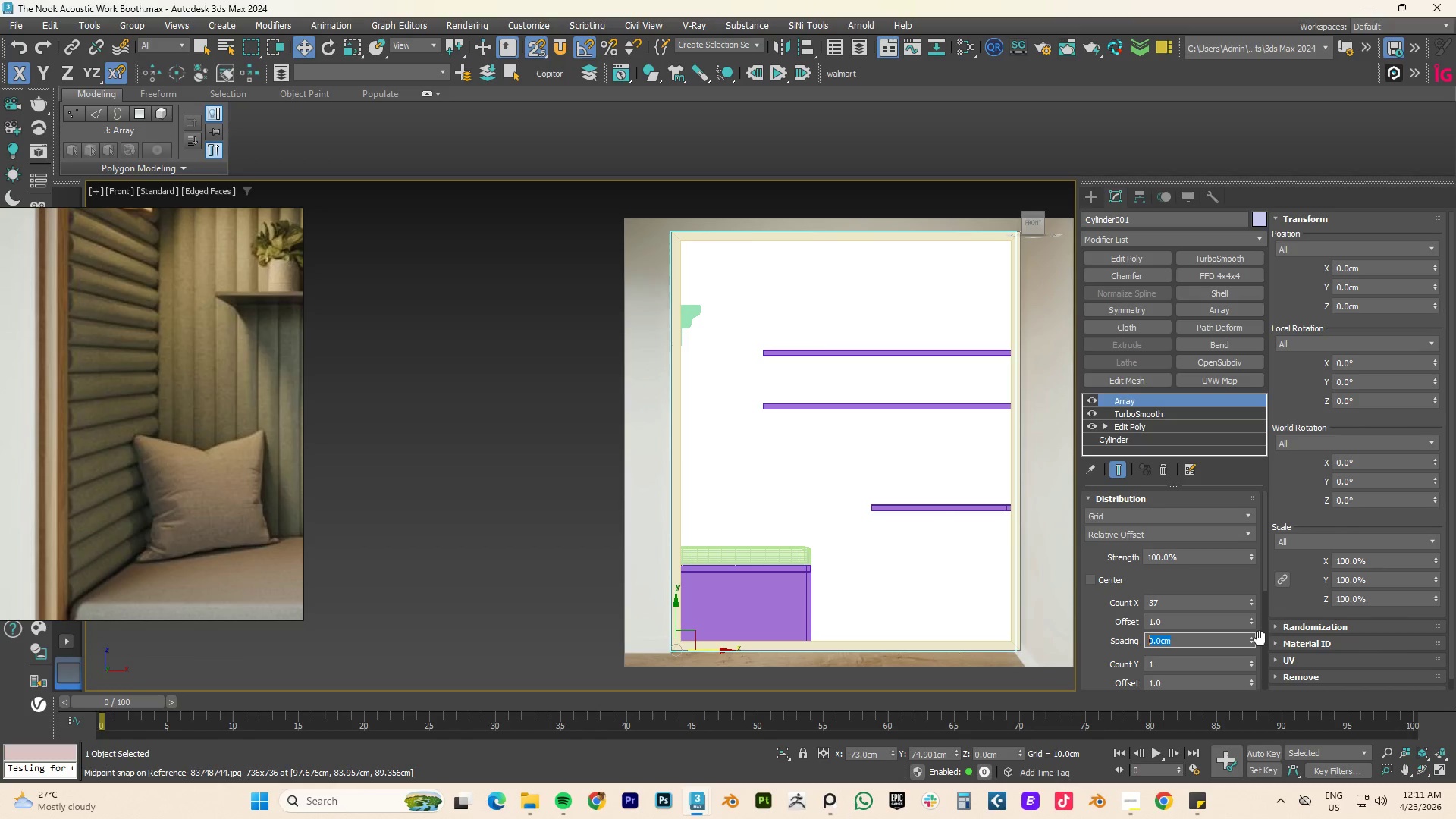 
key(Numpad0)
 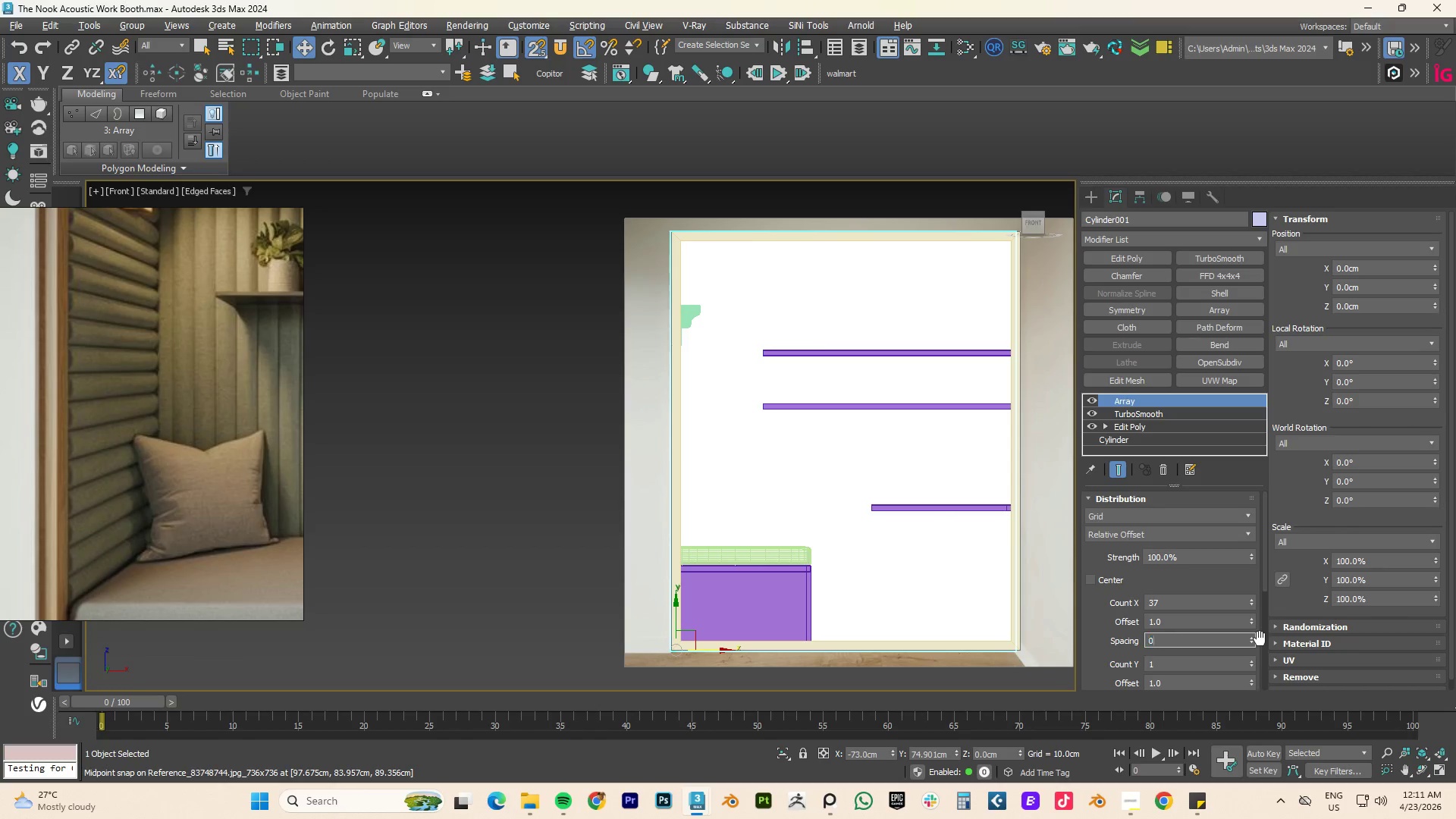 
key(NumpadDecimal)
 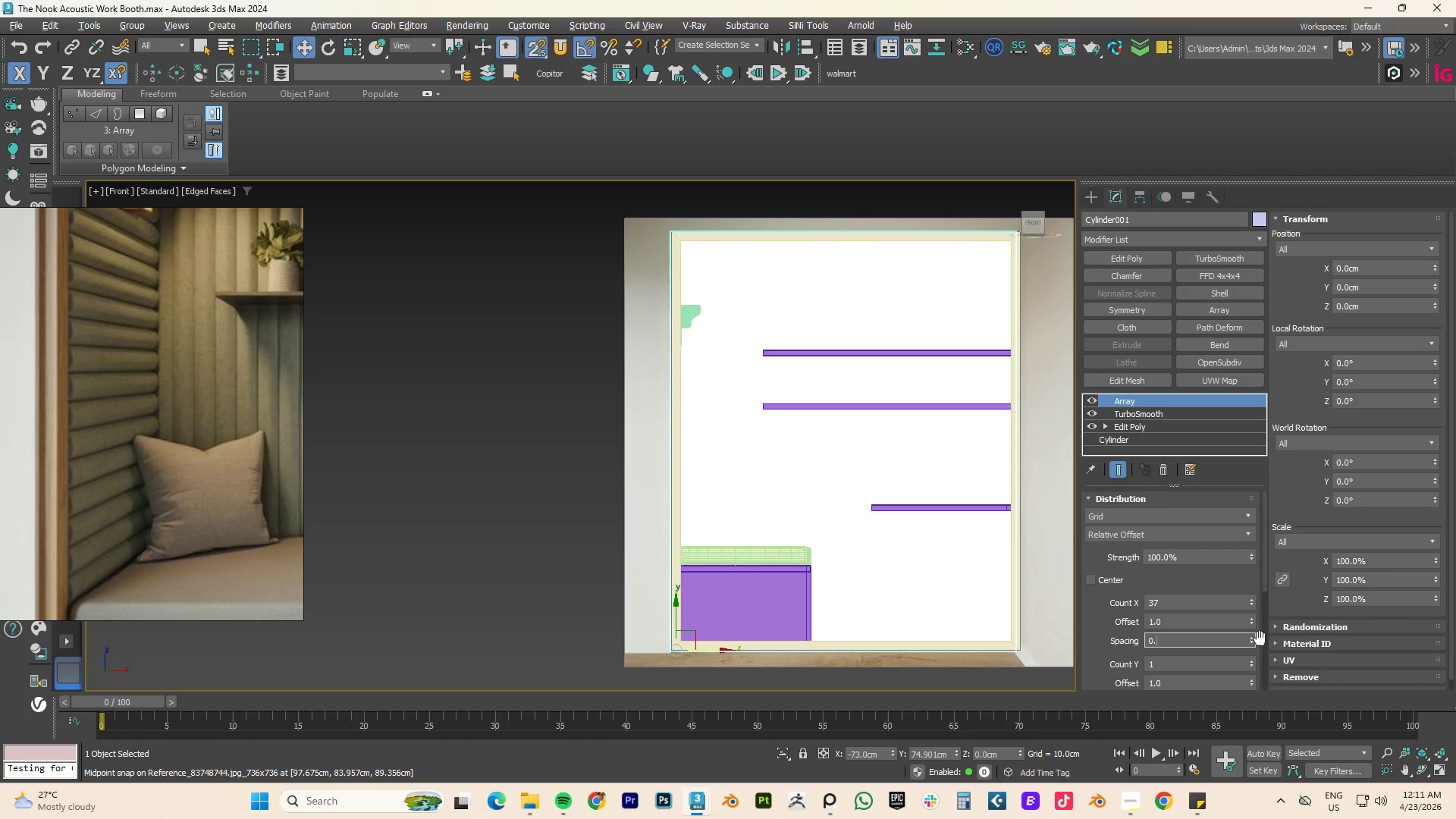 
key(Numpad0)
 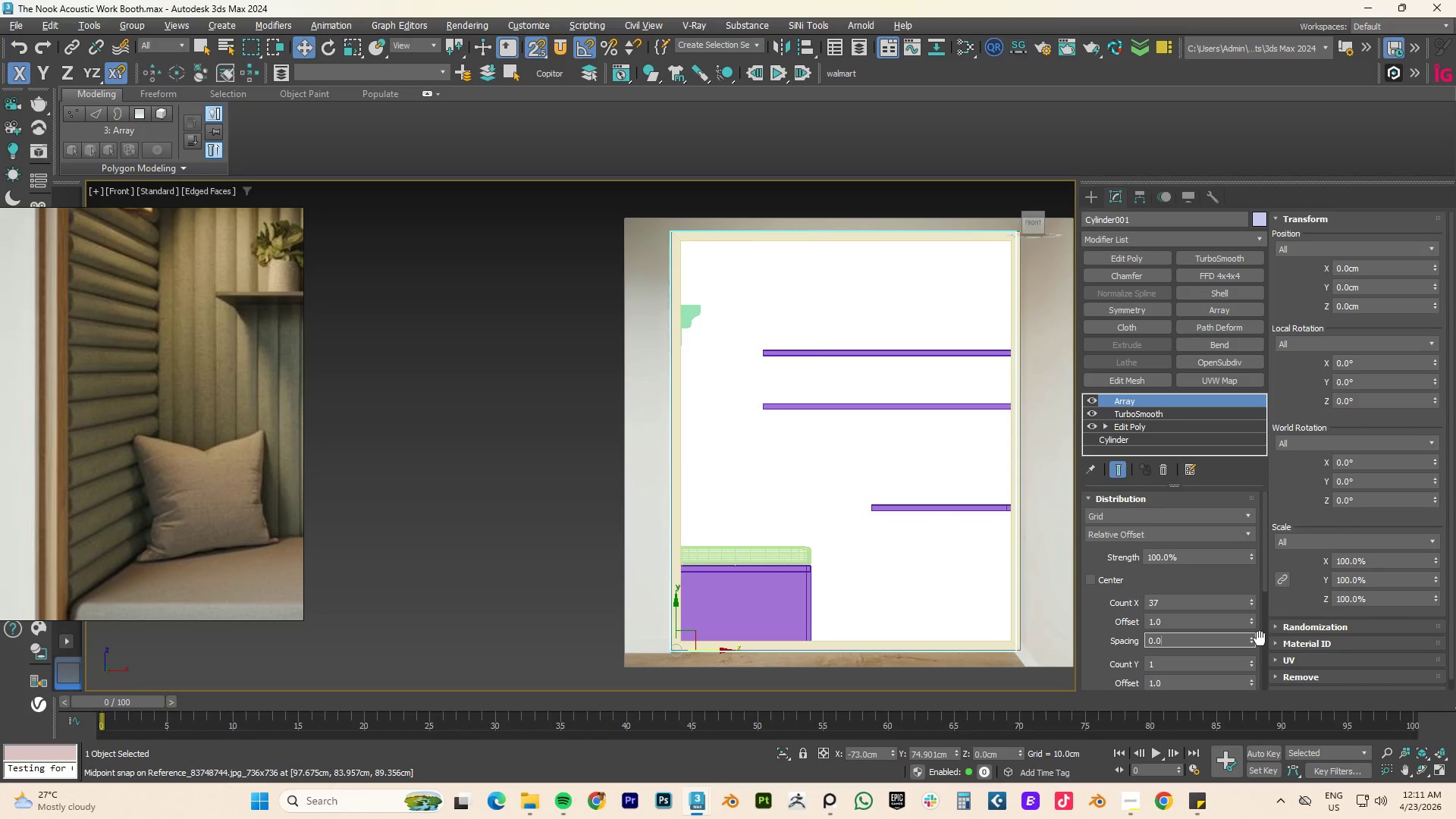 
key(Numpad1)
 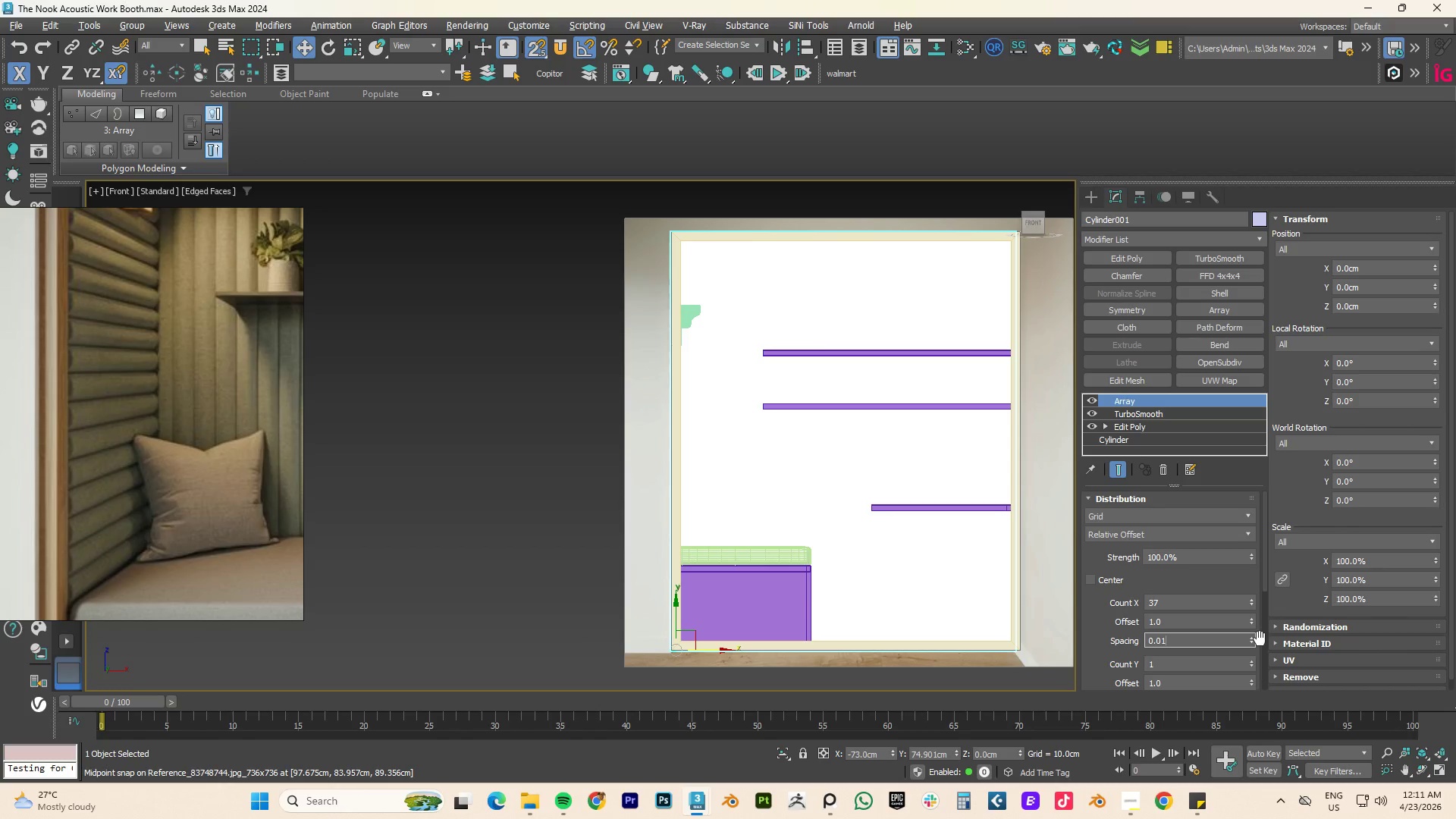 
key(NumpadEnter)
 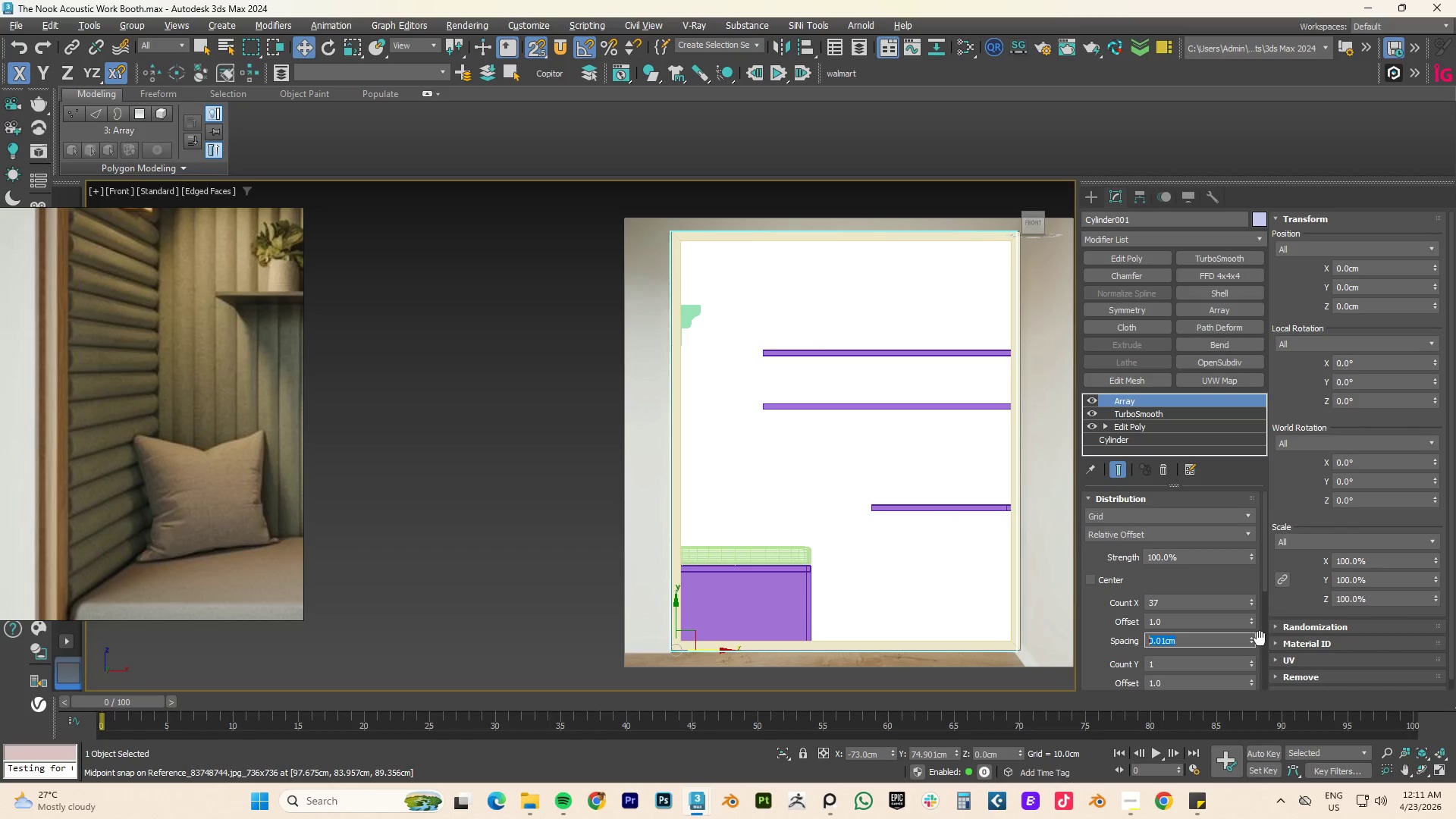 
key(Numpad0)
 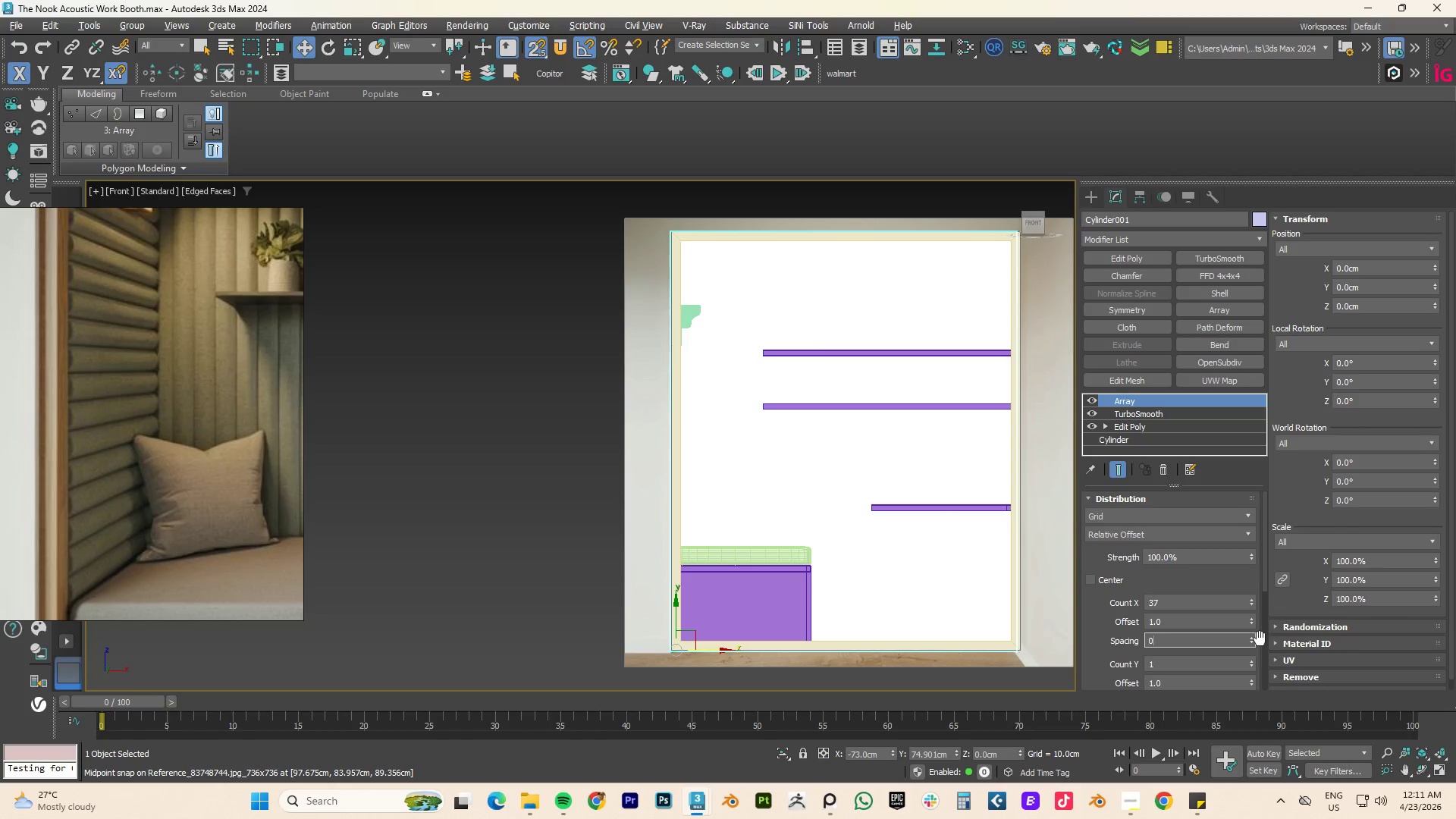 
key(NumpadDecimal)
 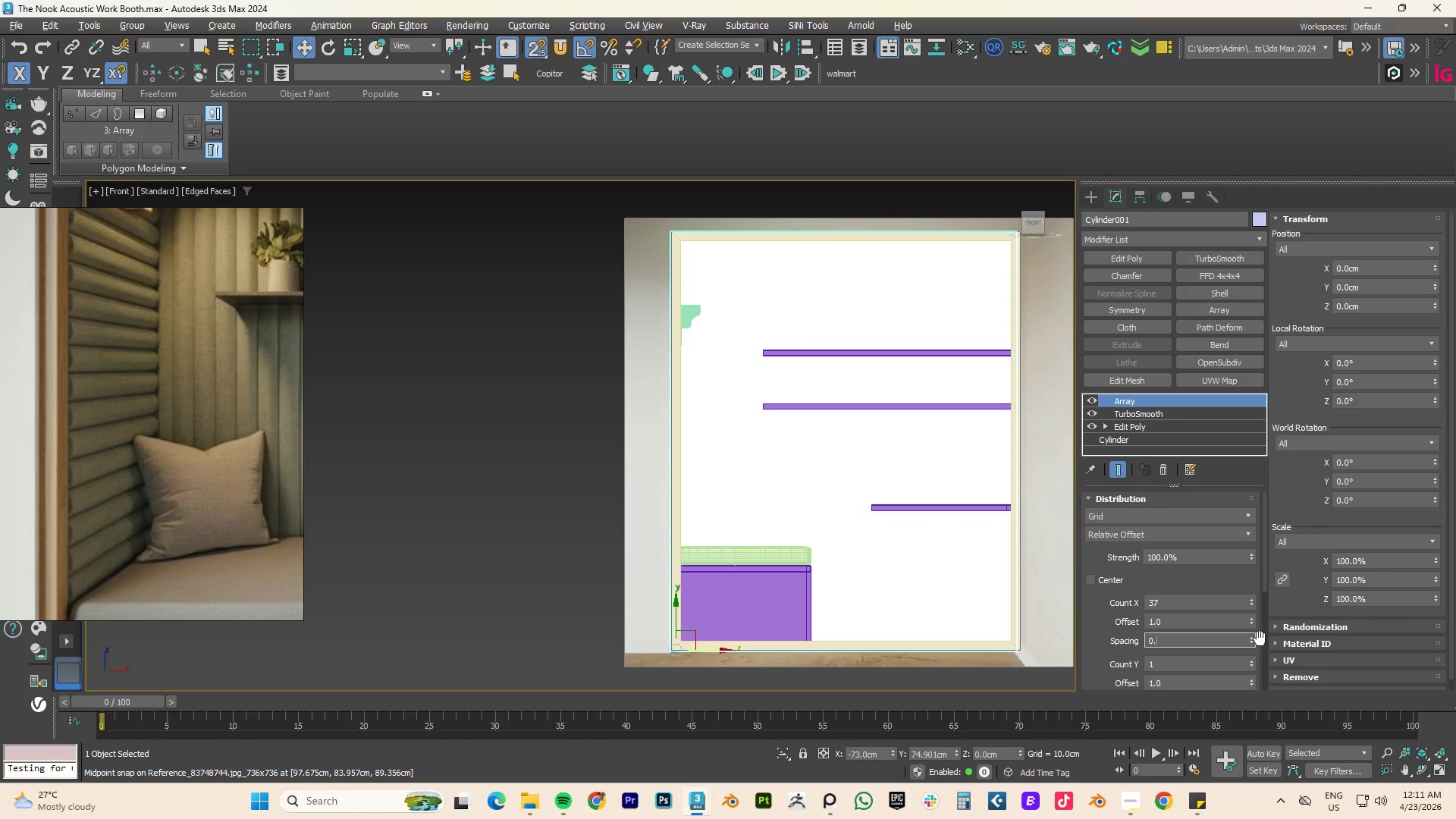 
key(Numpad0)
 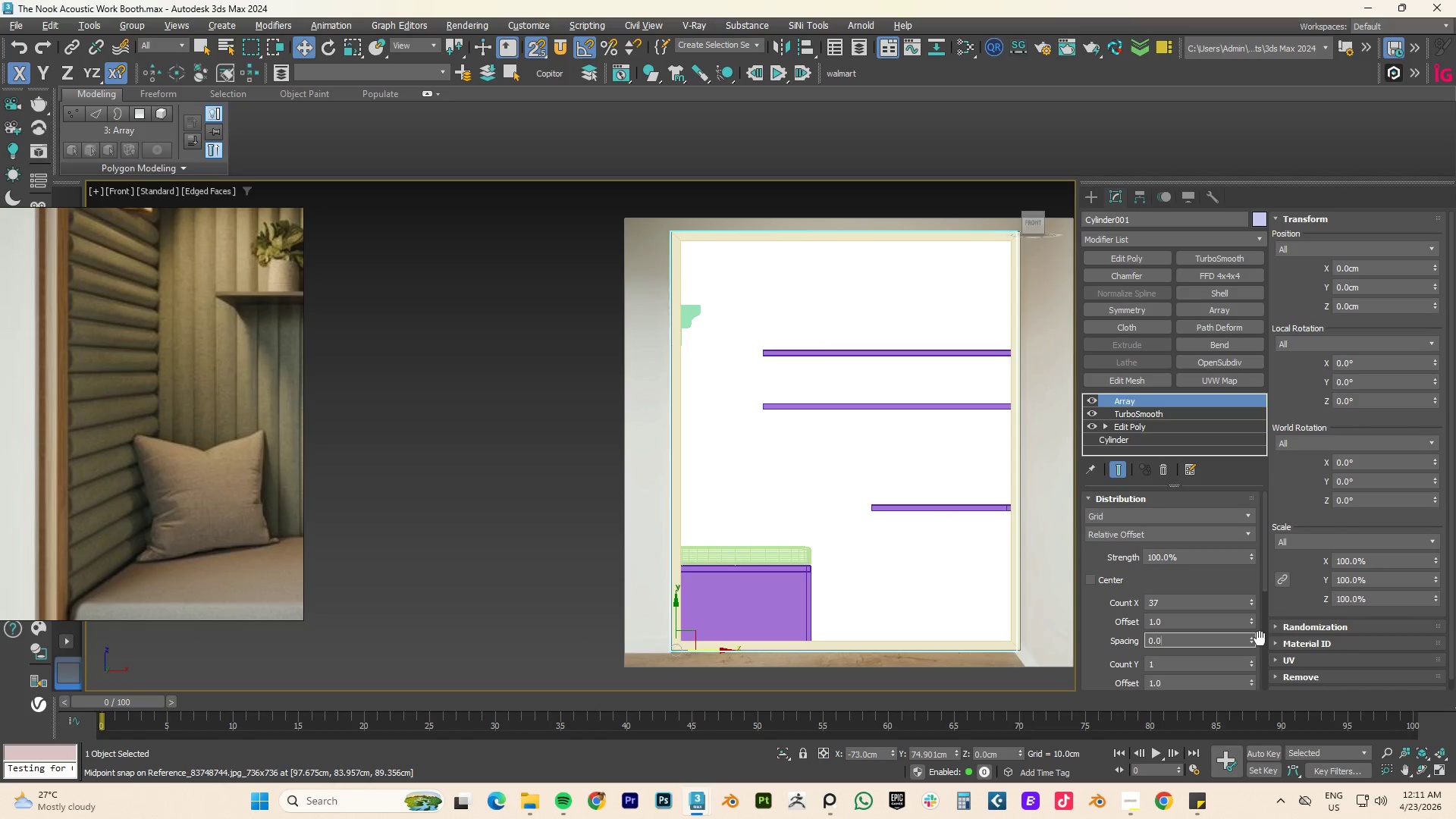 
key(Numpad0)
 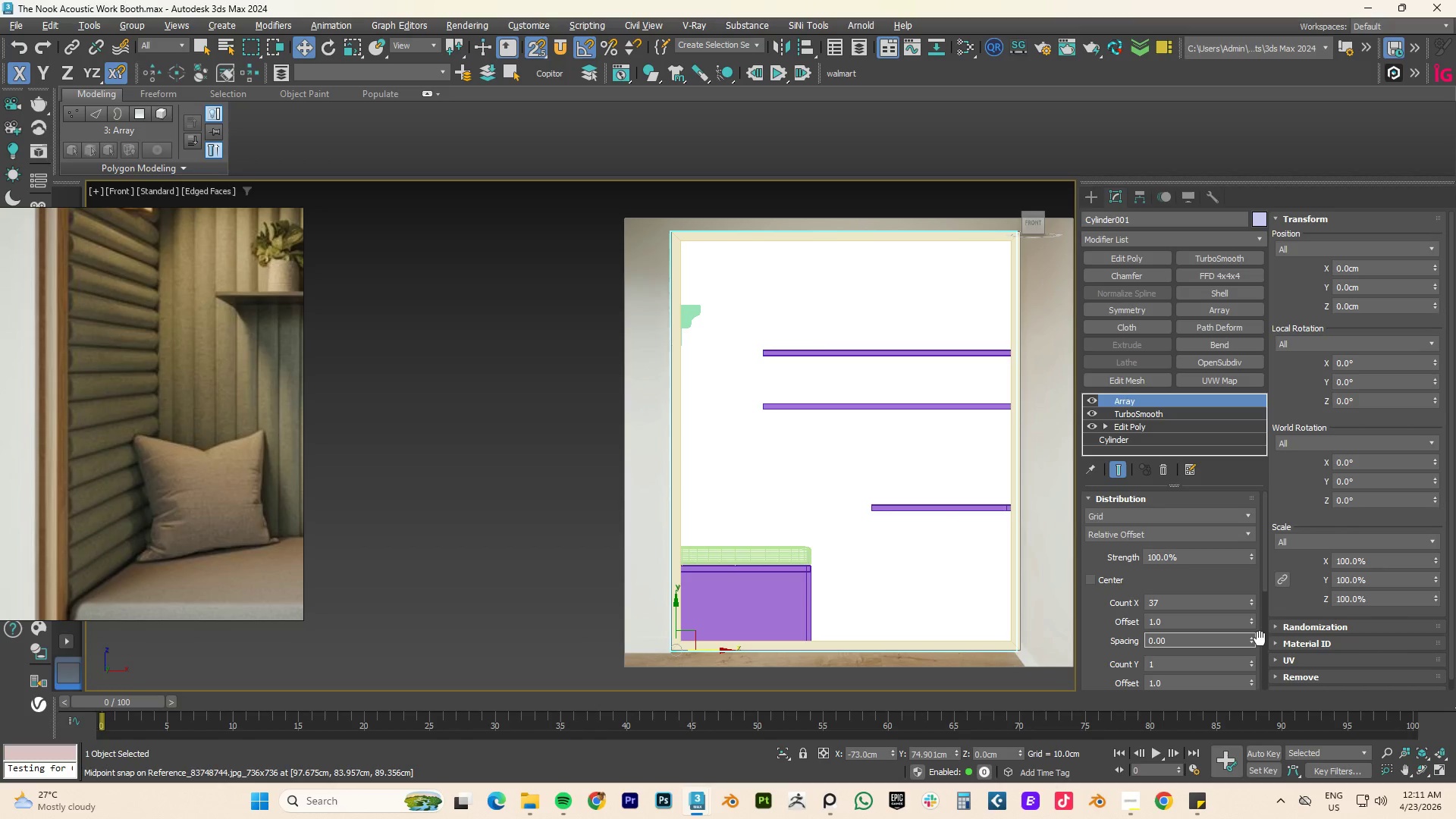 
key(Backspace)
 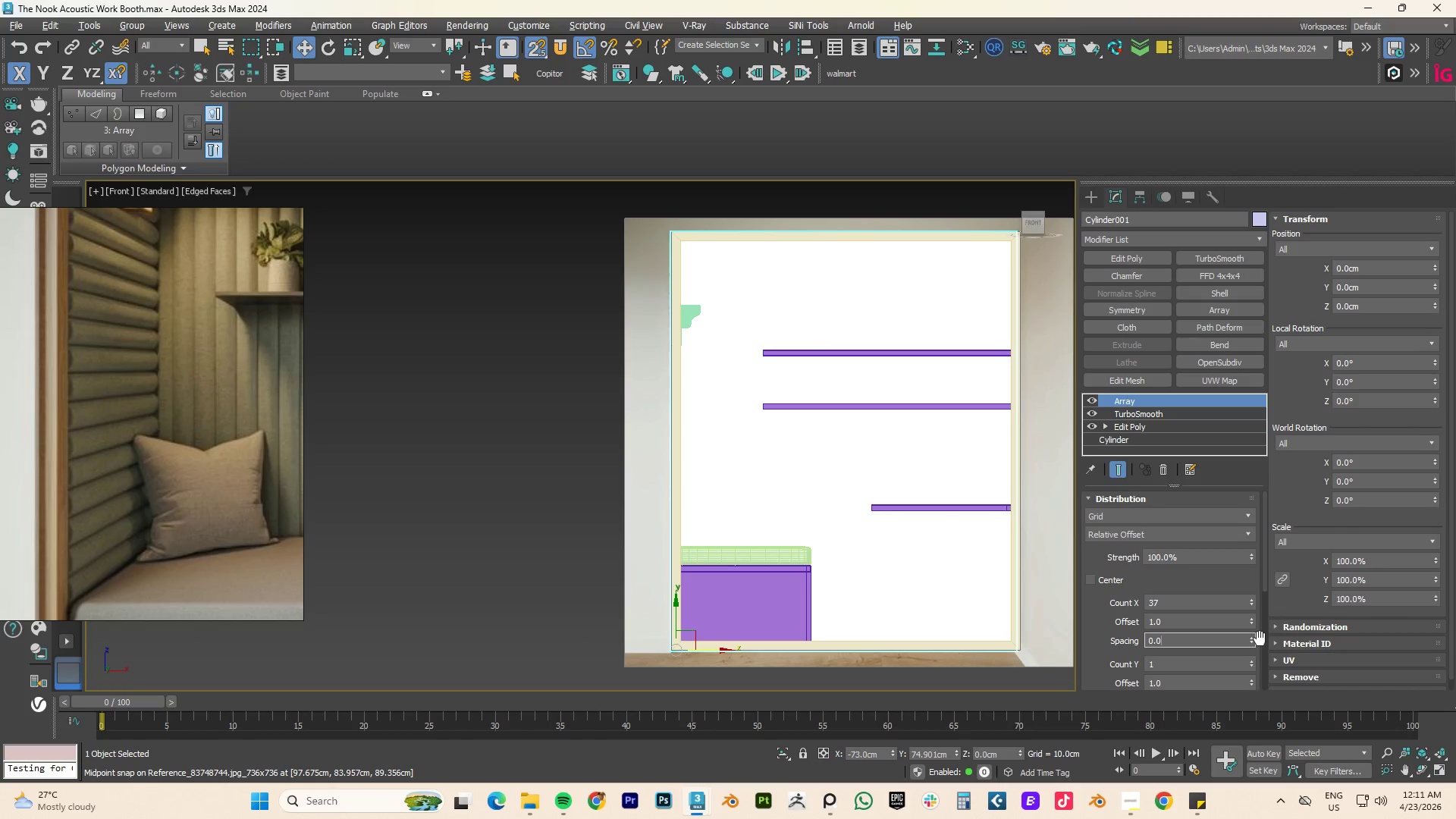 
key(Numpad3)
 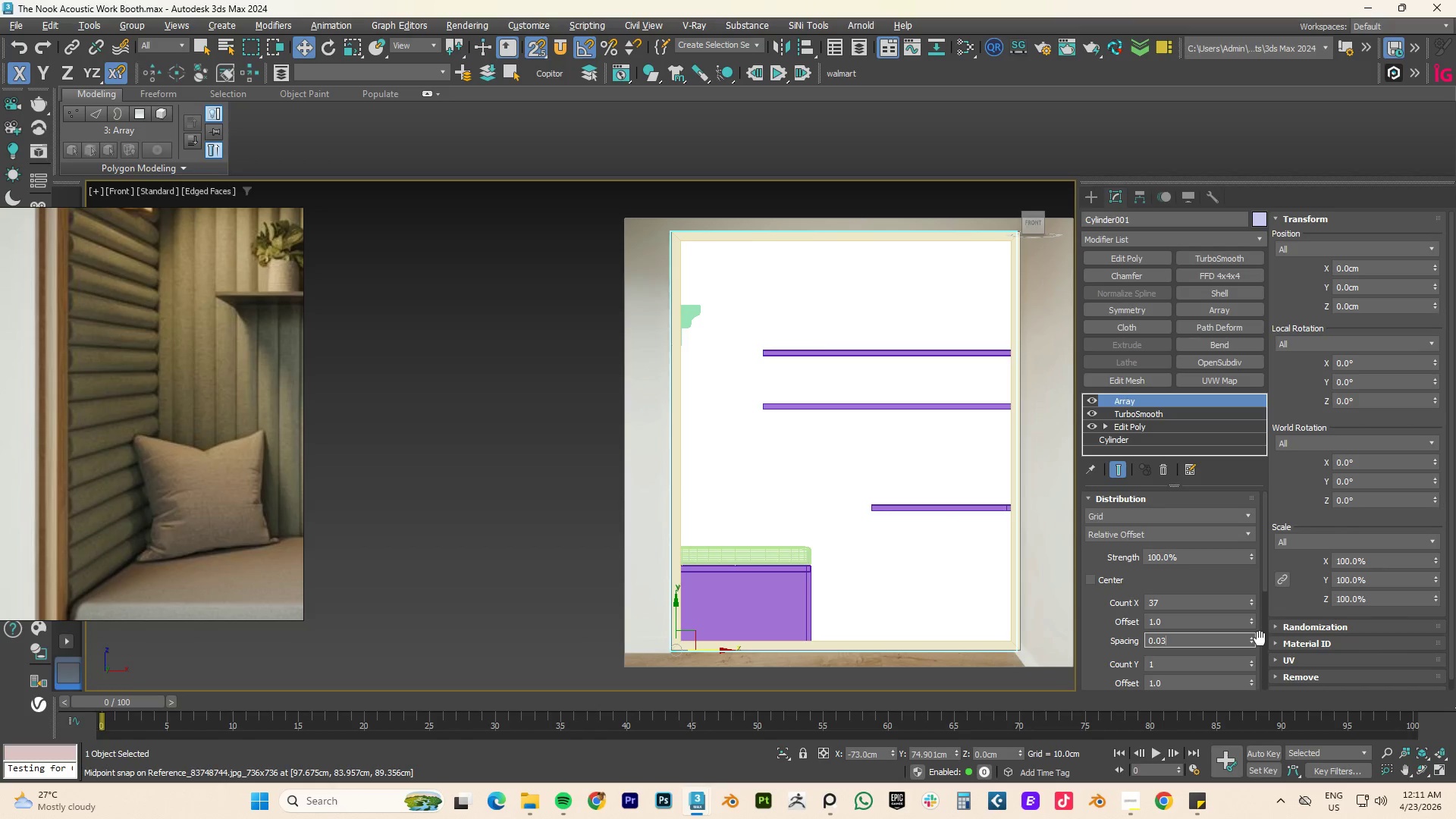 
key(NumpadEnter)
 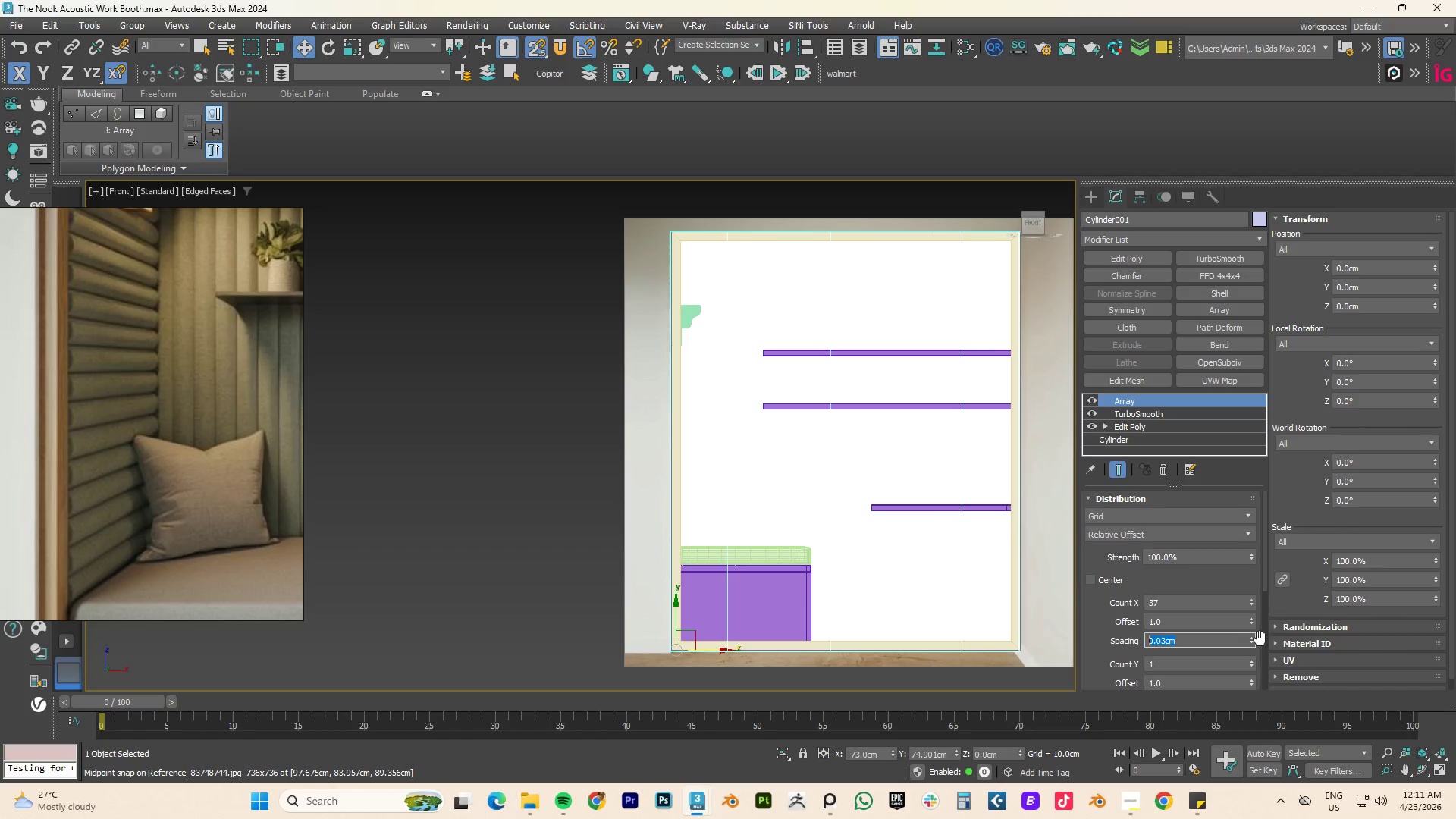 
key(Numpad0)
 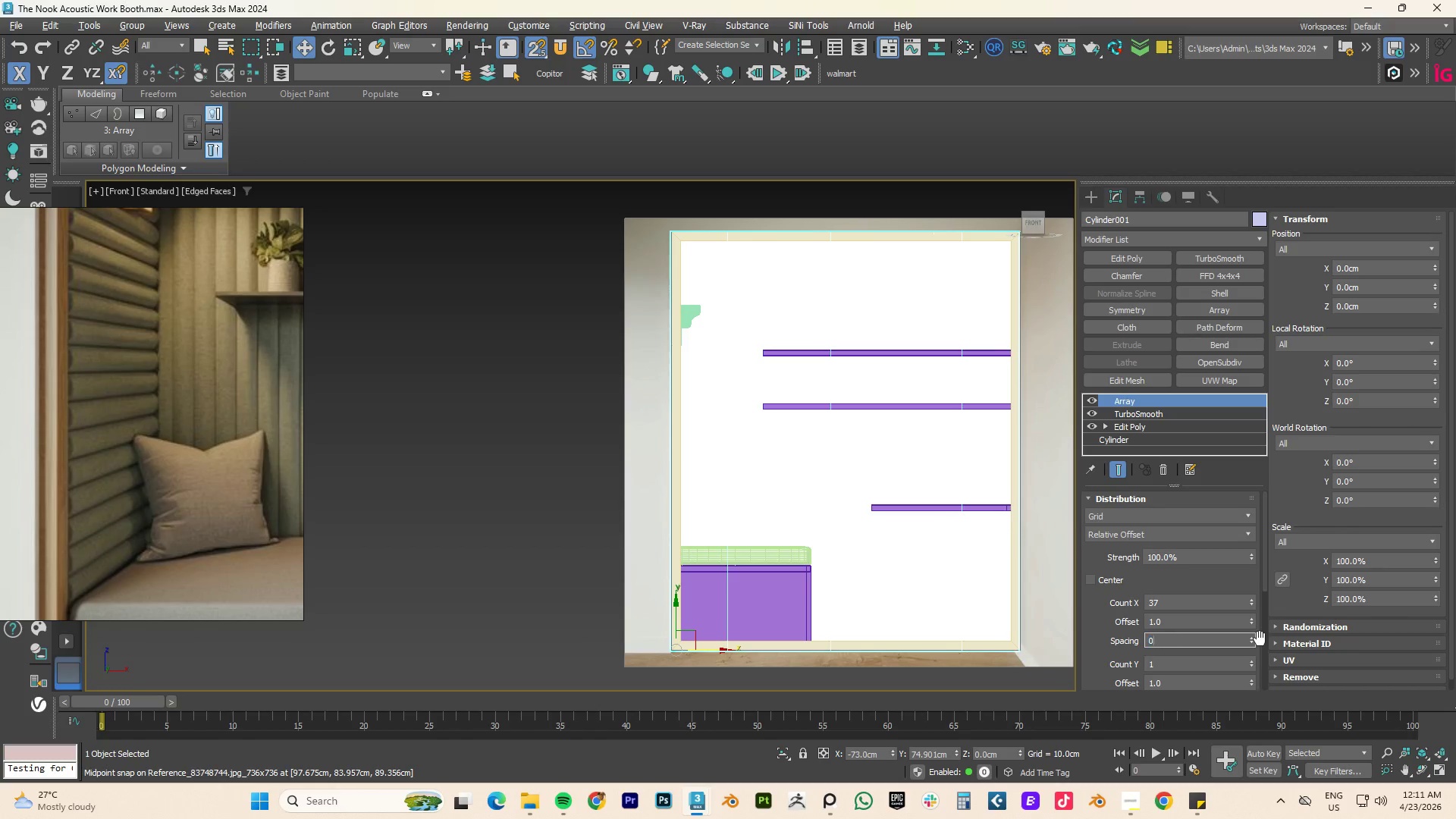 
key(NumpadDecimal)
 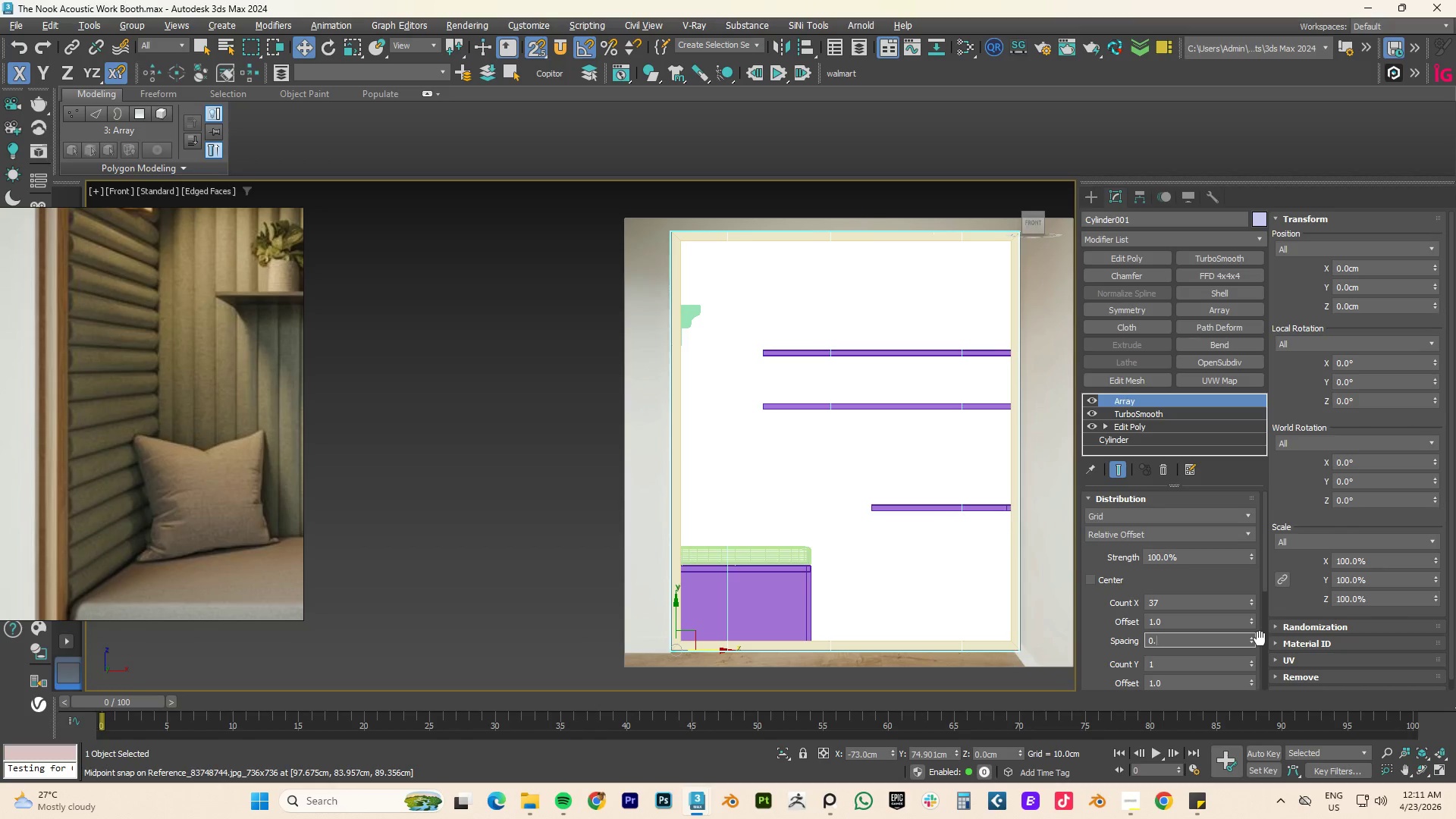 
key(Numpad0)
 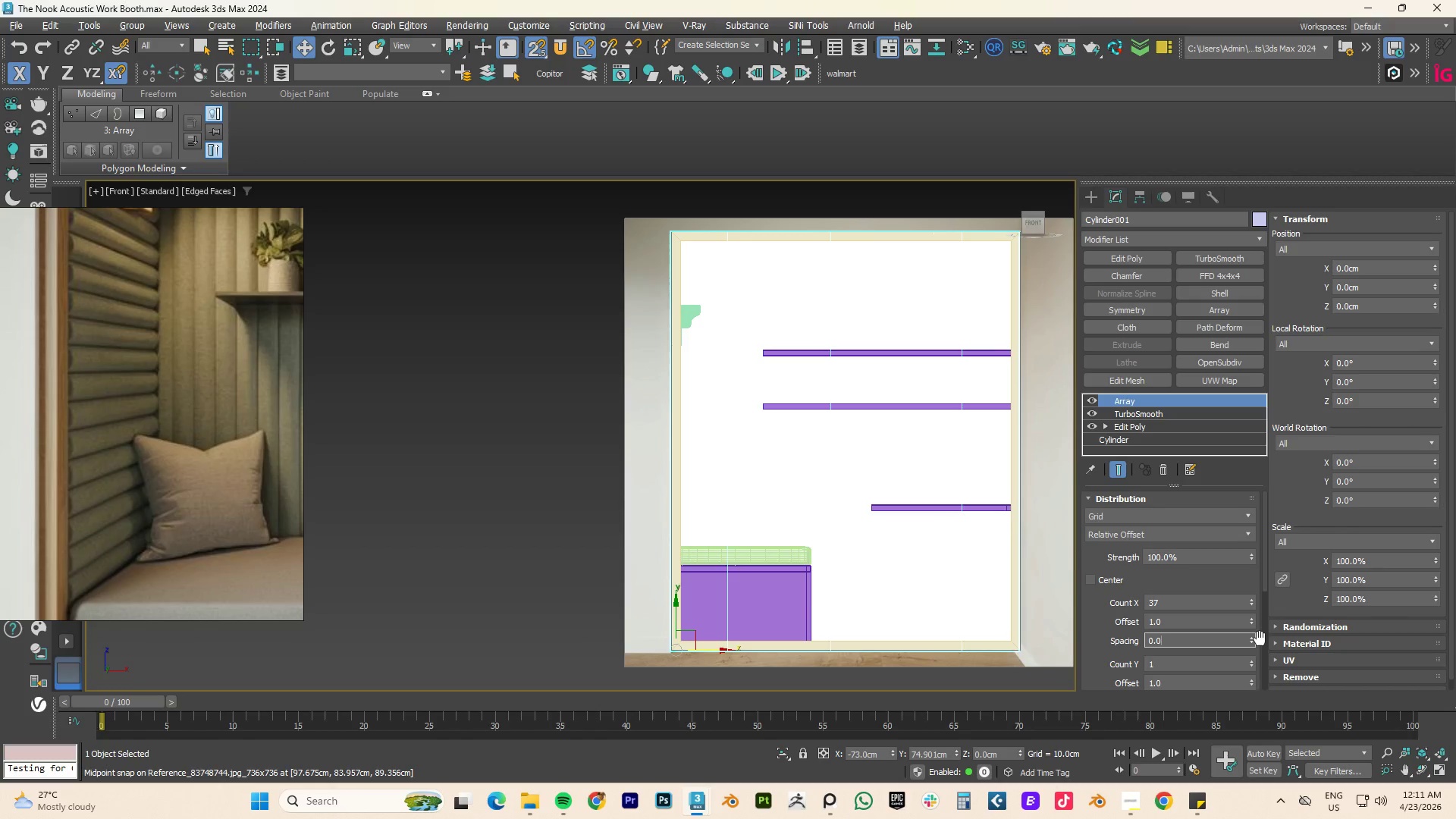 
key(Numpad4)
 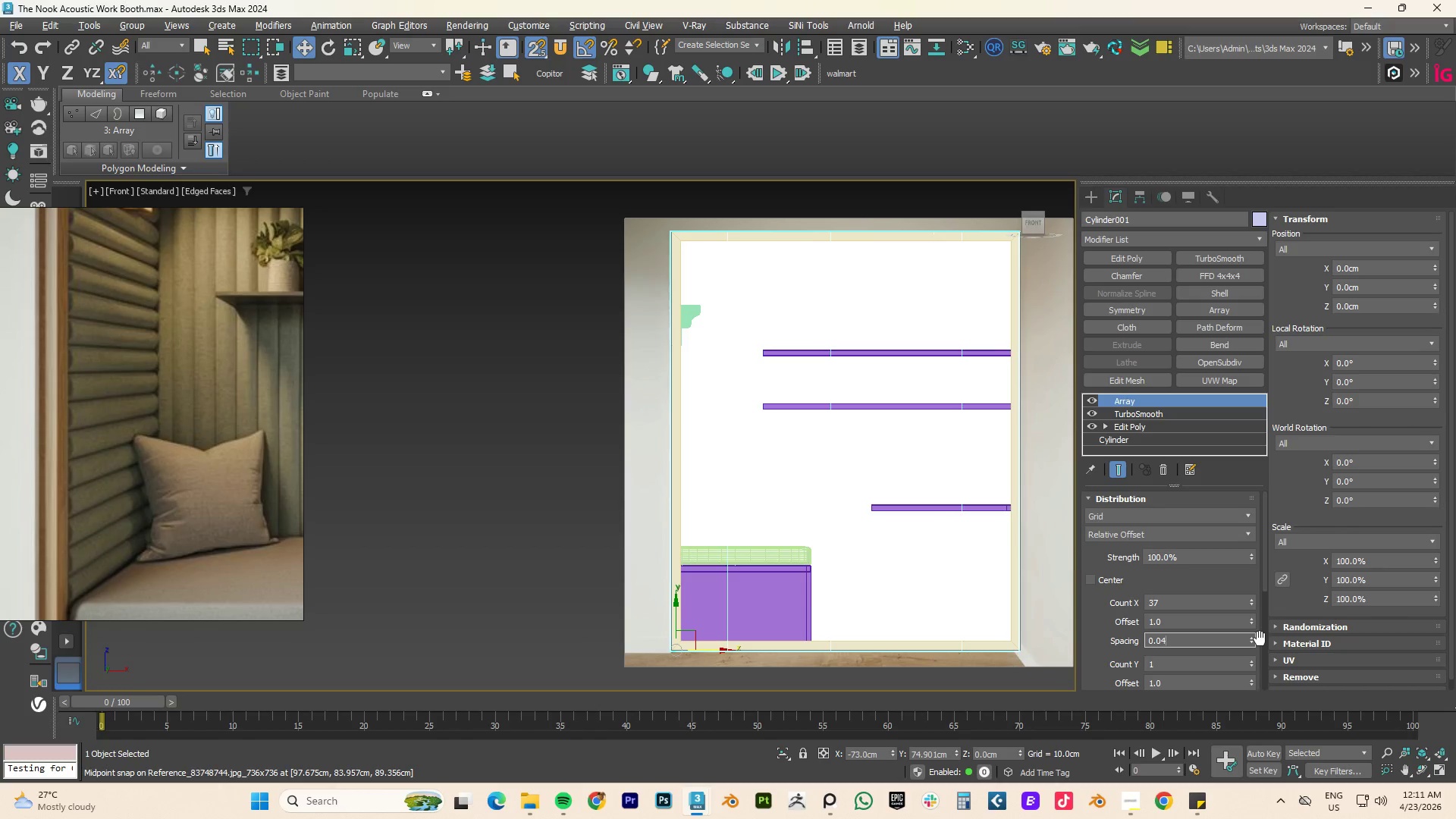 
key(NumpadEnter)
 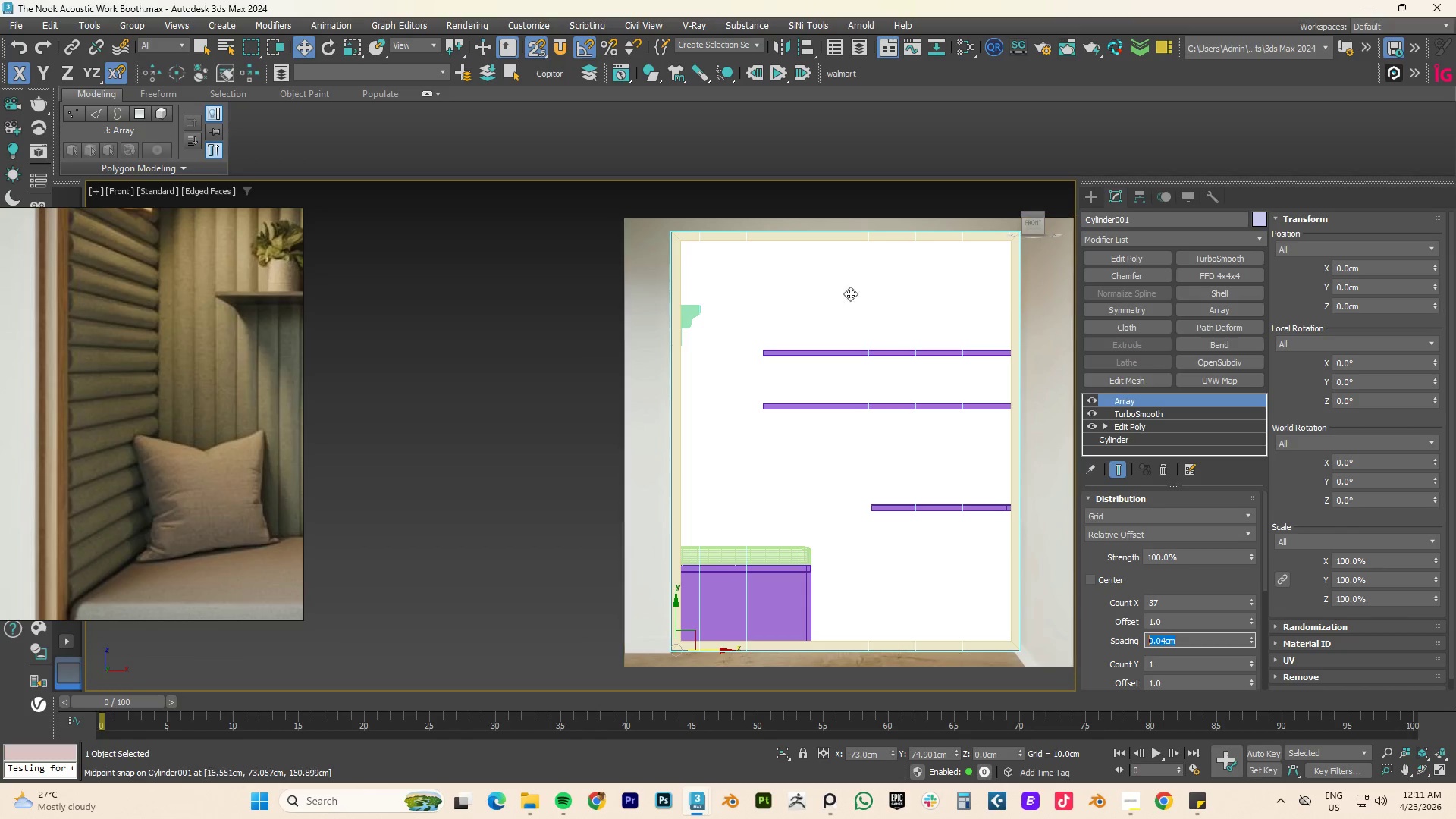 
key(F4)
 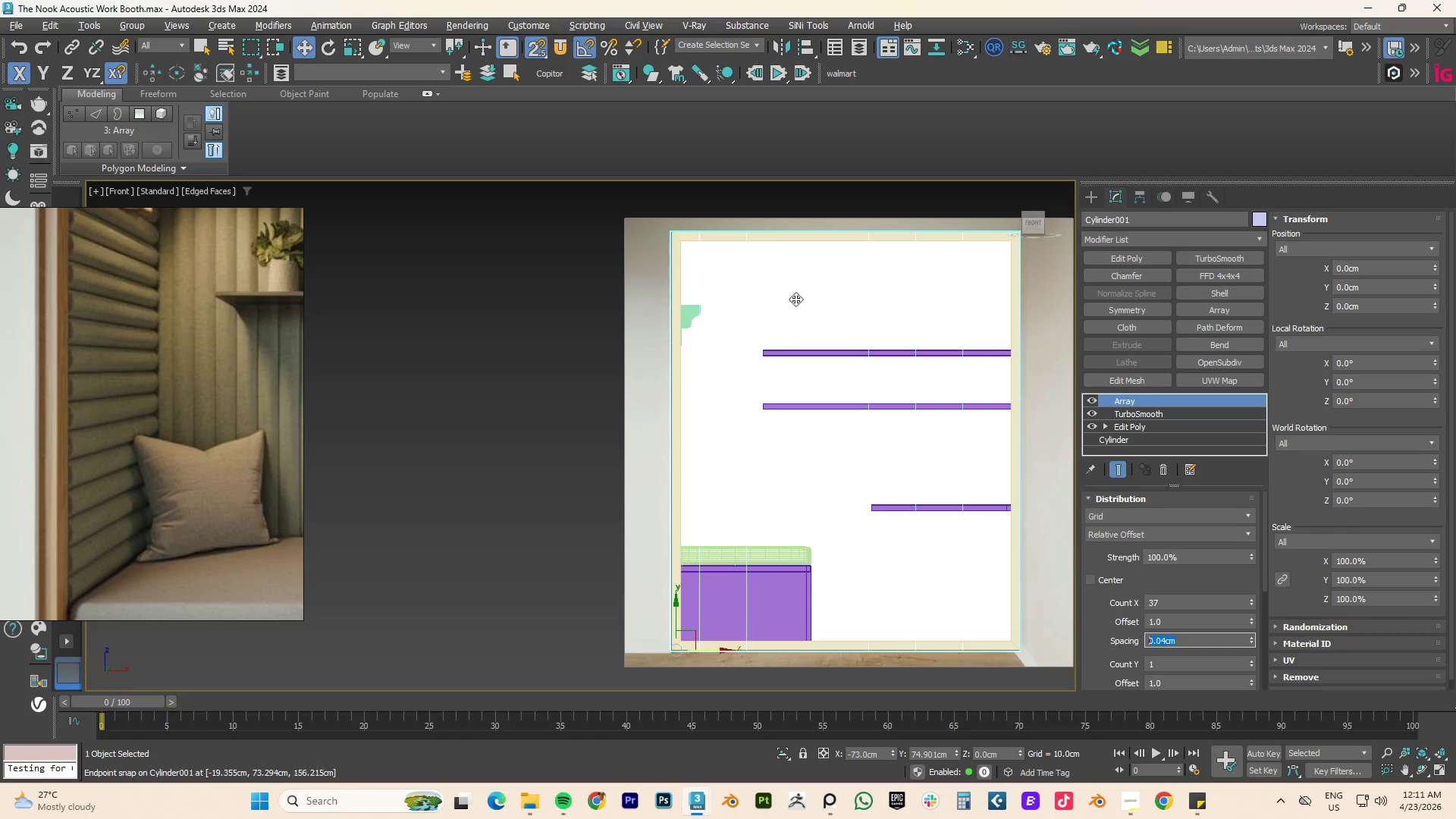 
key(F3)
 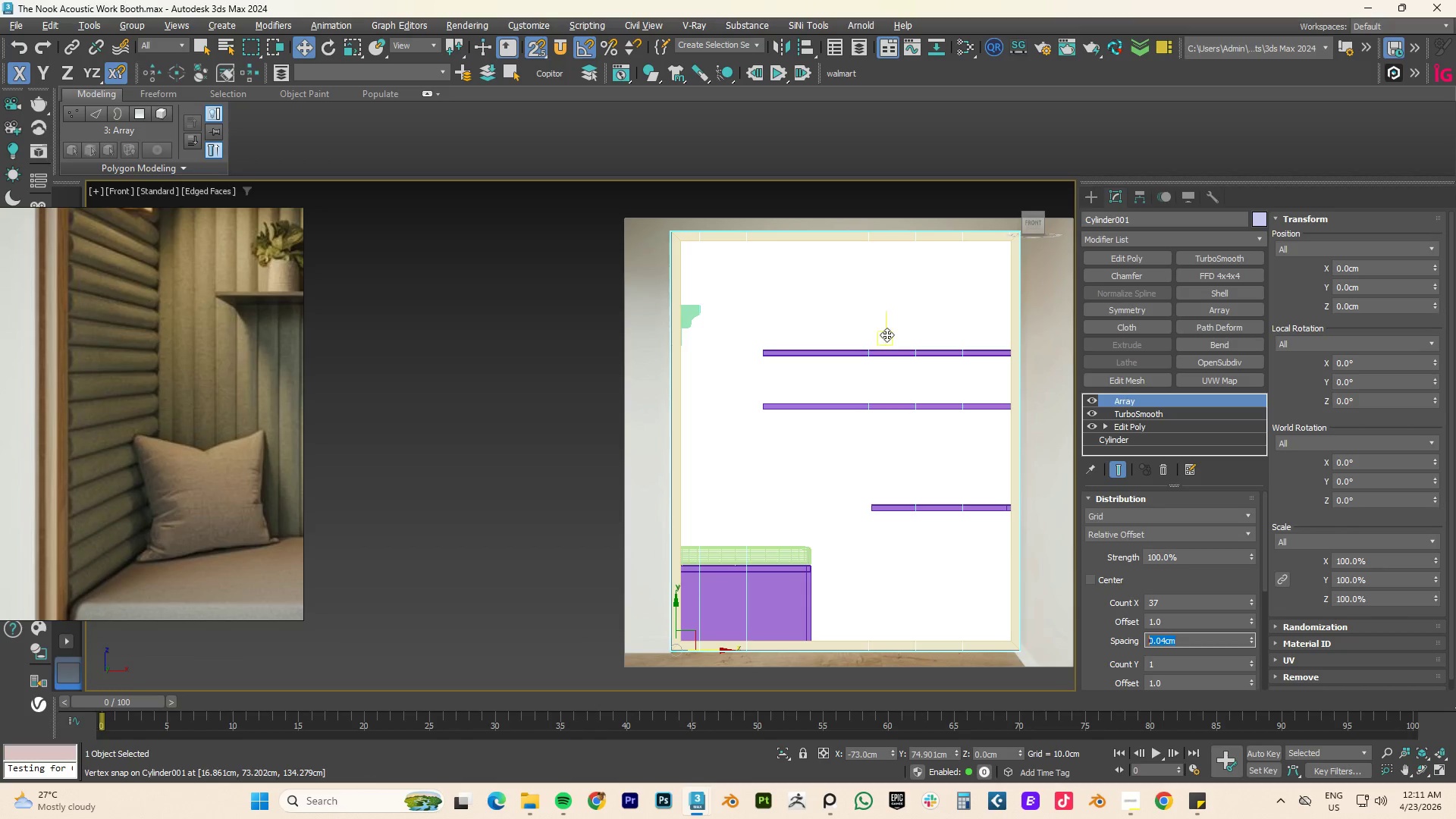 
hold_key(key=AltLeft, duration=1.01)
 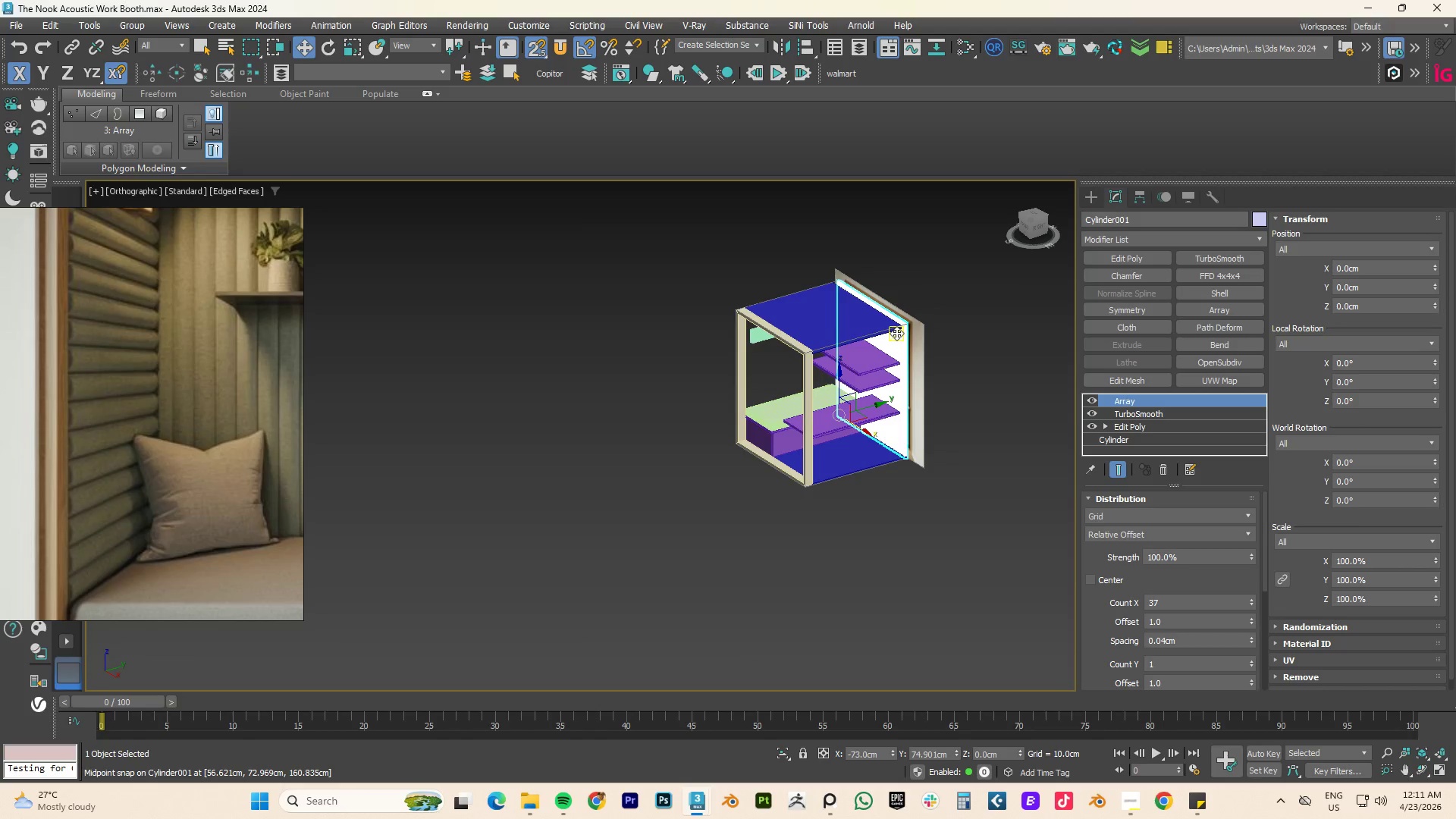 
scroll: coordinate [886, 330], scroll_direction: down, amount: 3.0
 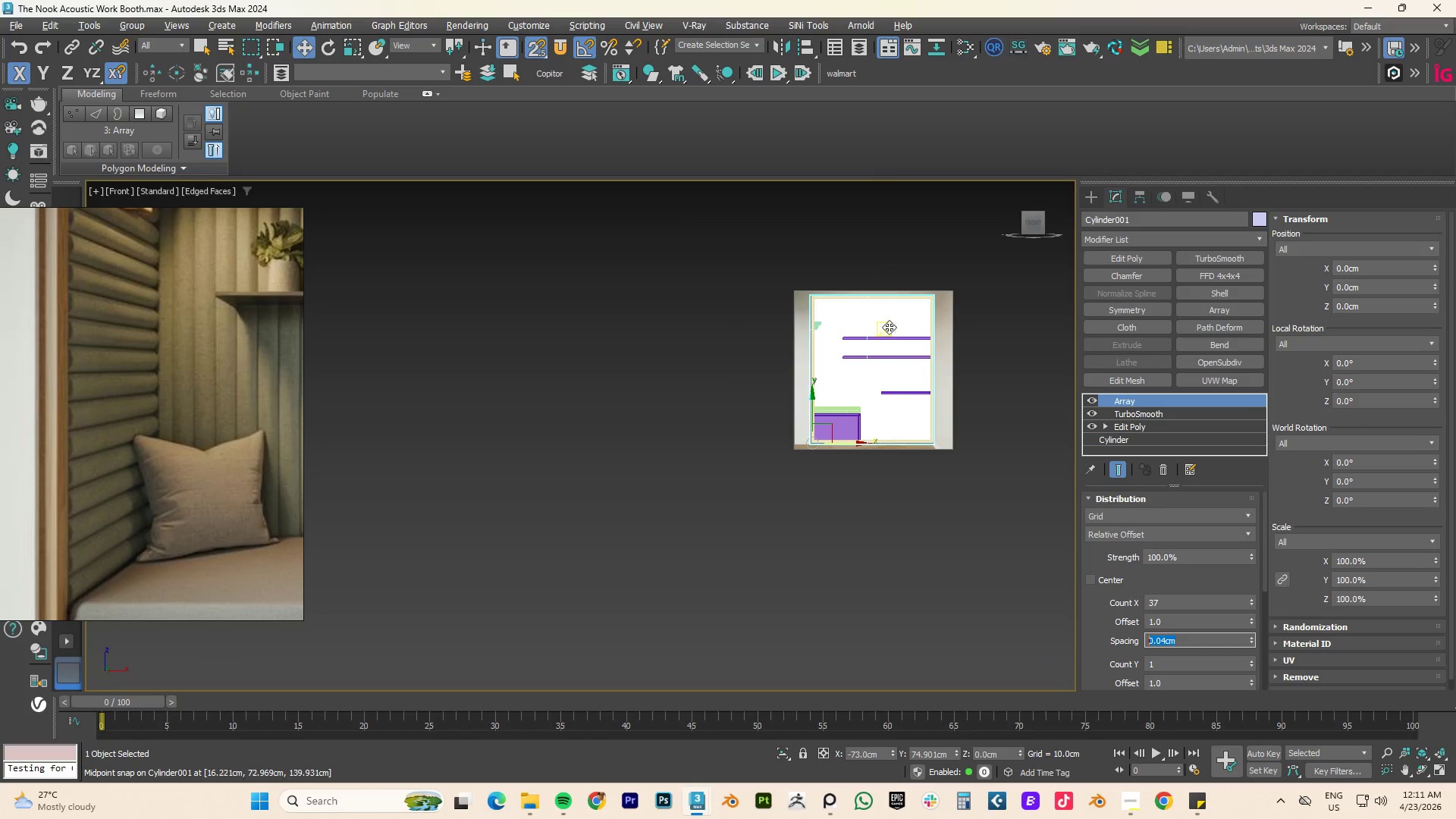 
key(F3)
 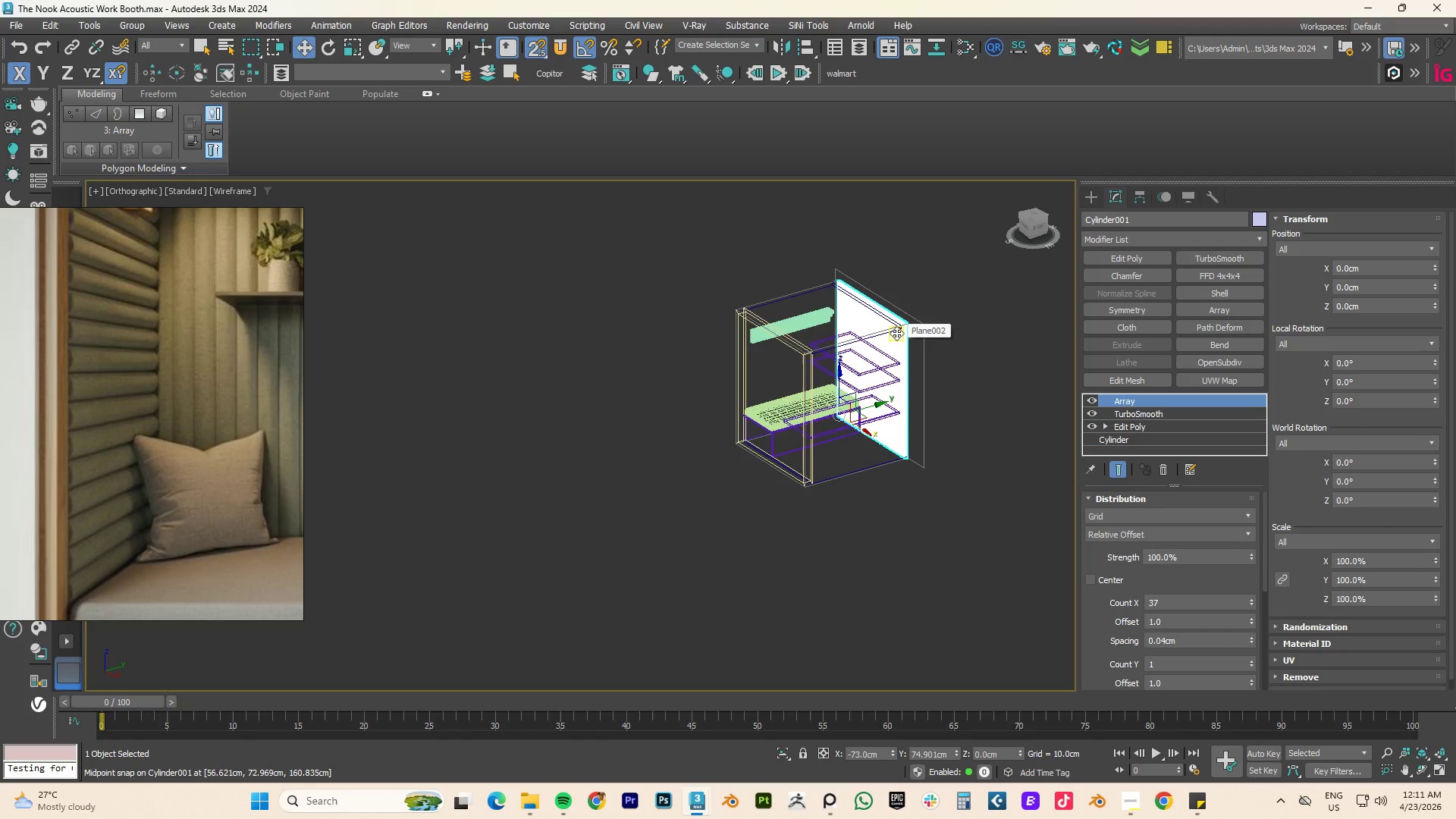 
key(F4)
 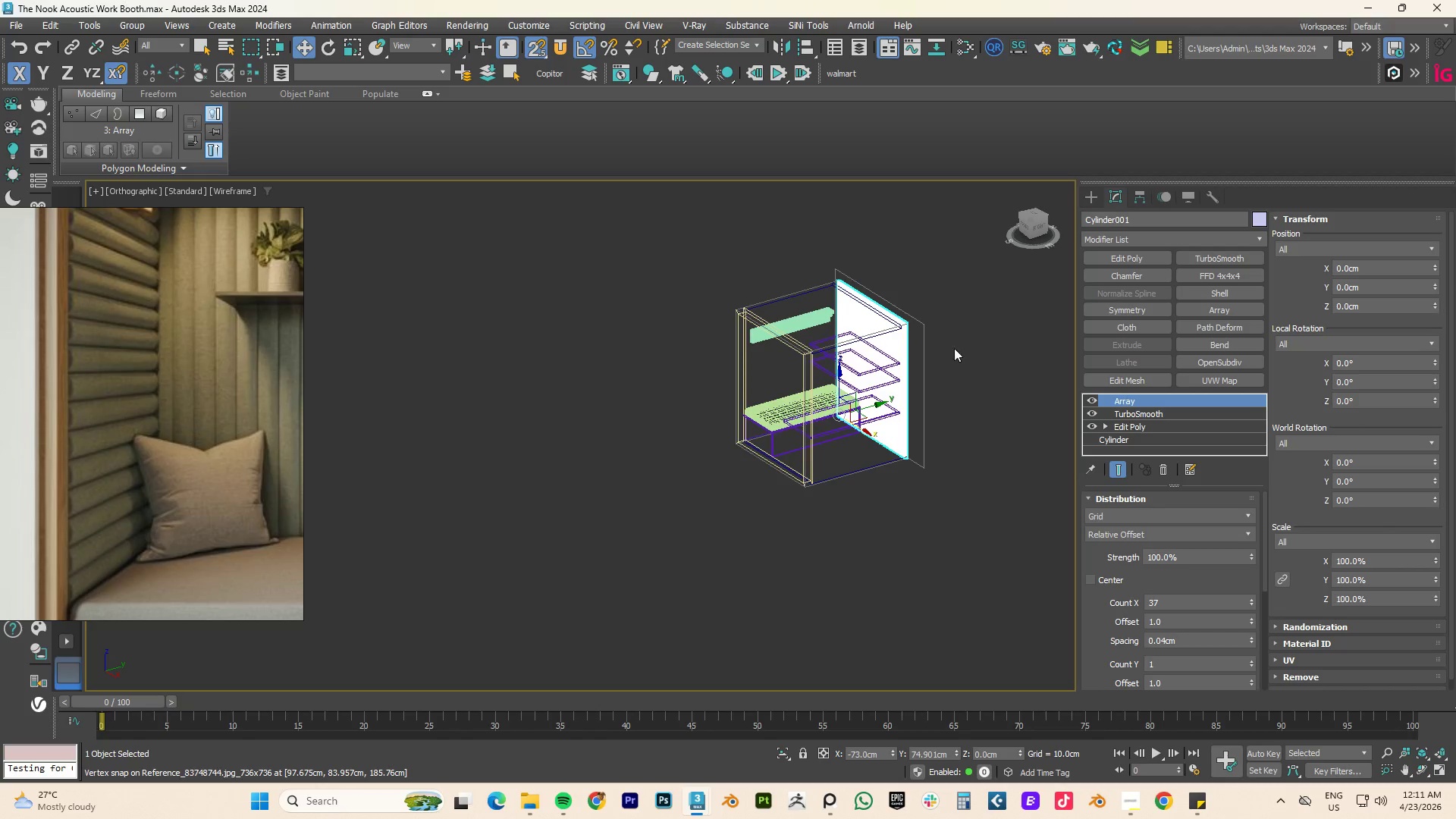 
key(F4)
 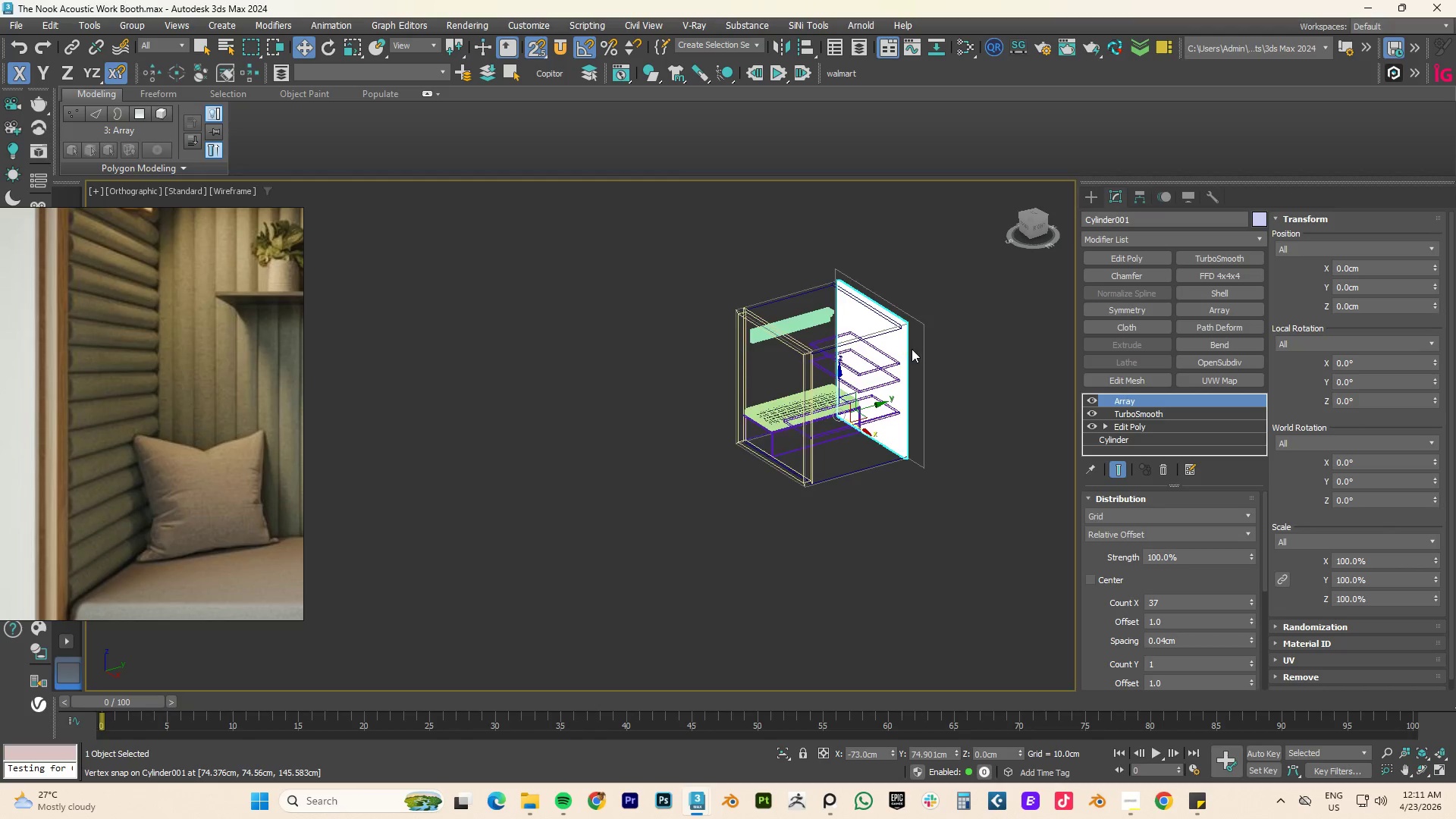 
key(F3)
 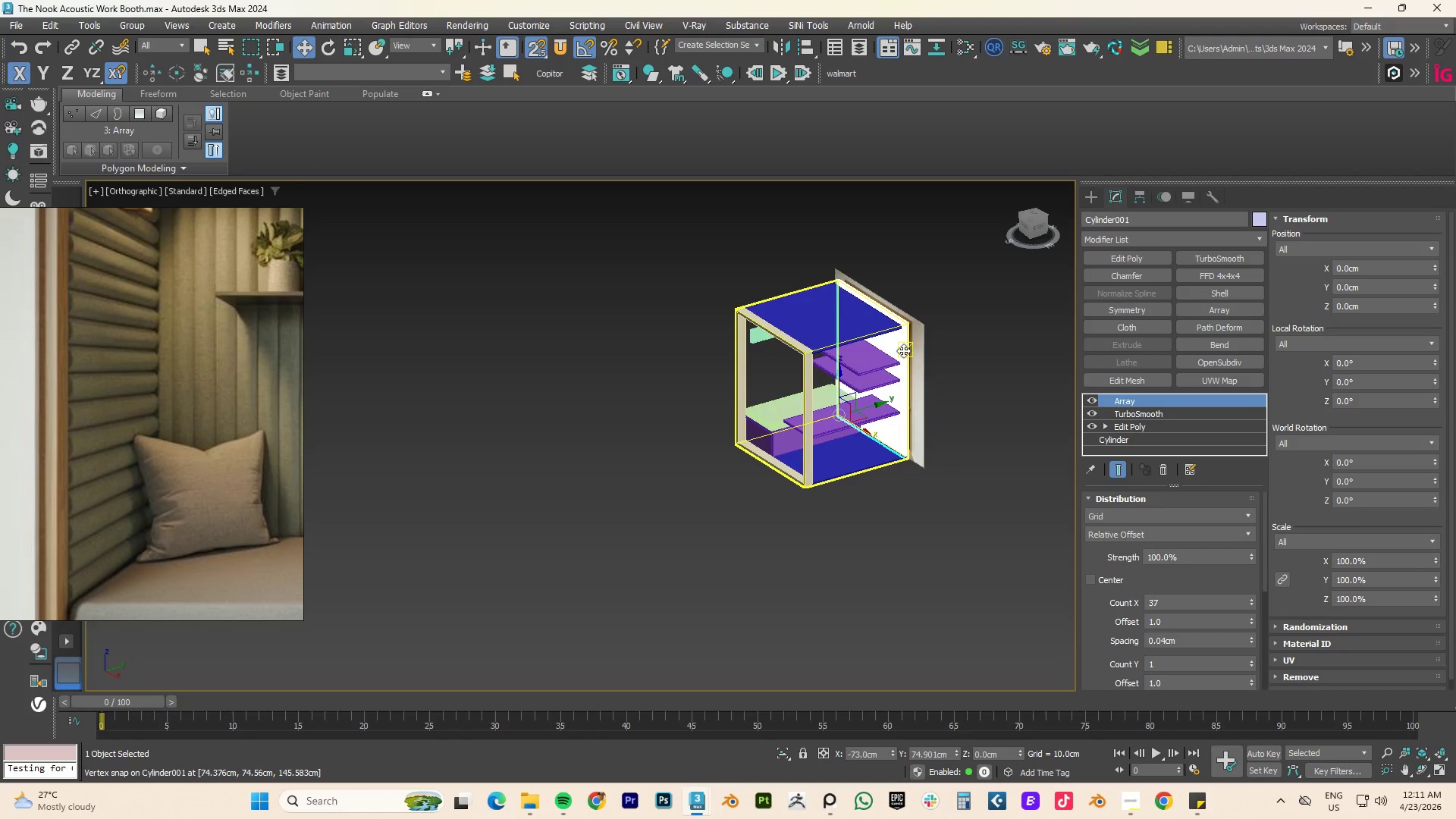 
key(F4)
 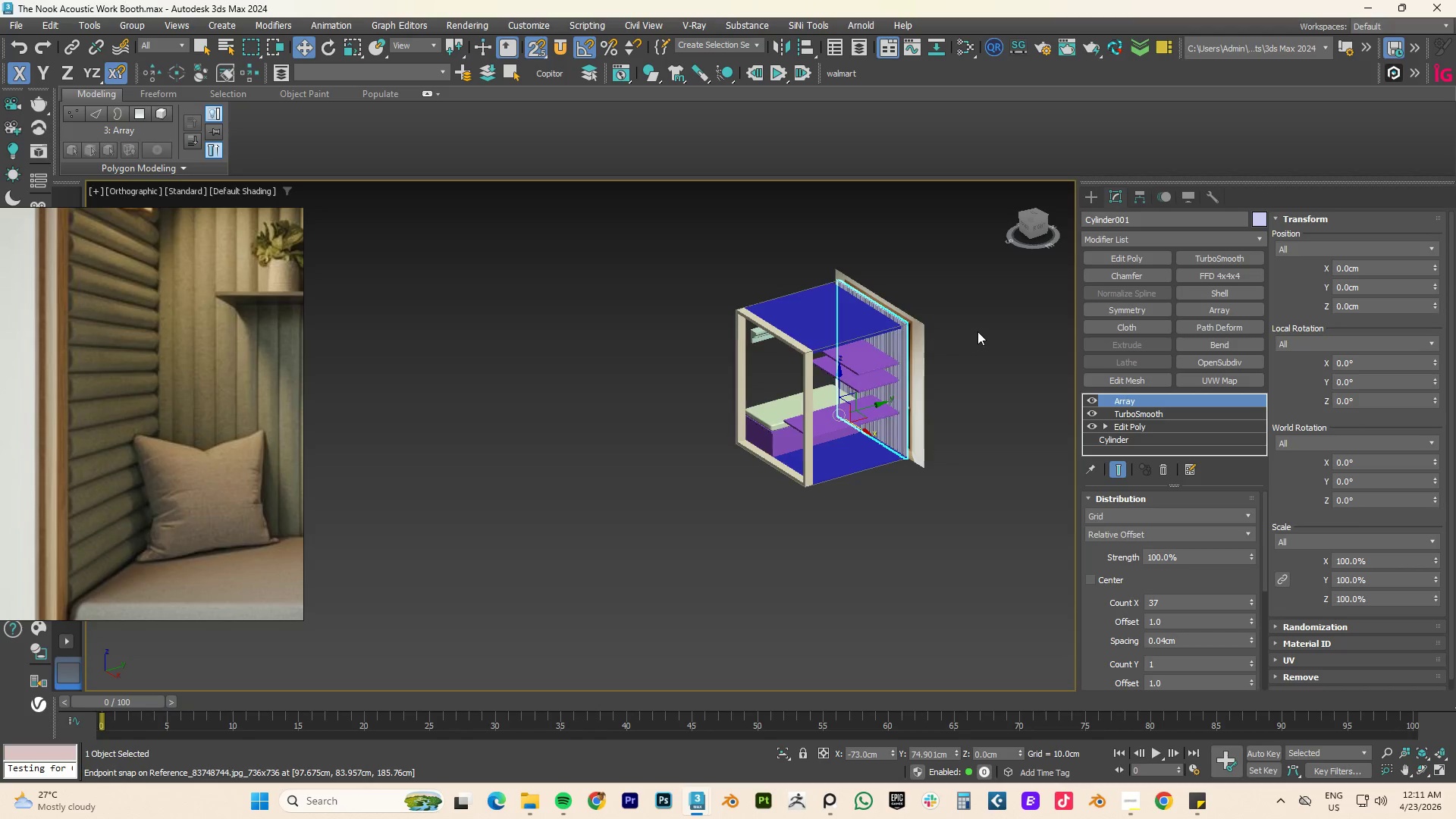 
left_click([978, 331])
 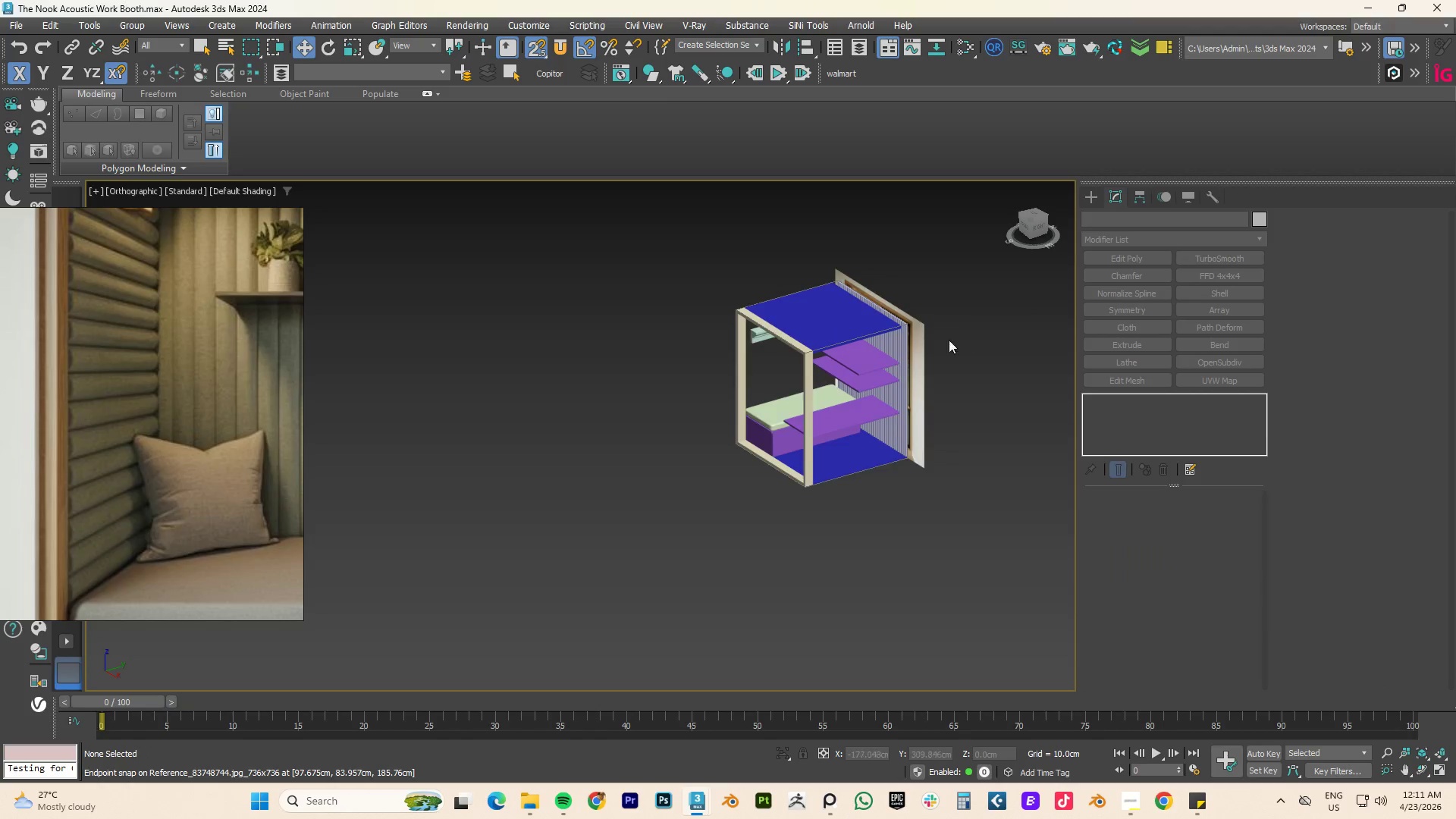 
scroll: coordinate [816, 344], scroll_direction: up, amount: 7.0
 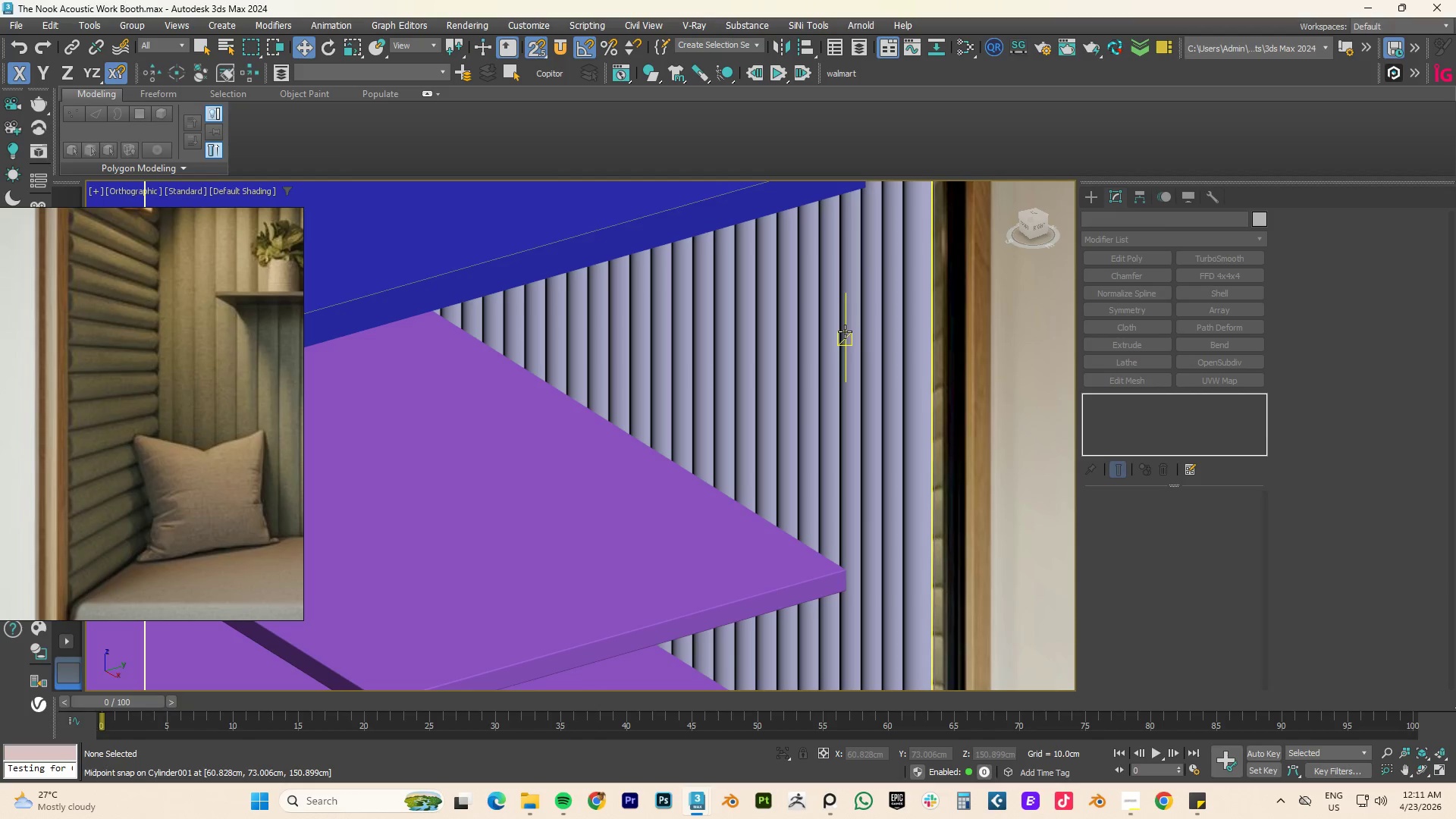 
type(fz)
 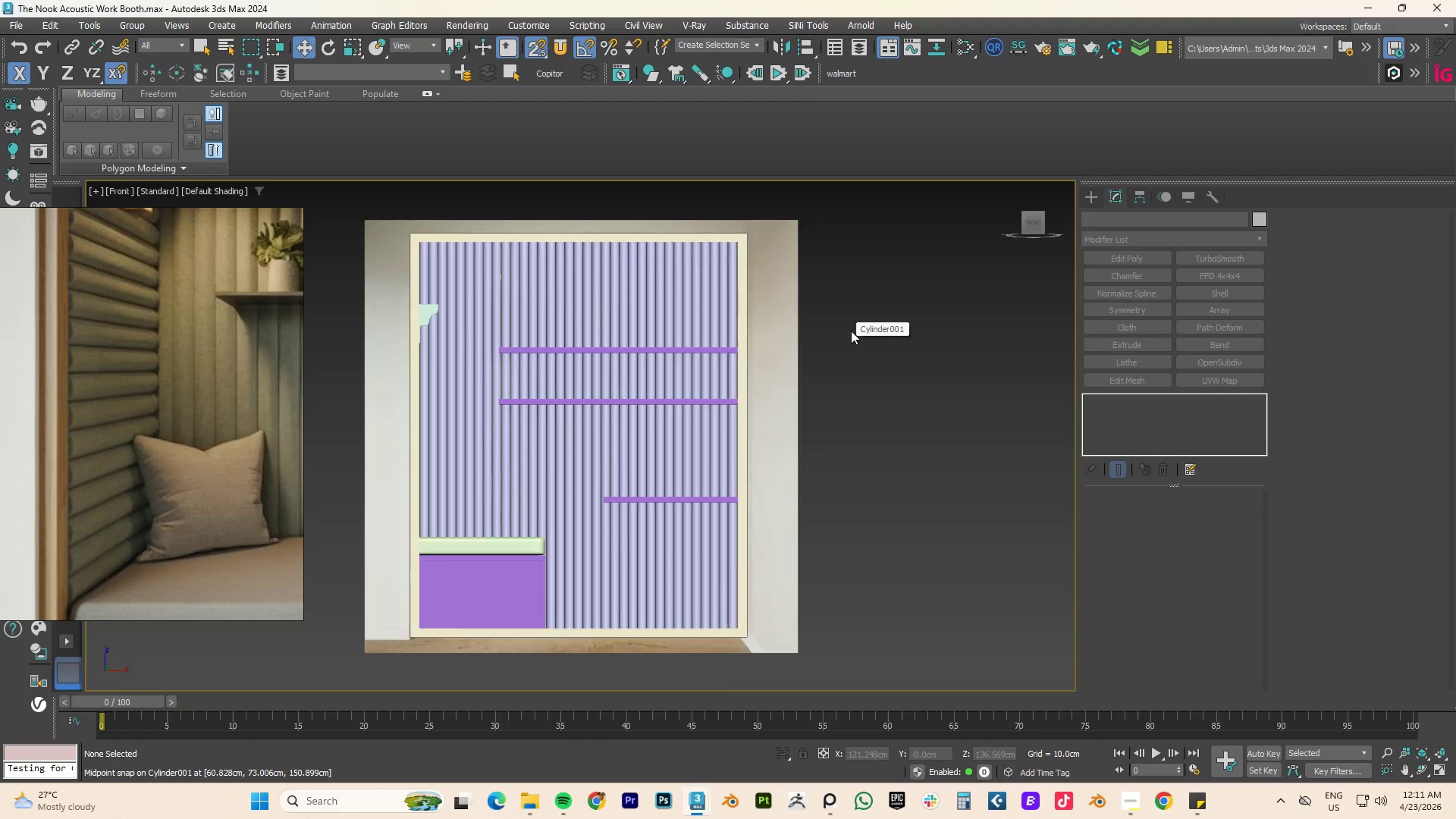 
scroll: coordinate [716, 336], scroll_direction: up, amount: 5.0
 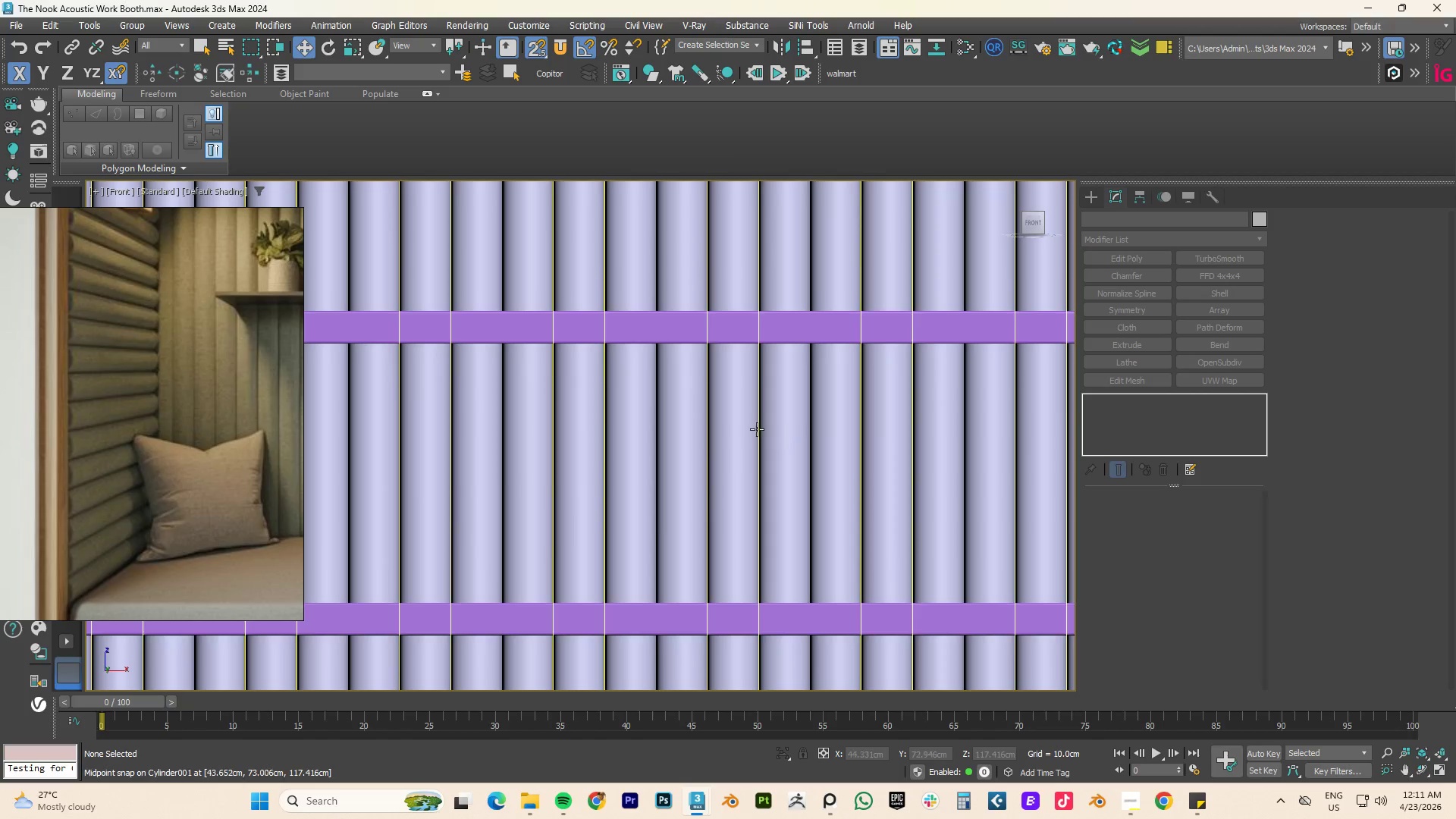 
scroll: coordinate [751, 418], scroll_direction: down, amount: 6.0
 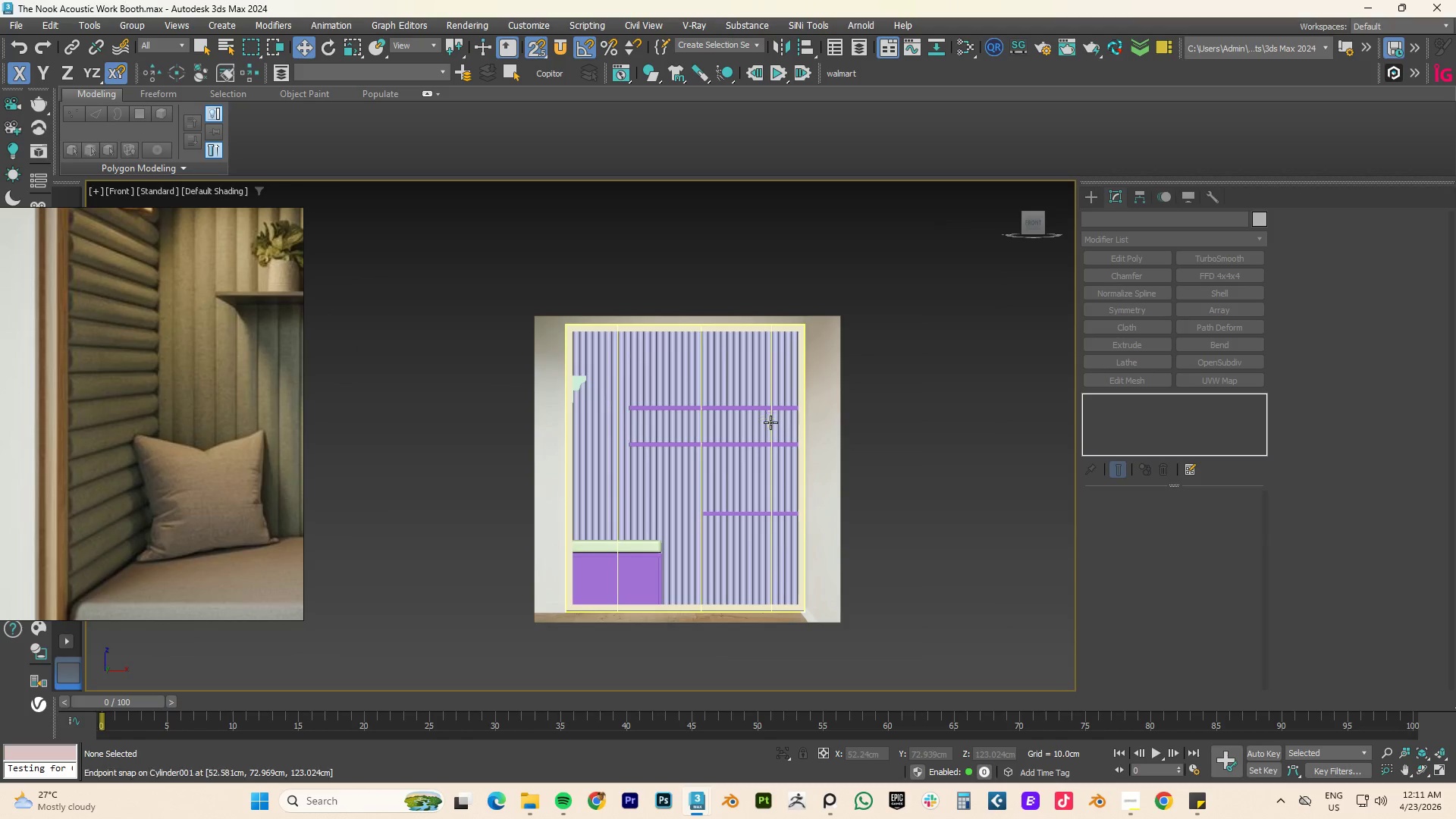 
left_click([769, 422])
 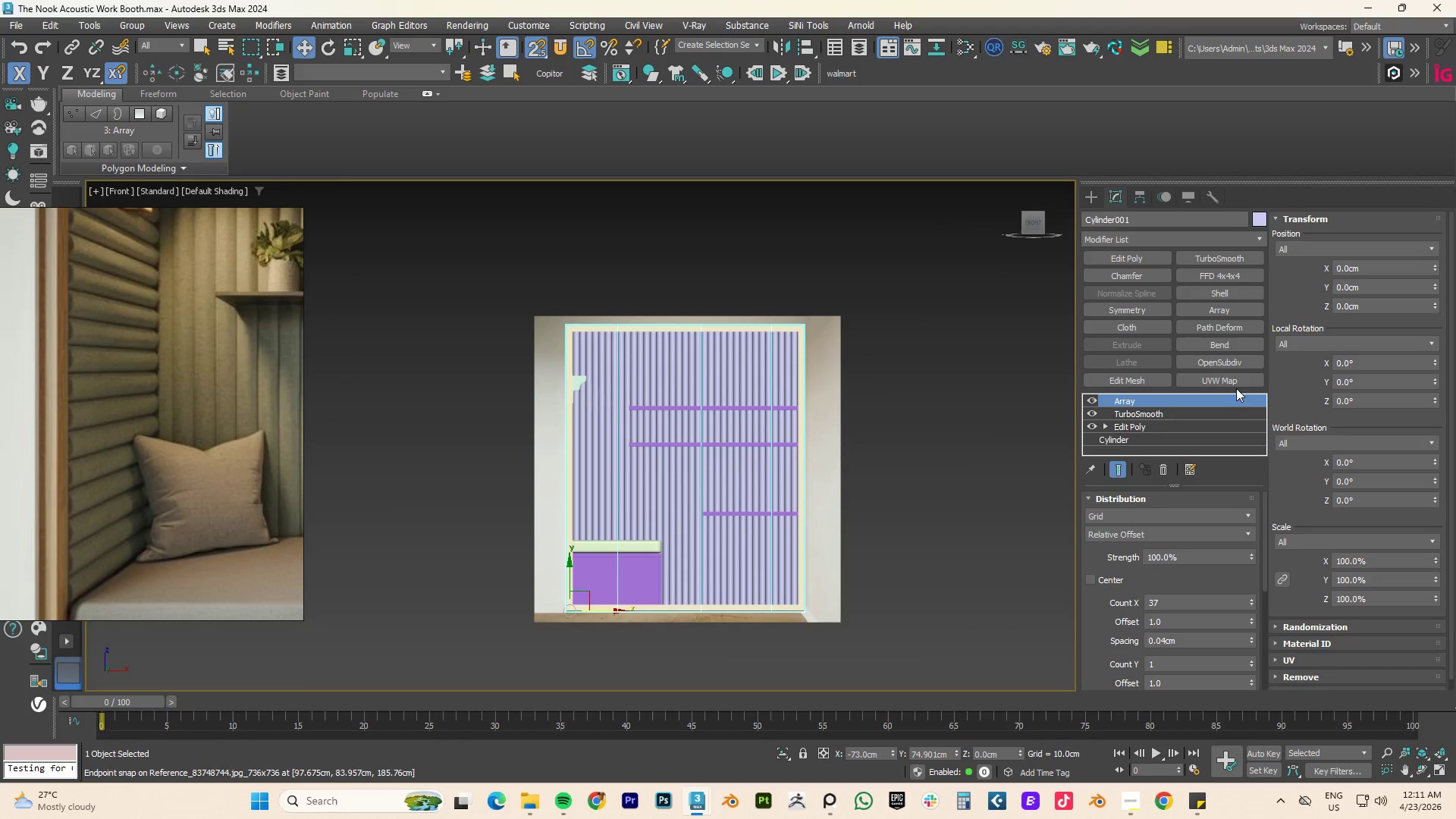 
right_click([1137, 401])
 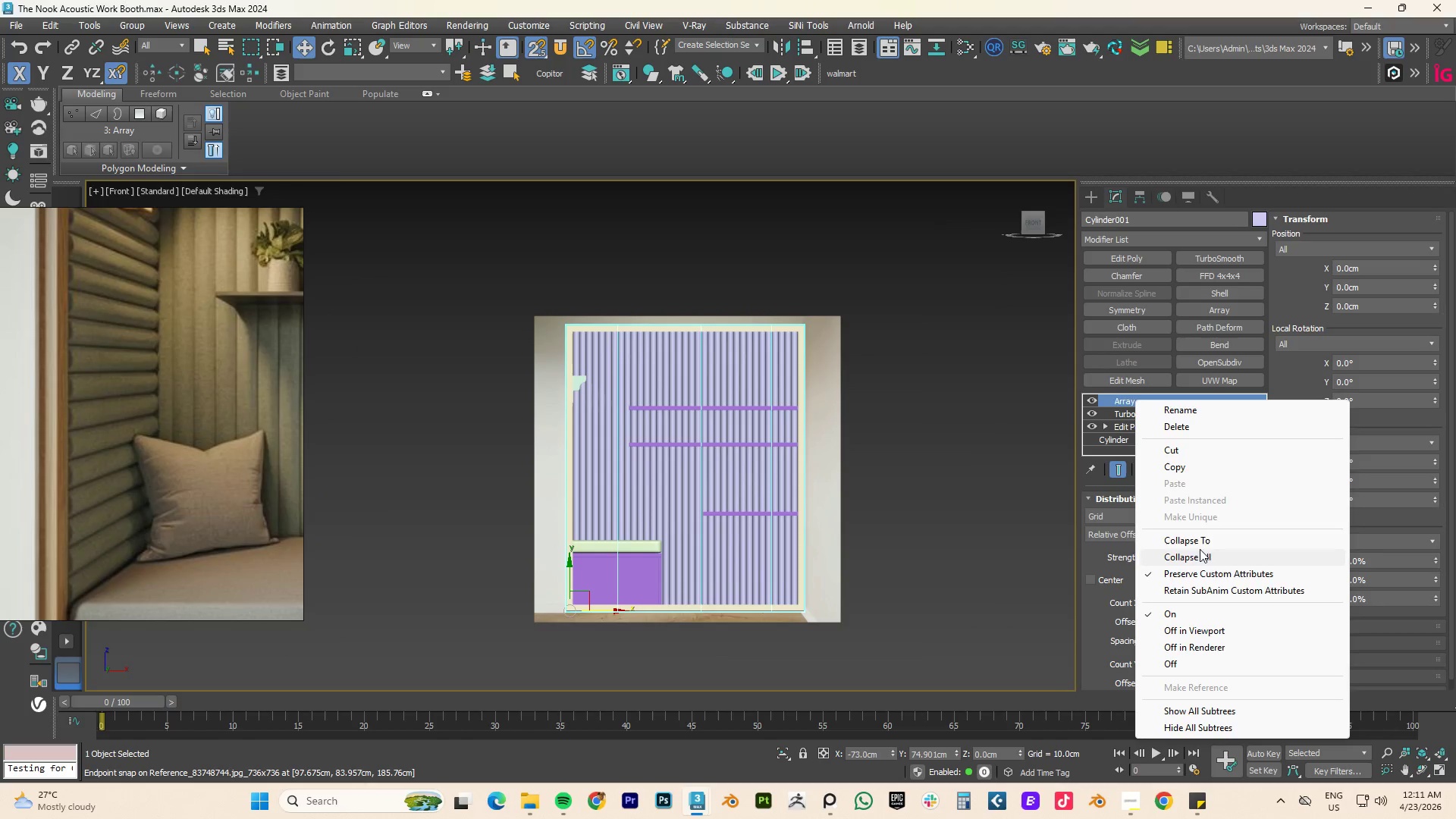 
left_click([1196, 540])
 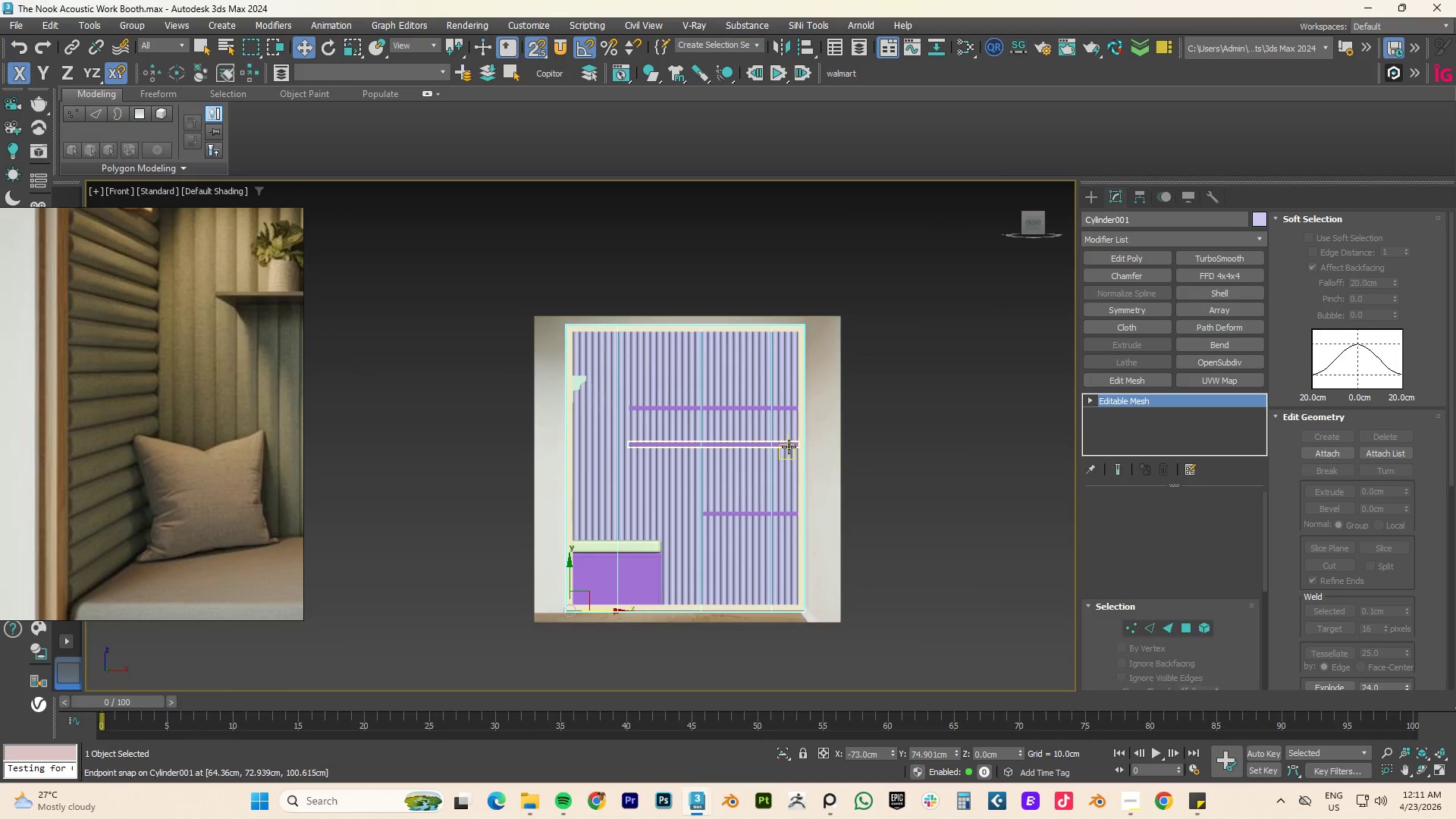 
key(W)
 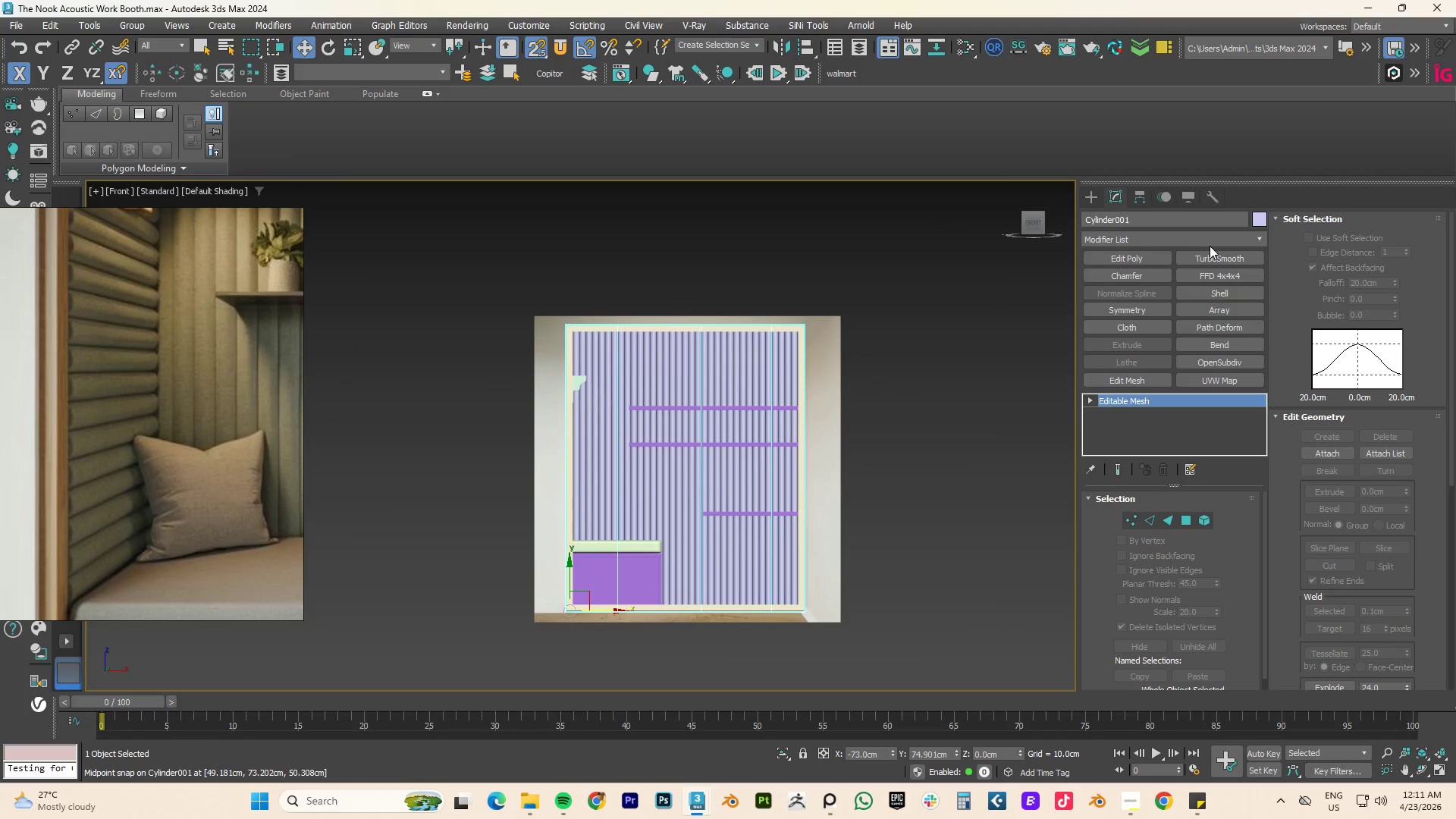 
left_click([1134, 203])
 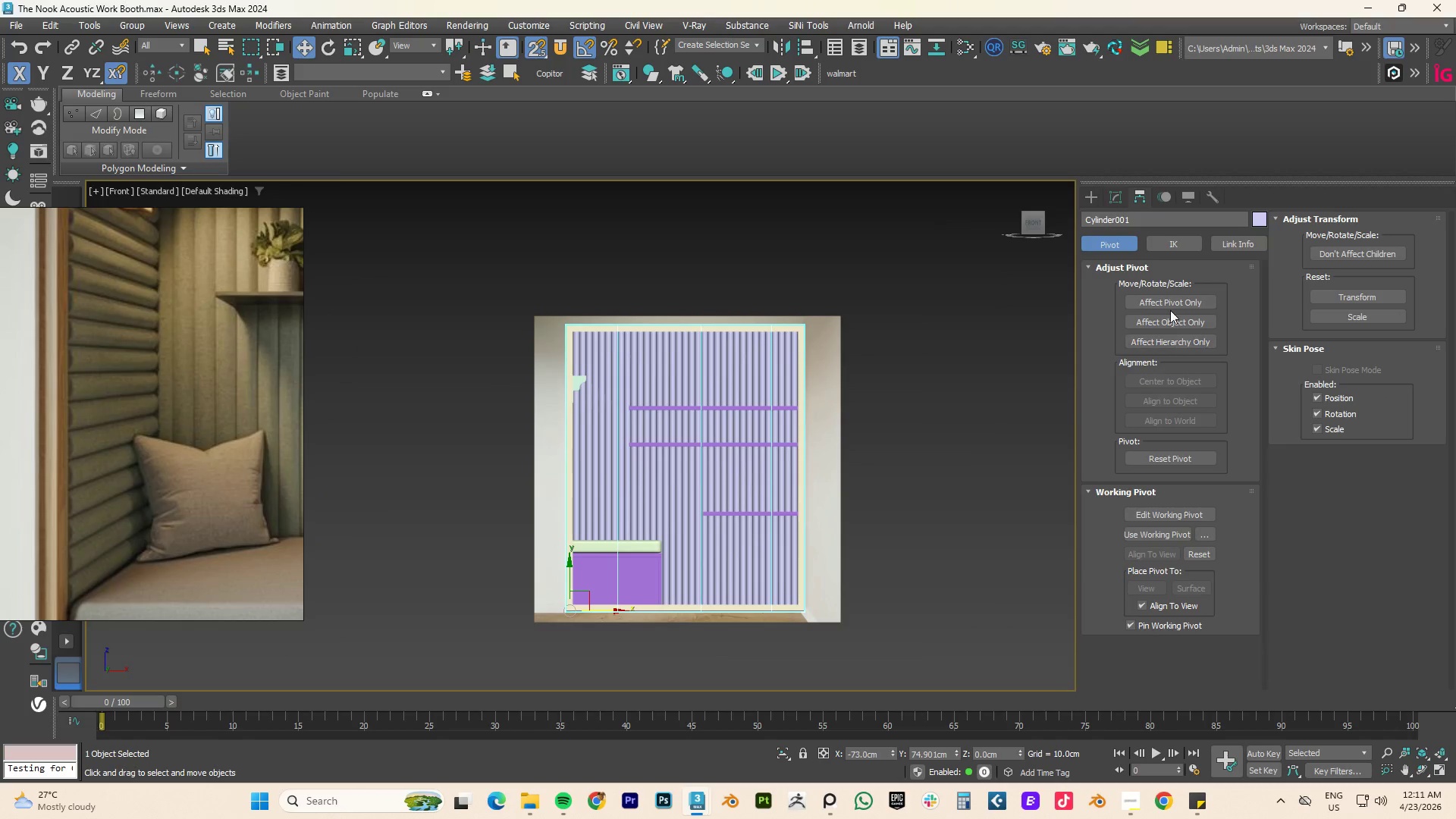 
left_click([1170, 306])
 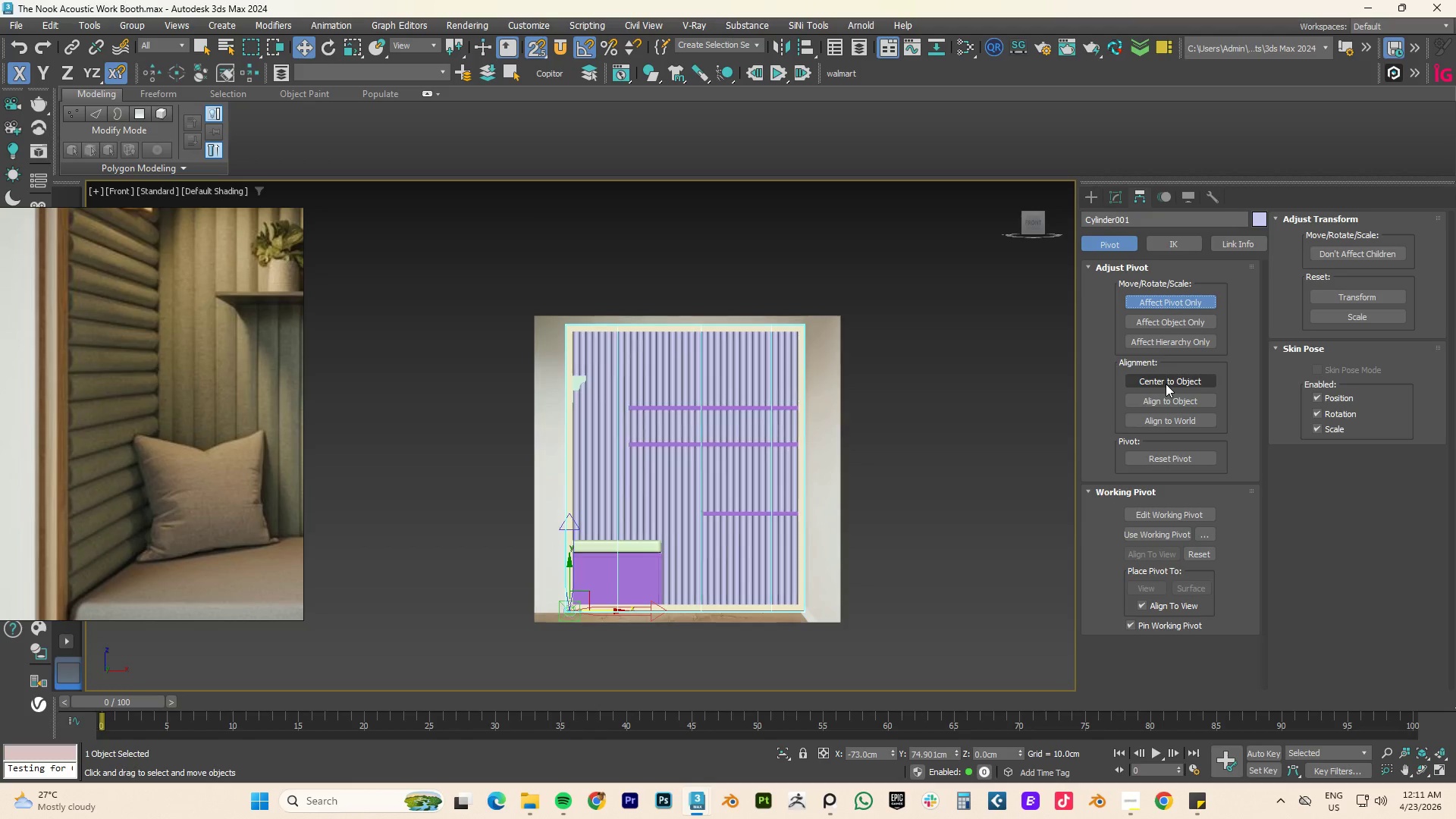 
left_click([1167, 381])
 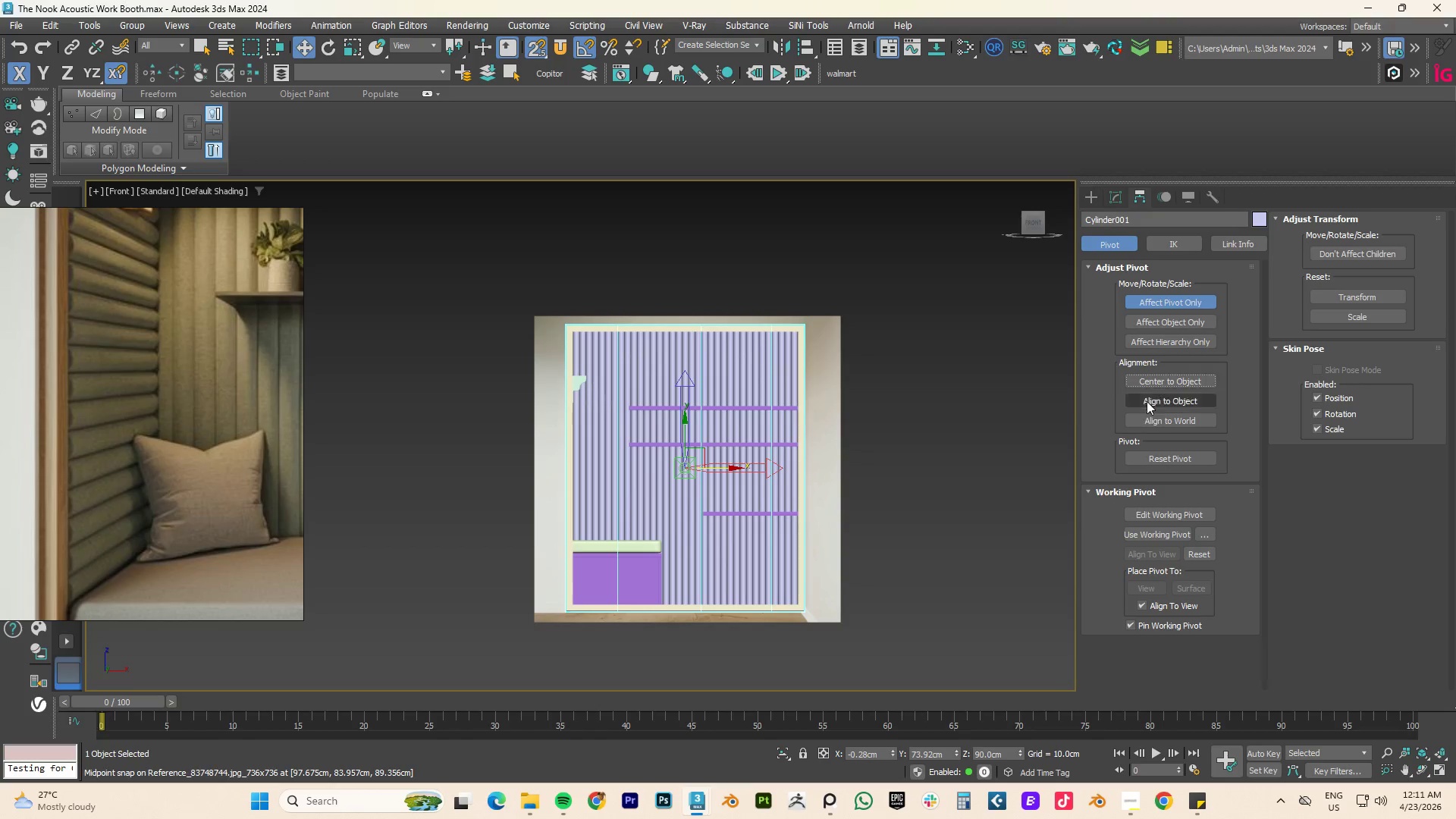 
left_click([1169, 301])
 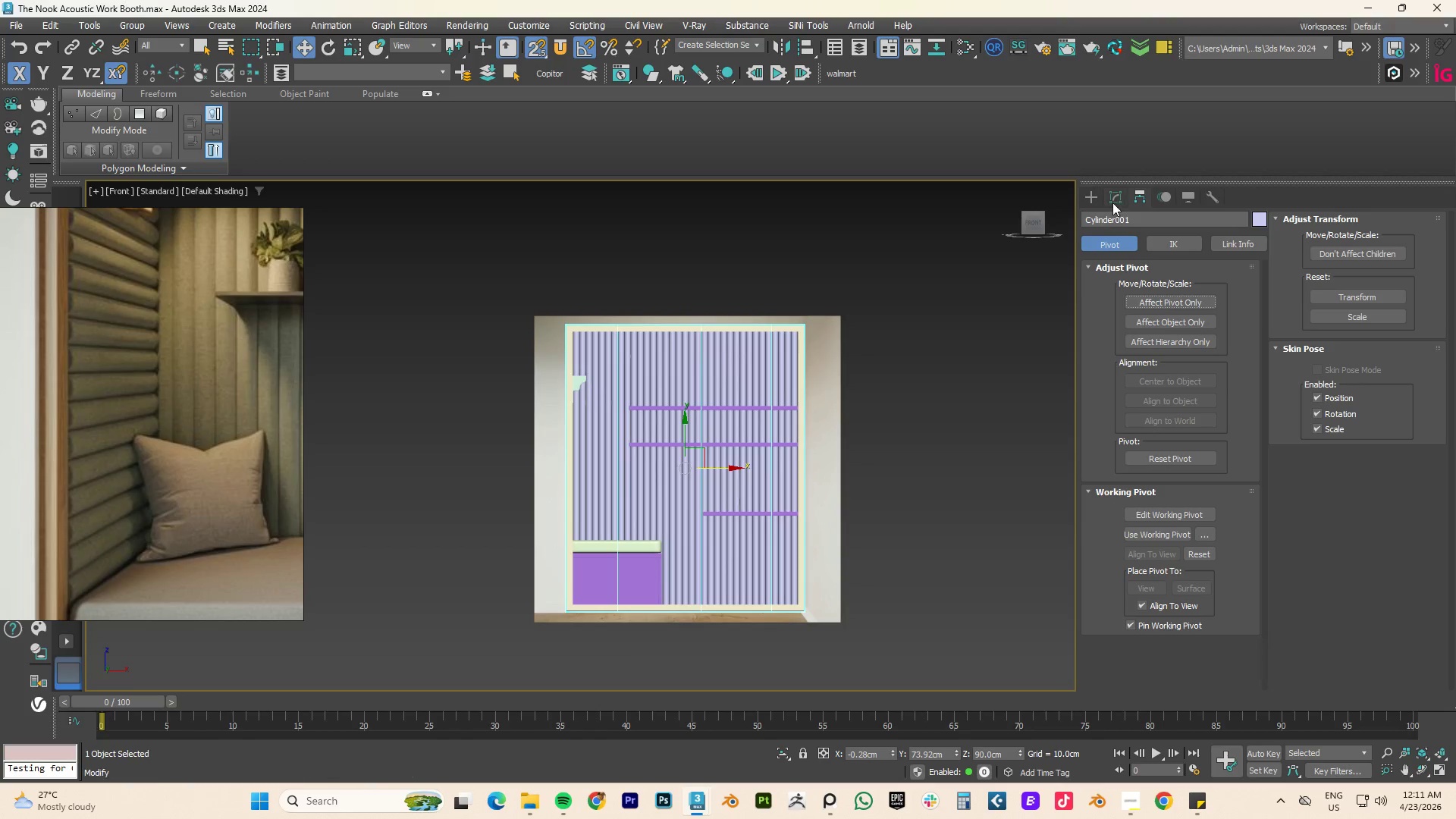 
left_click([1112, 197])
 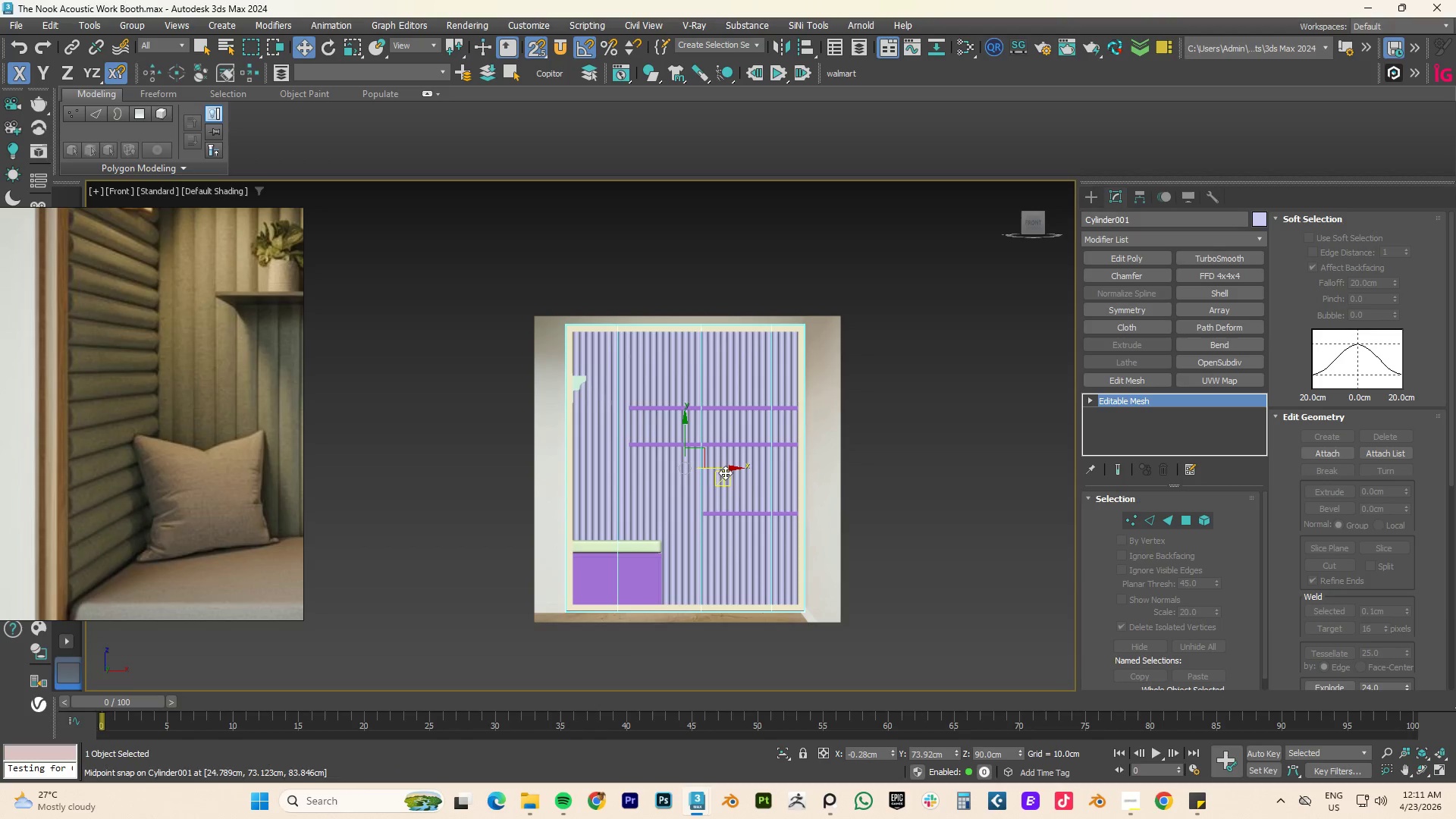 
left_click_drag(start_coordinate=[722, 466], to_coordinate=[997, 463])
 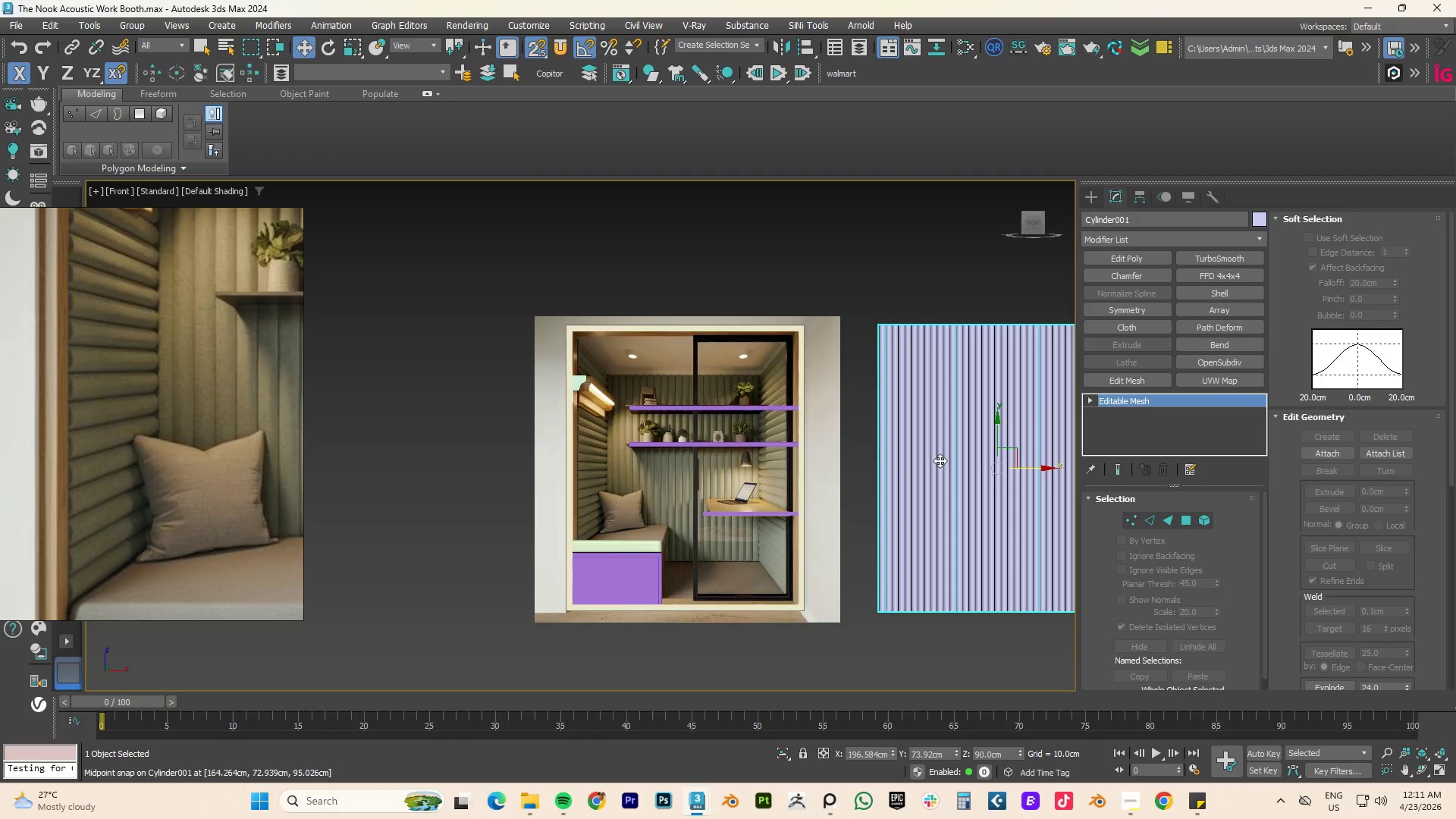 
hold_key(key=AltLeft, duration=0.7)
 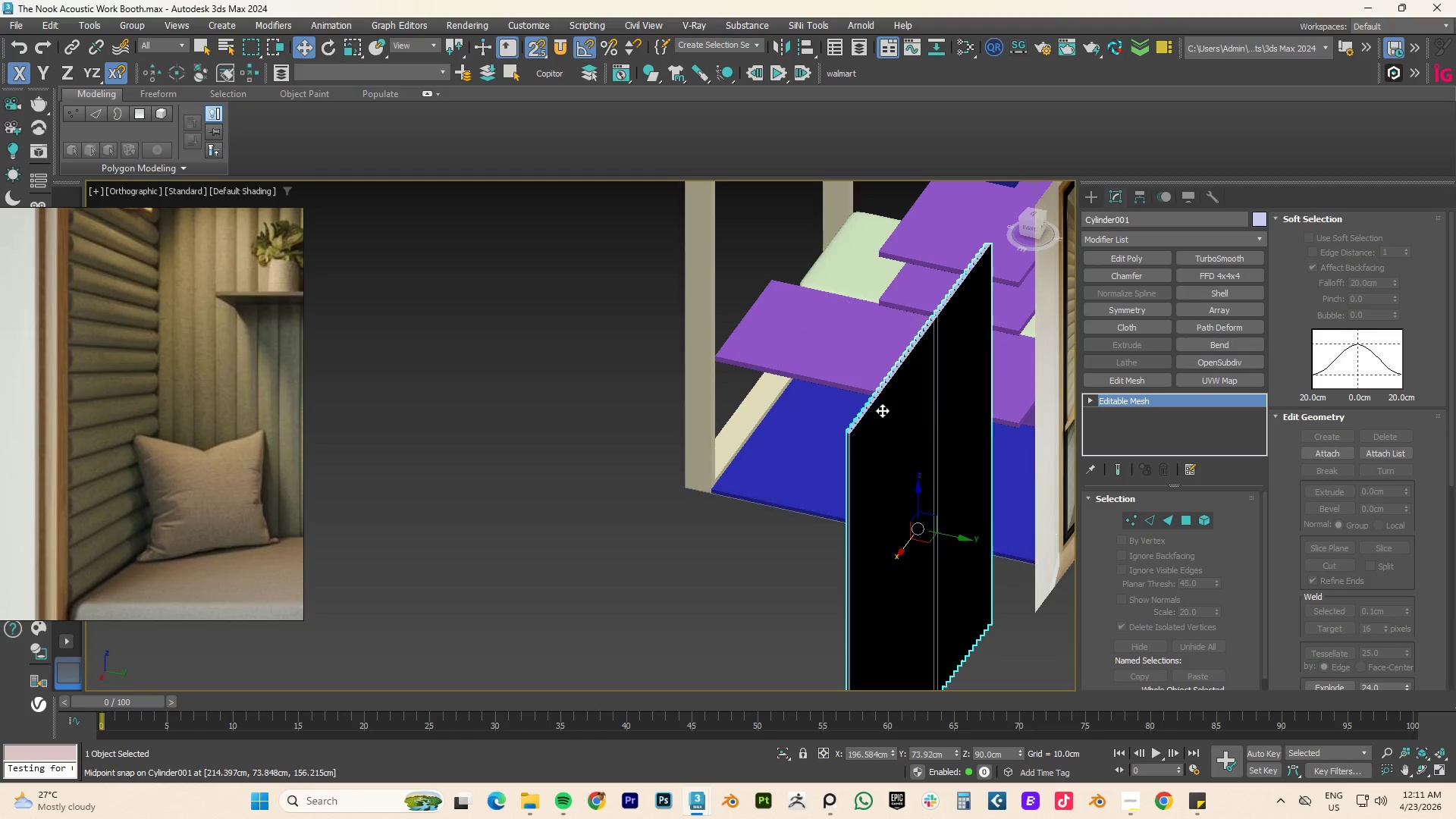 
scroll: coordinate [934, 458], scroll_direction: down, amount: 3.0
 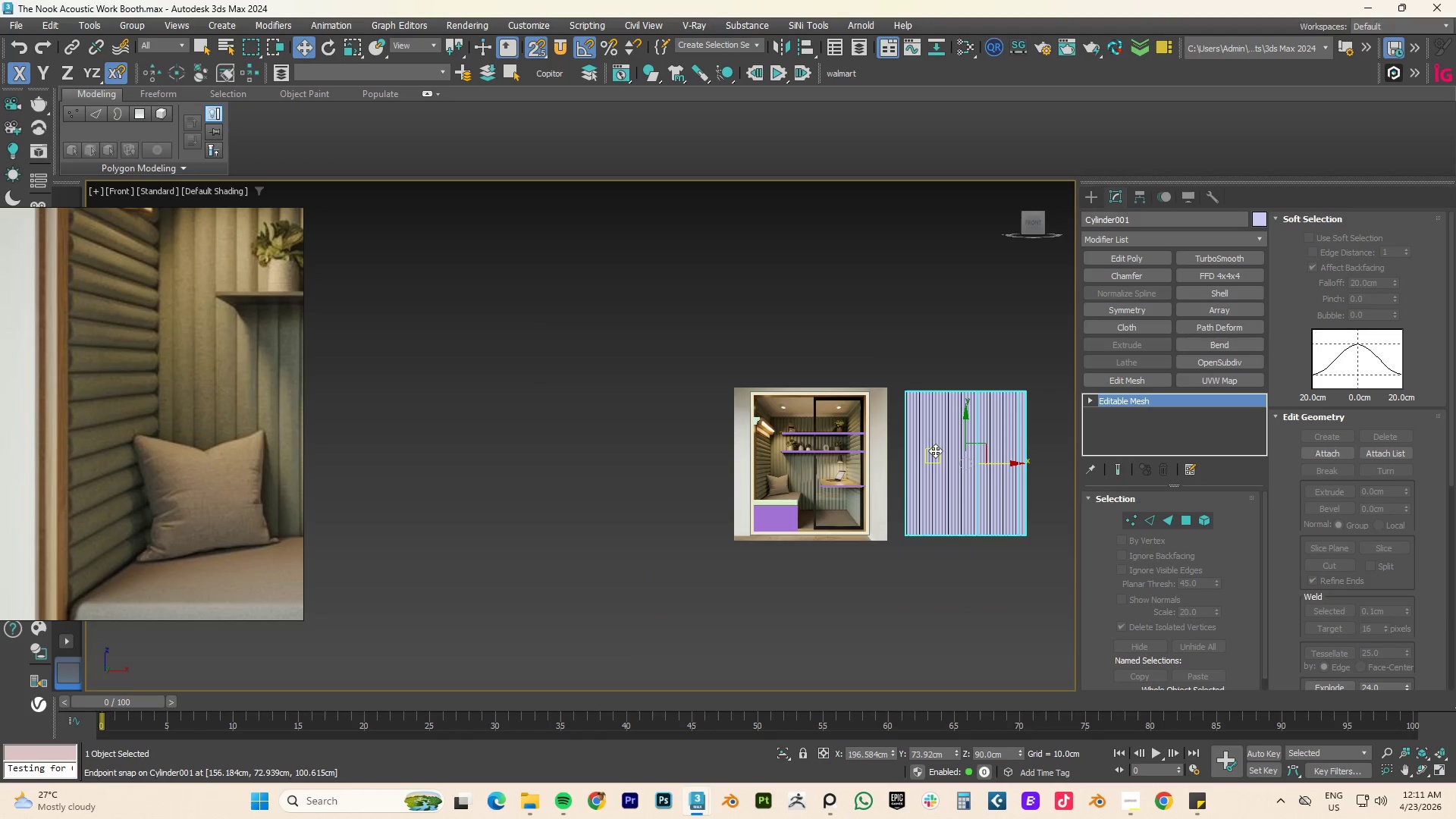 
type(fz)
 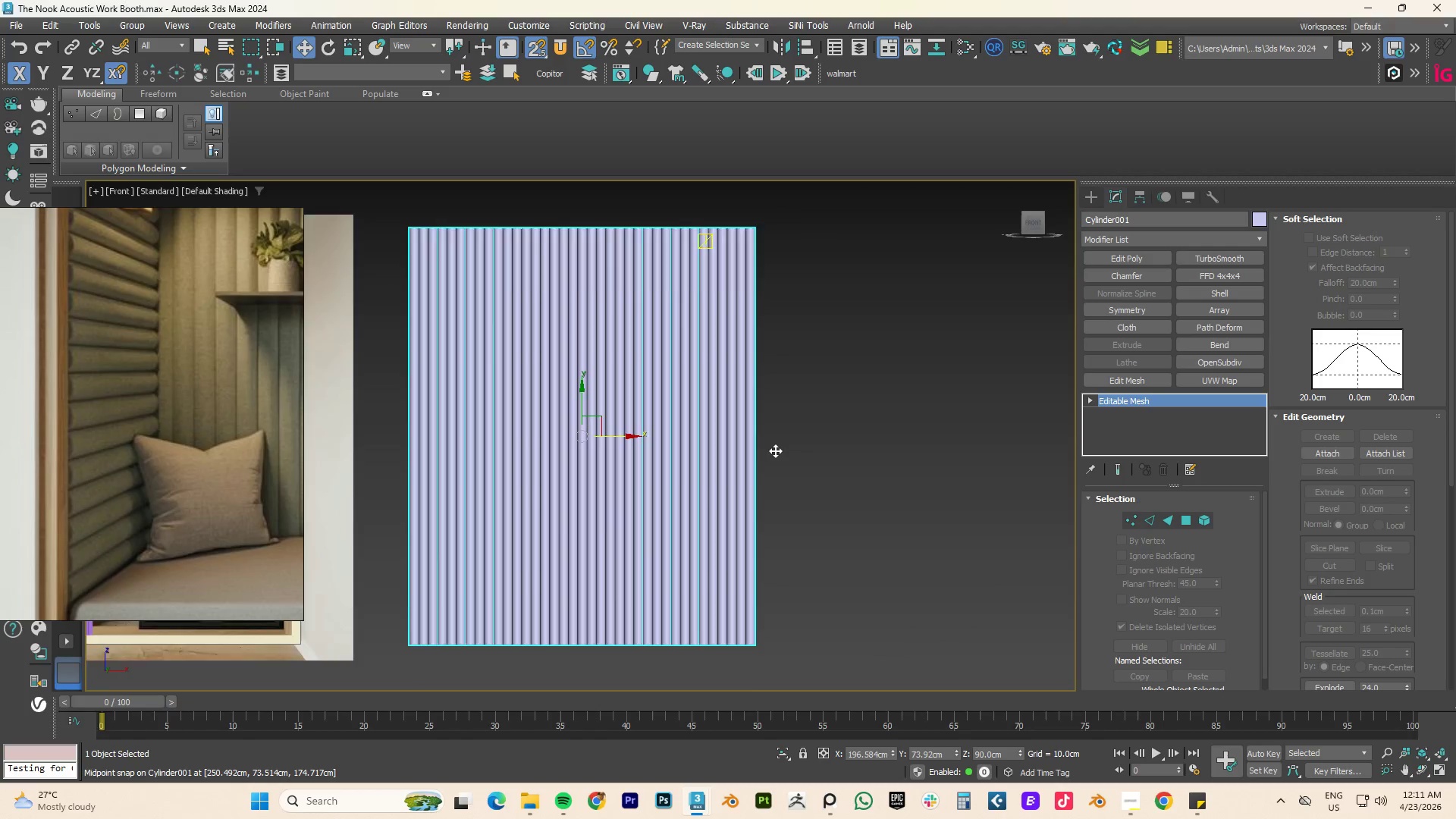 
scroll: coordinate [772, 452], scroll_direction: up, amount: 4.0
 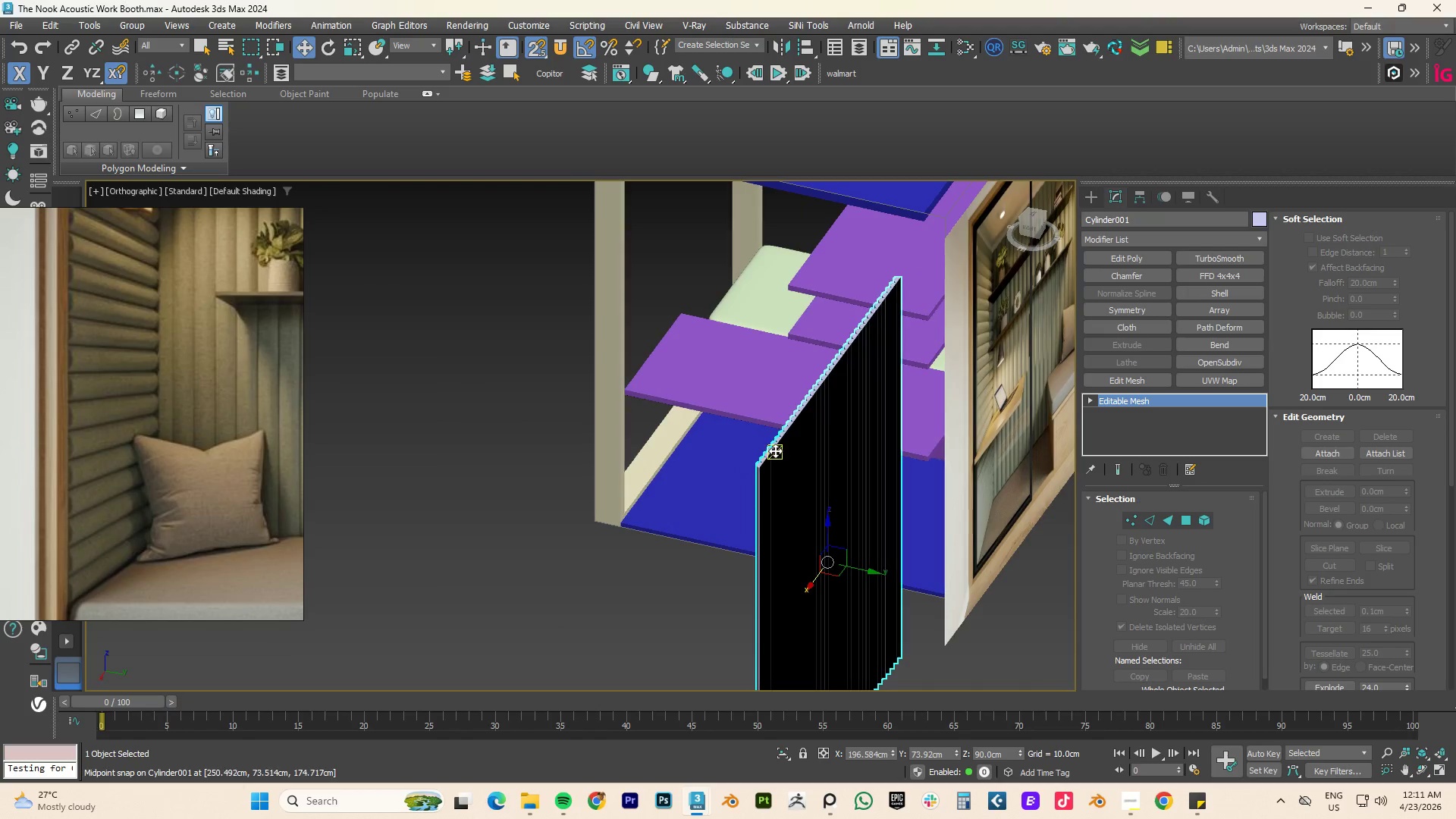 
key(Control+ControlLeft)
 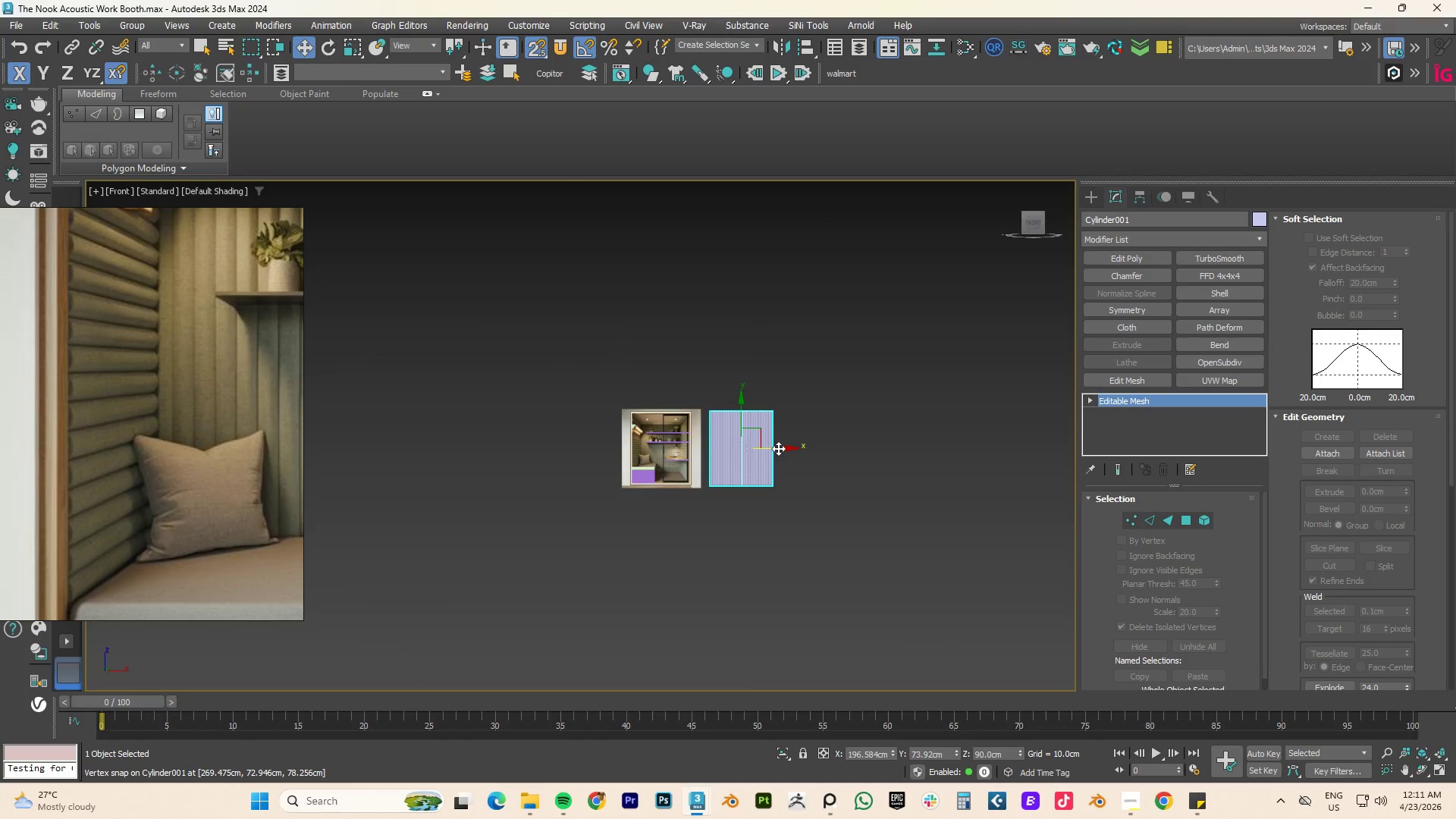 
scroll: coordinate [775, 450], scroll_direction: down, amount: 5.0
 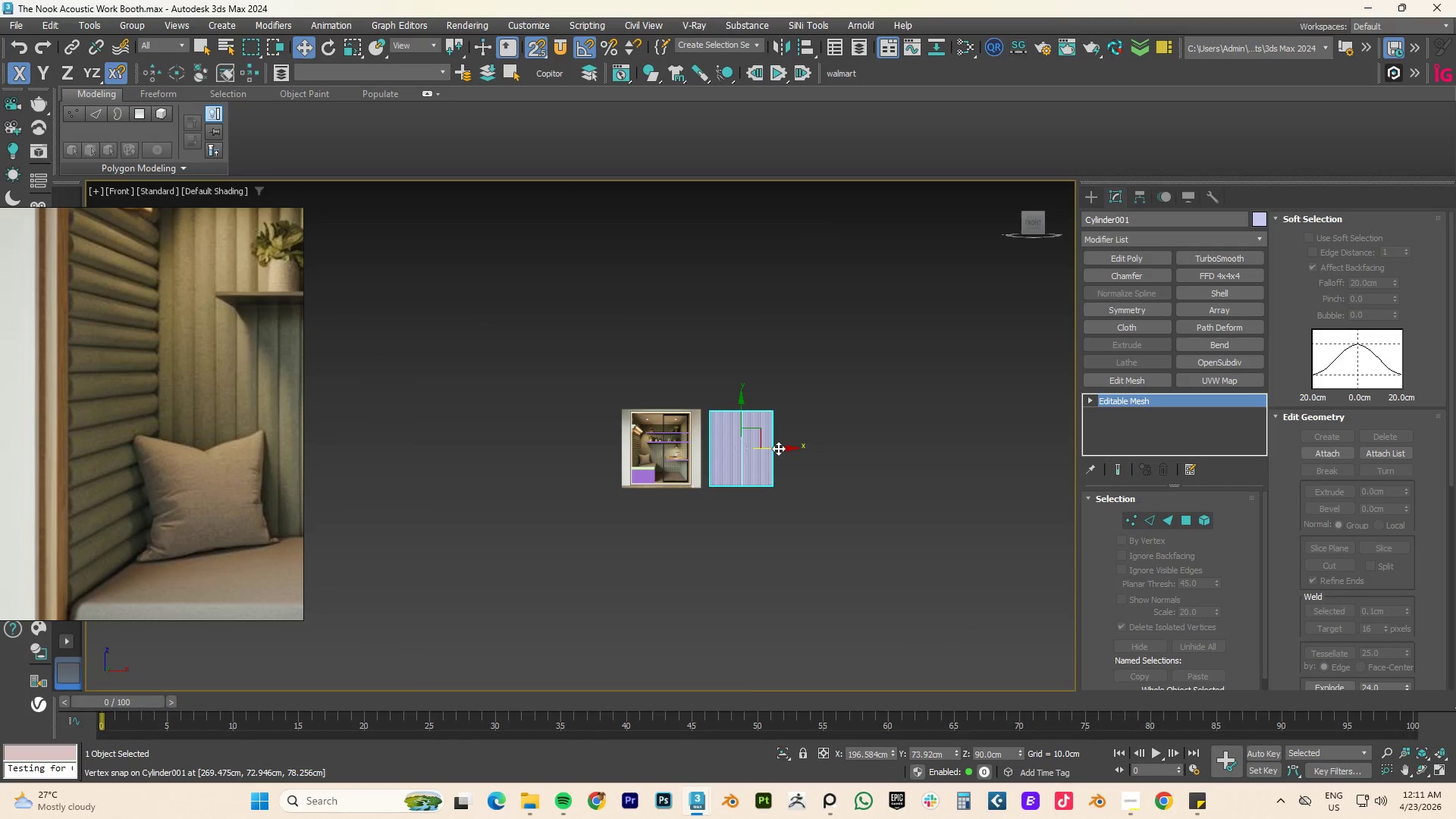 
key(Control+ControlLeft)
 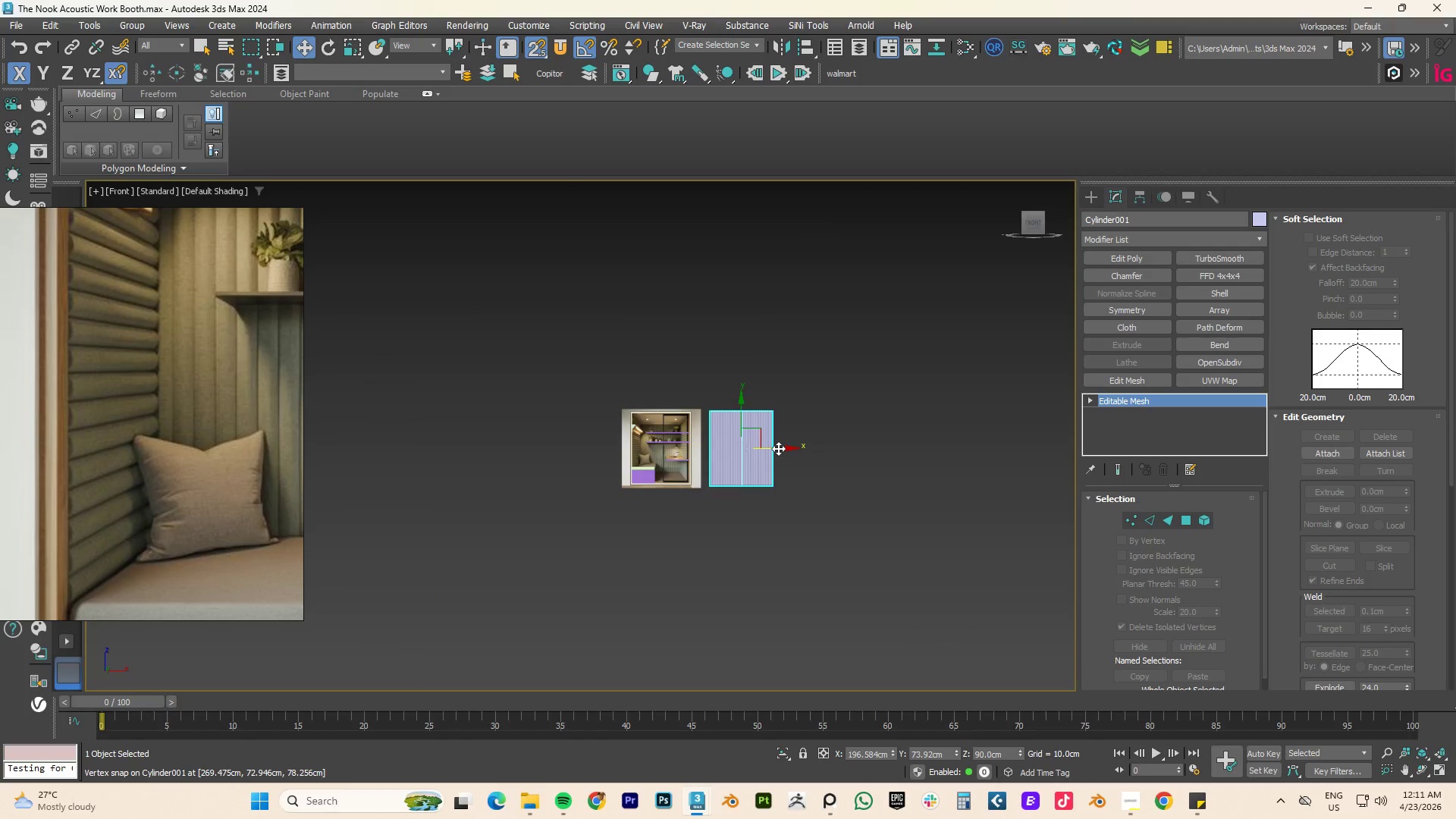 
key(Control+Z)
 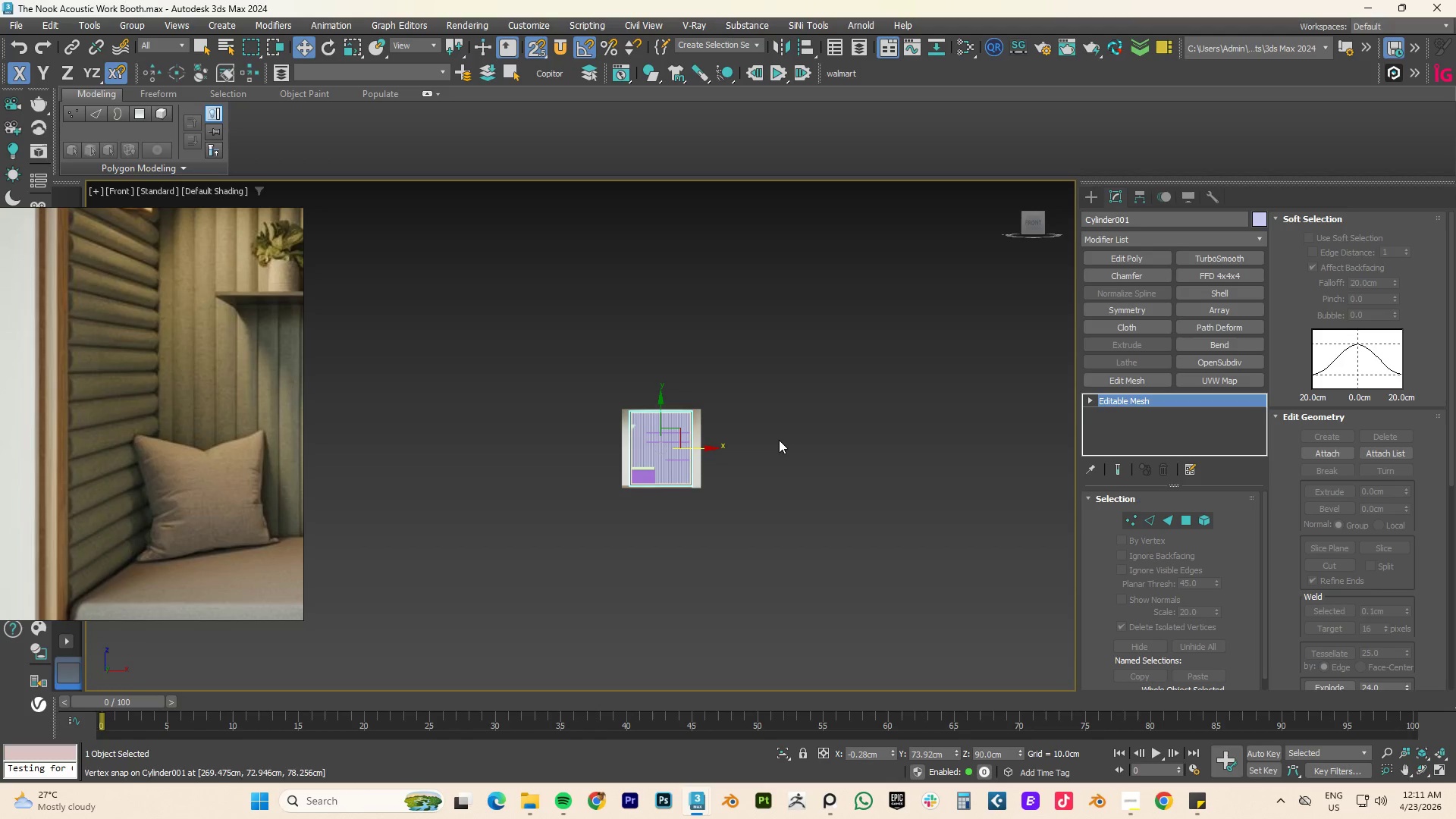 
type(tz)
 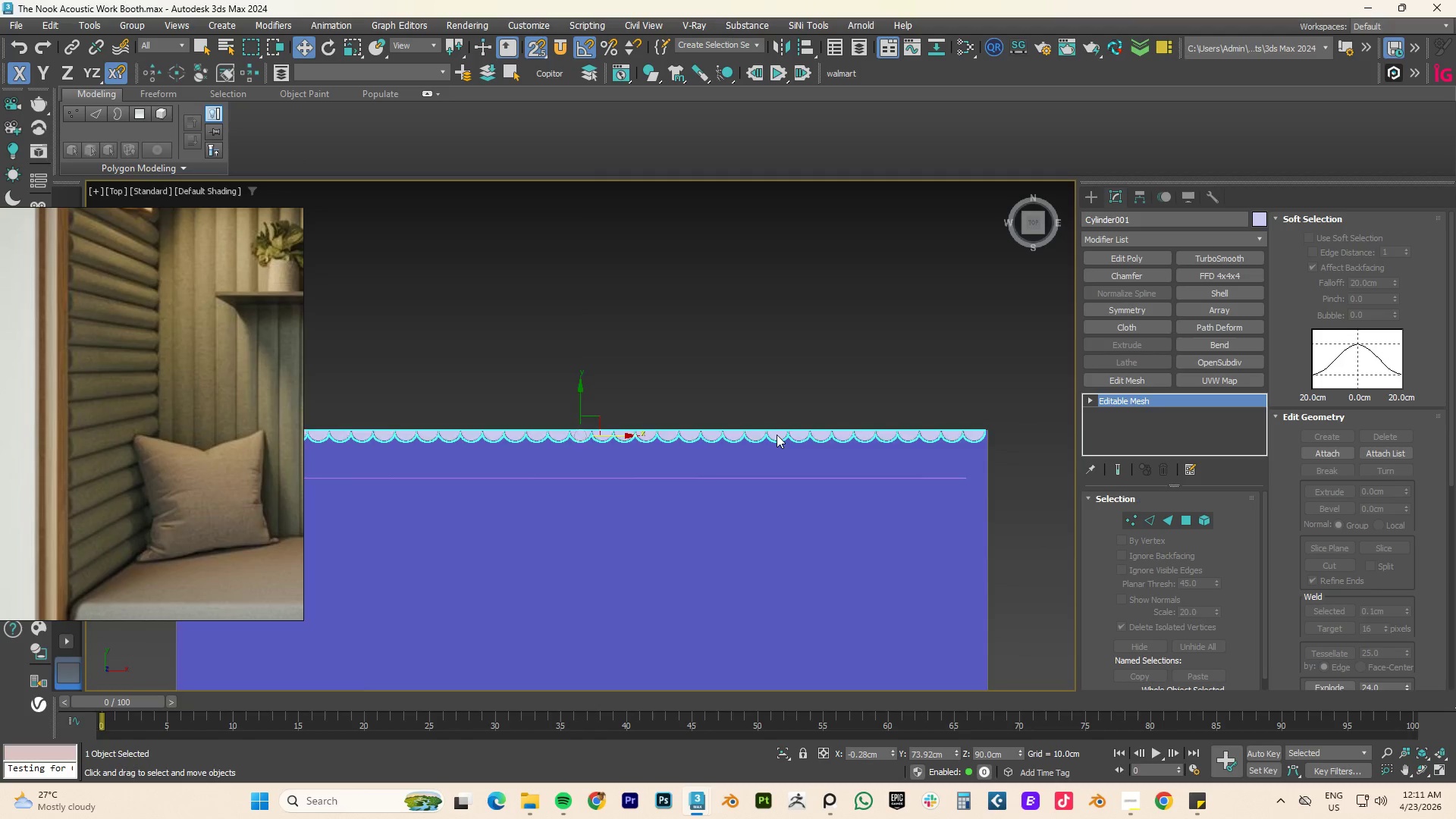 
scroll: coordinate [853, 431], scroll_direction: up, amount: 1.0
 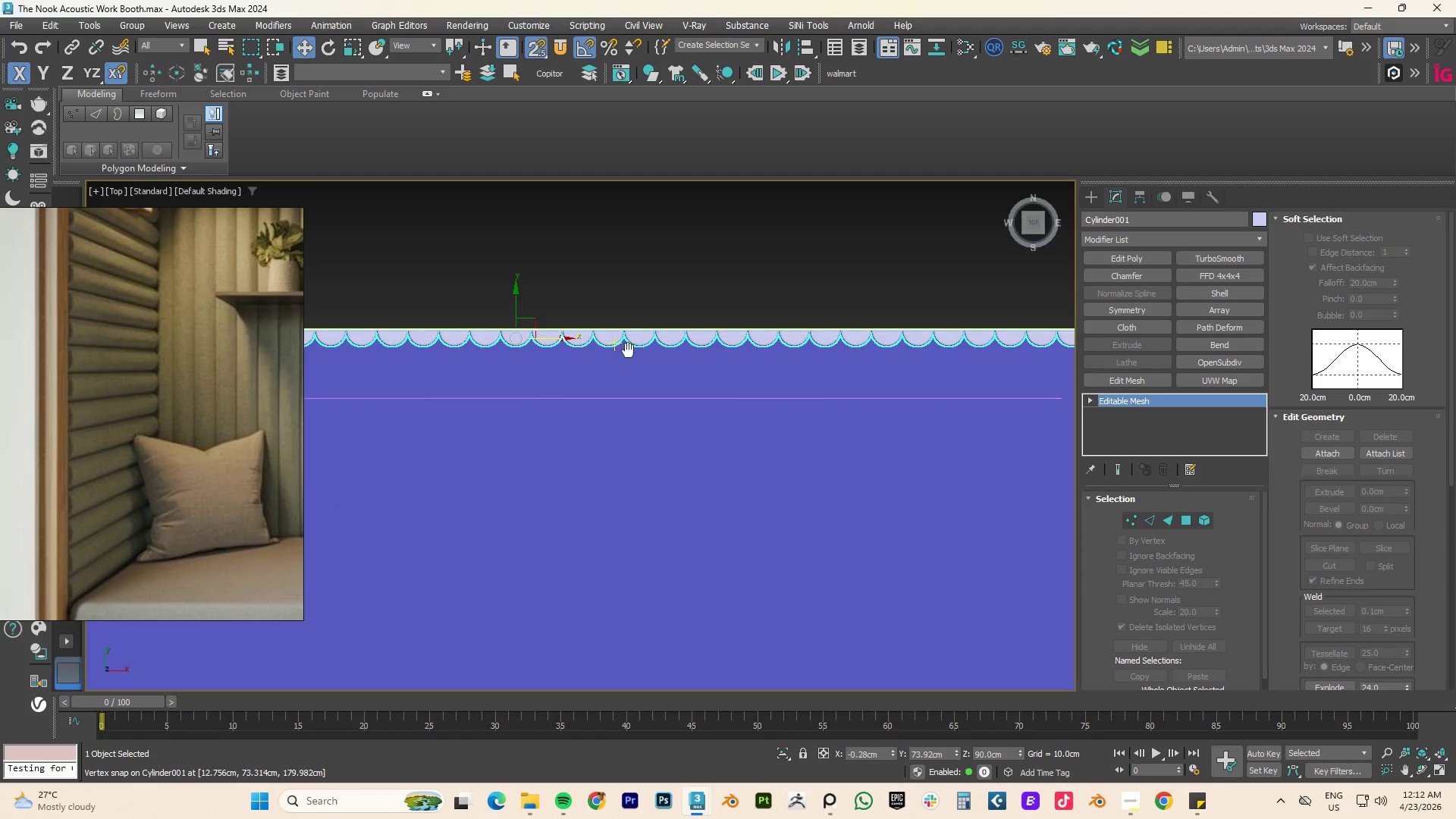 
scroll: coordinate [927, 382], scroll_direction: down, amount: 2.0
 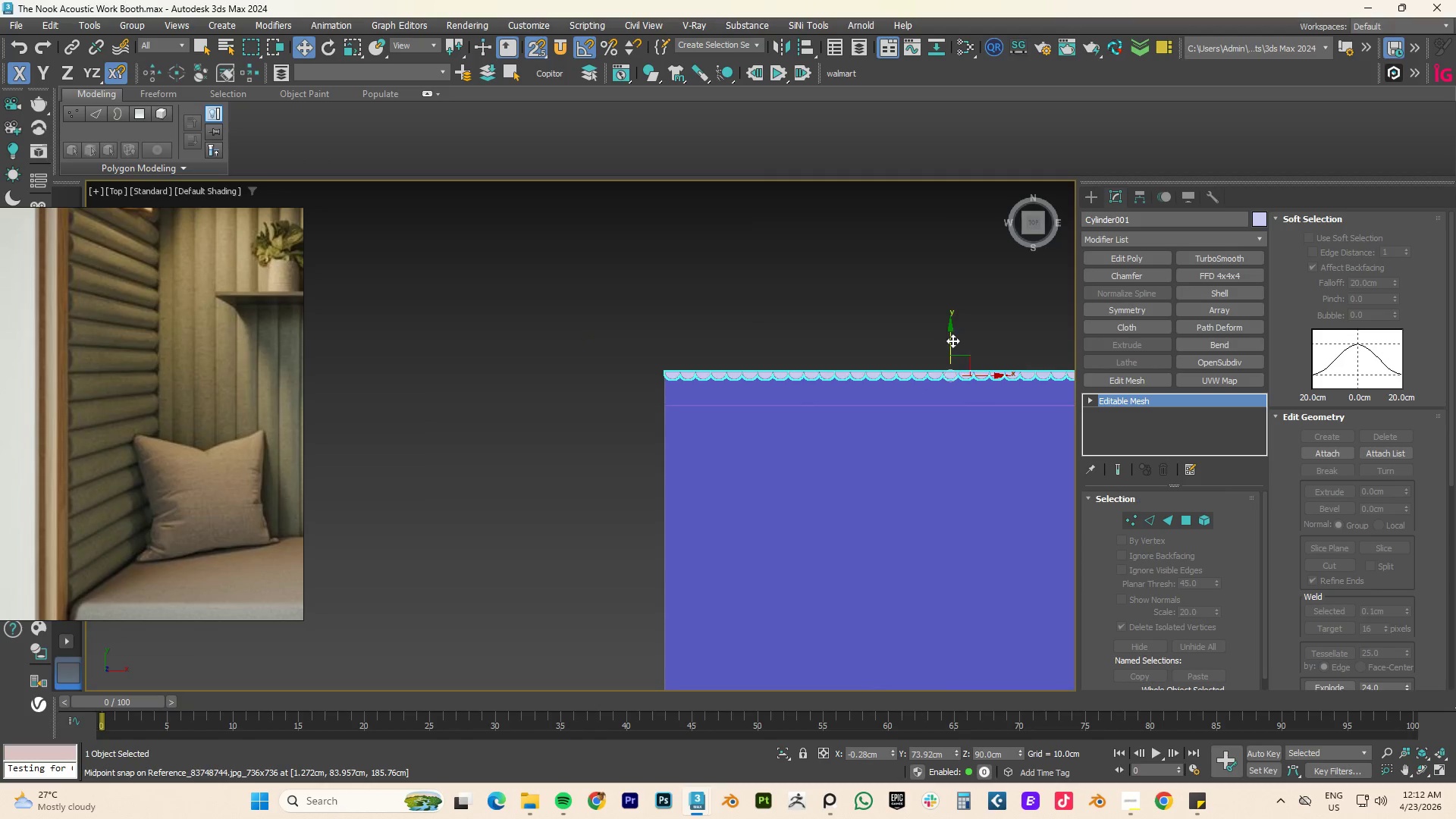 
left_click_drag(start_coordinate=[951, 340], to_coordinate=[684, 433])
 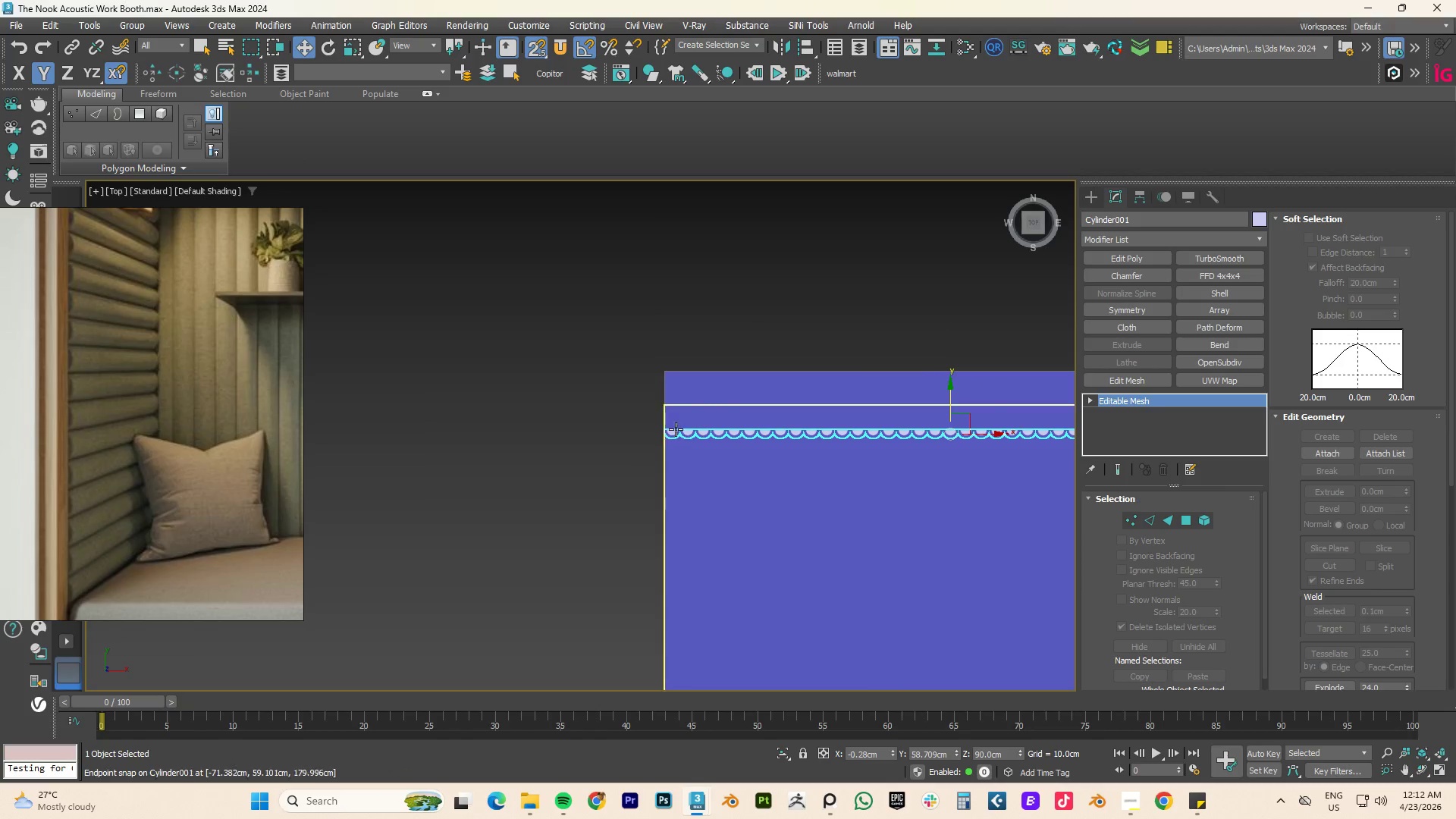 
scroll: coordinate [675, 428], scroll_direction: up, amount: 5.0
 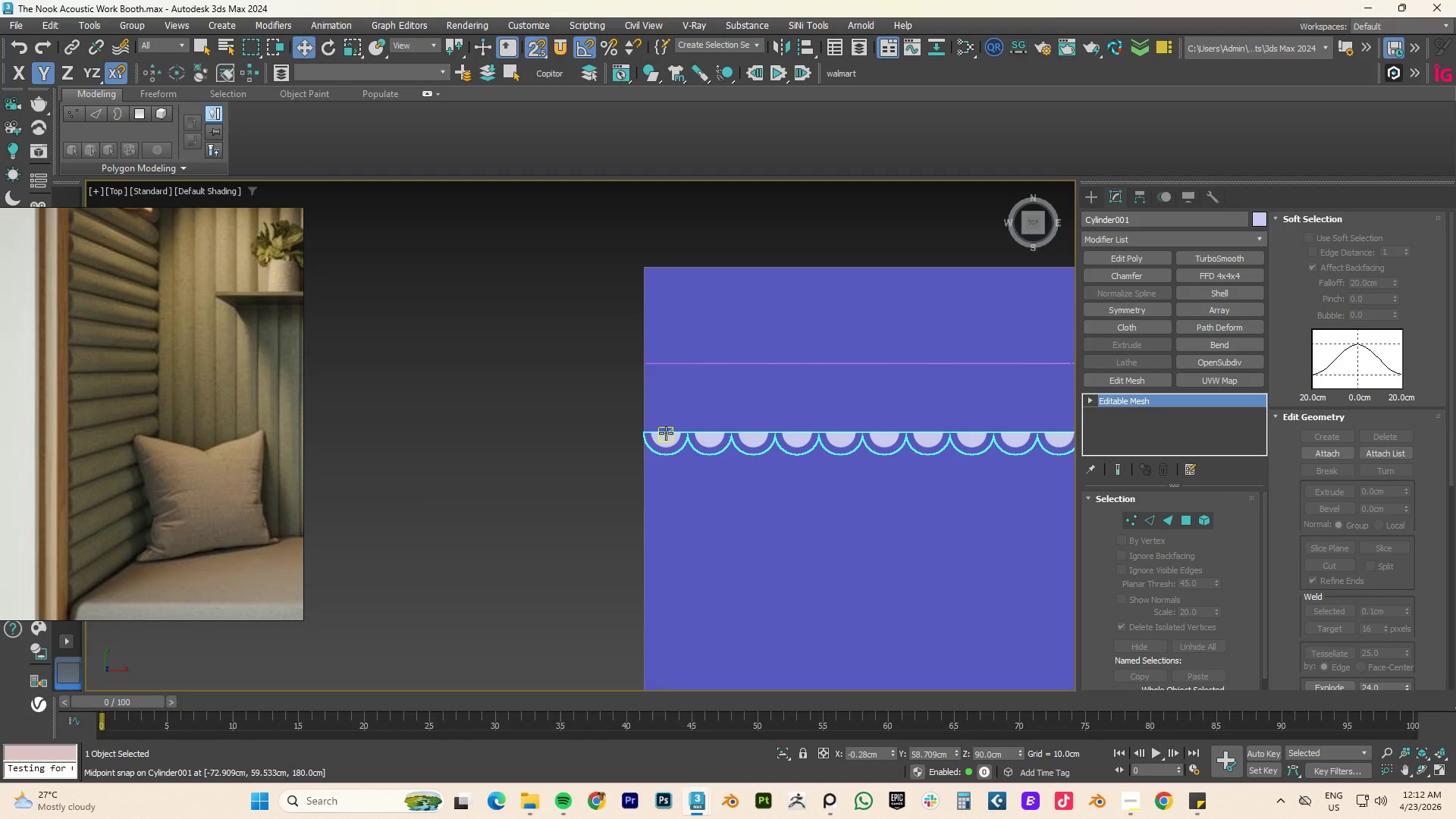 
left_click_drag(start_coordinate=[666, 433], to_coordinate=[659, 408])
 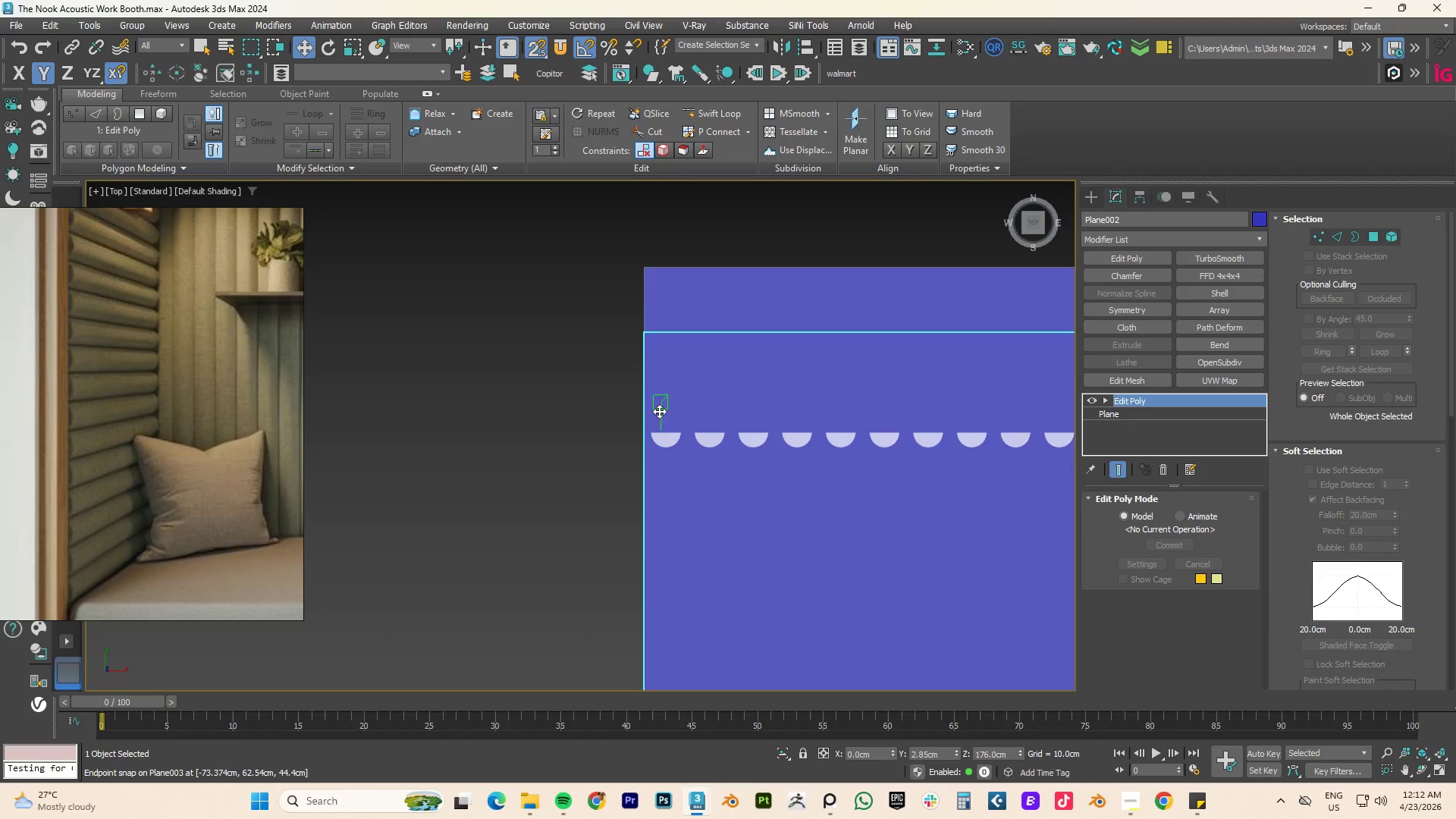 
key(Control+ControlLeft)
 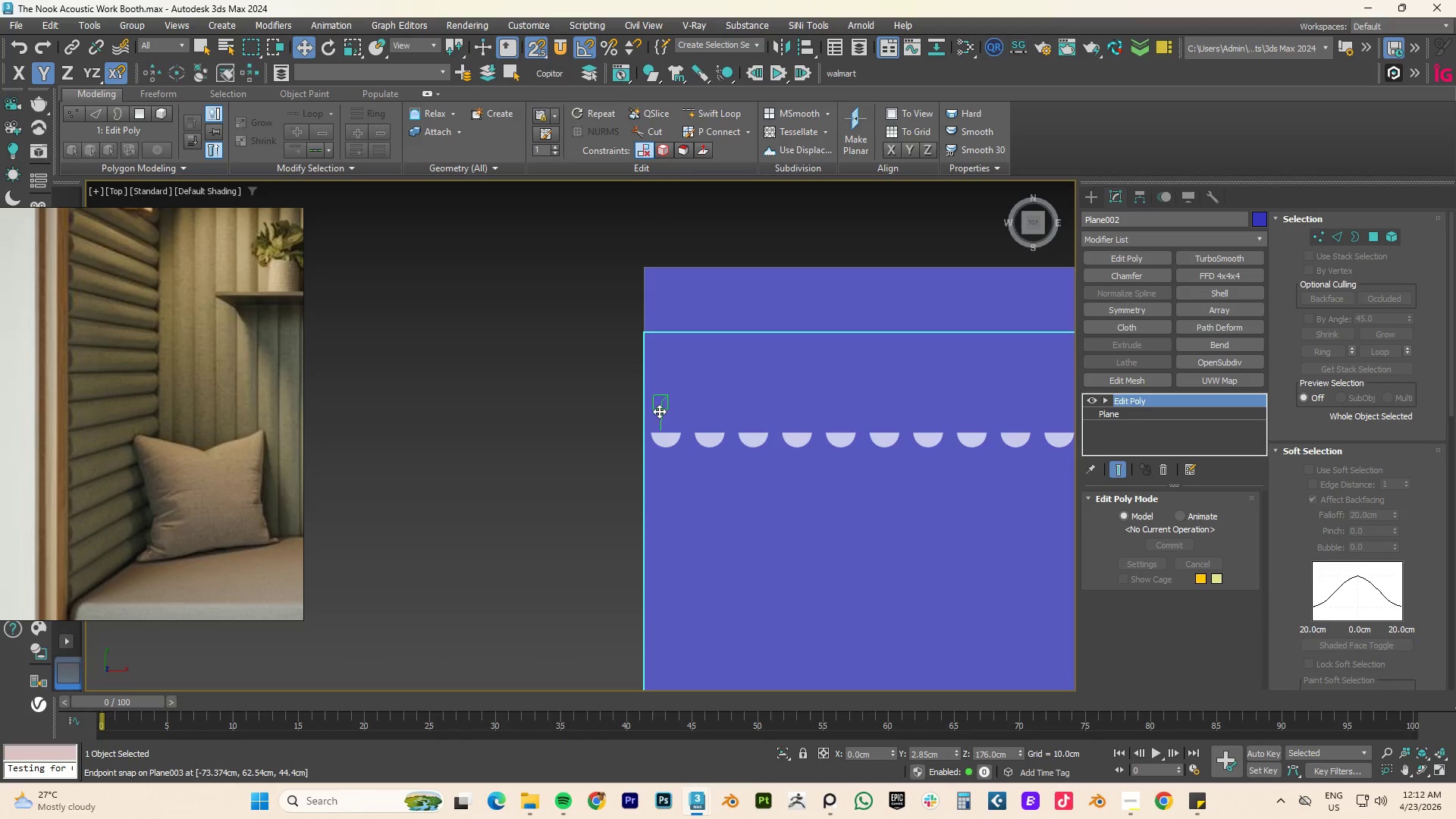 
key(Control+Z)
 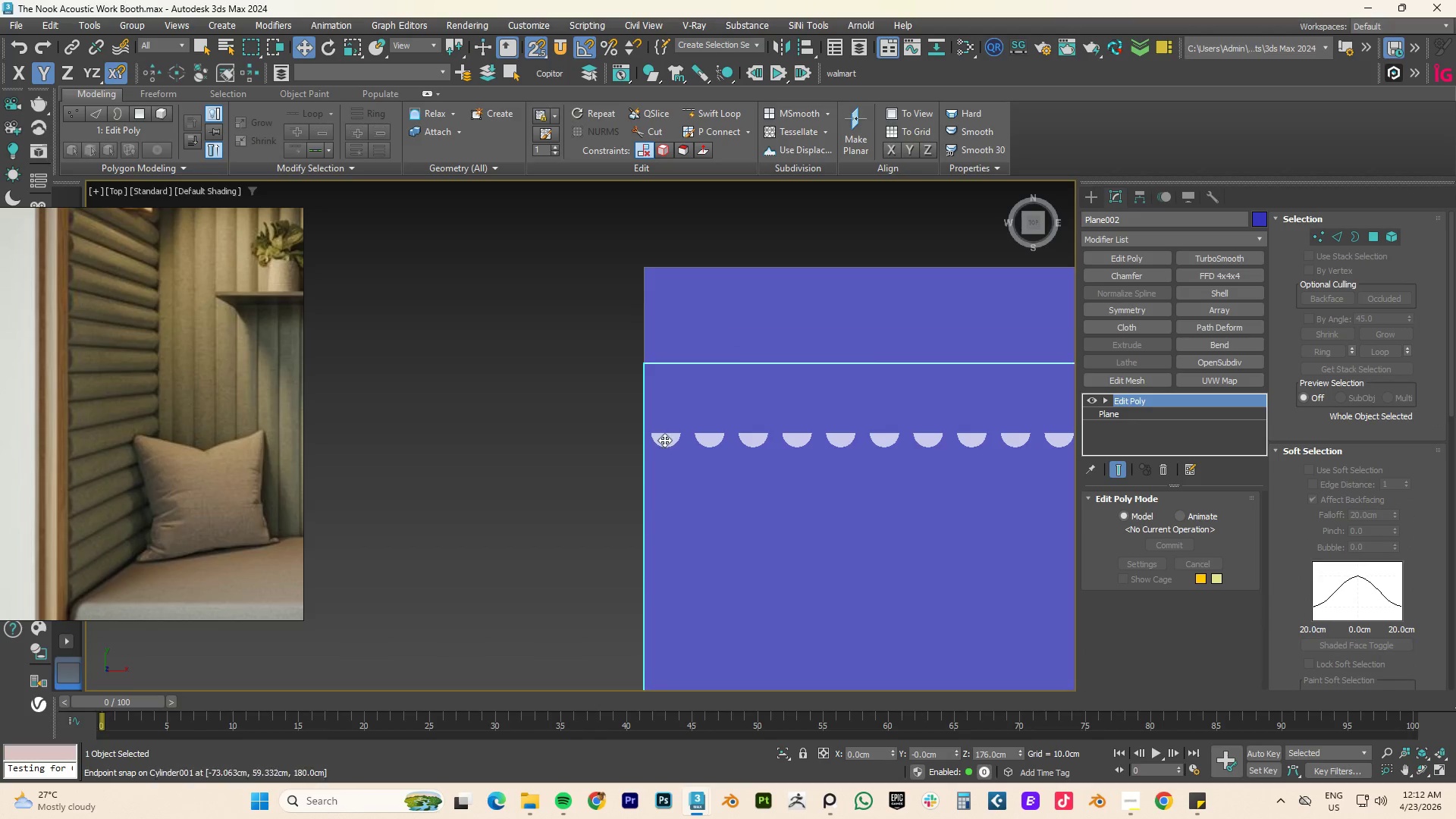 
left_click([664, 440])
 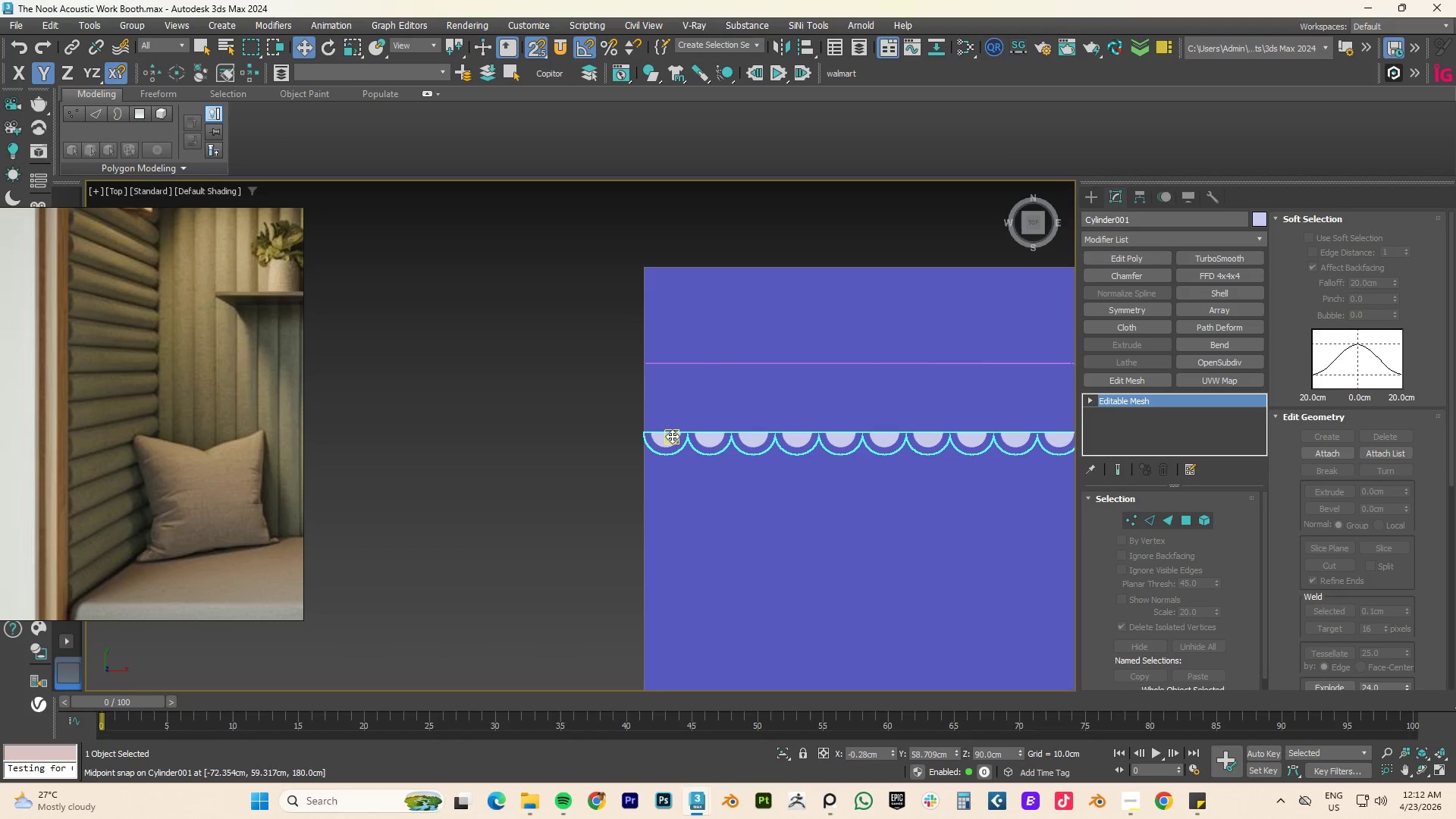 
left_click_drag(start_coordinate=[672, 436], to_coordinate=[645, 374])
 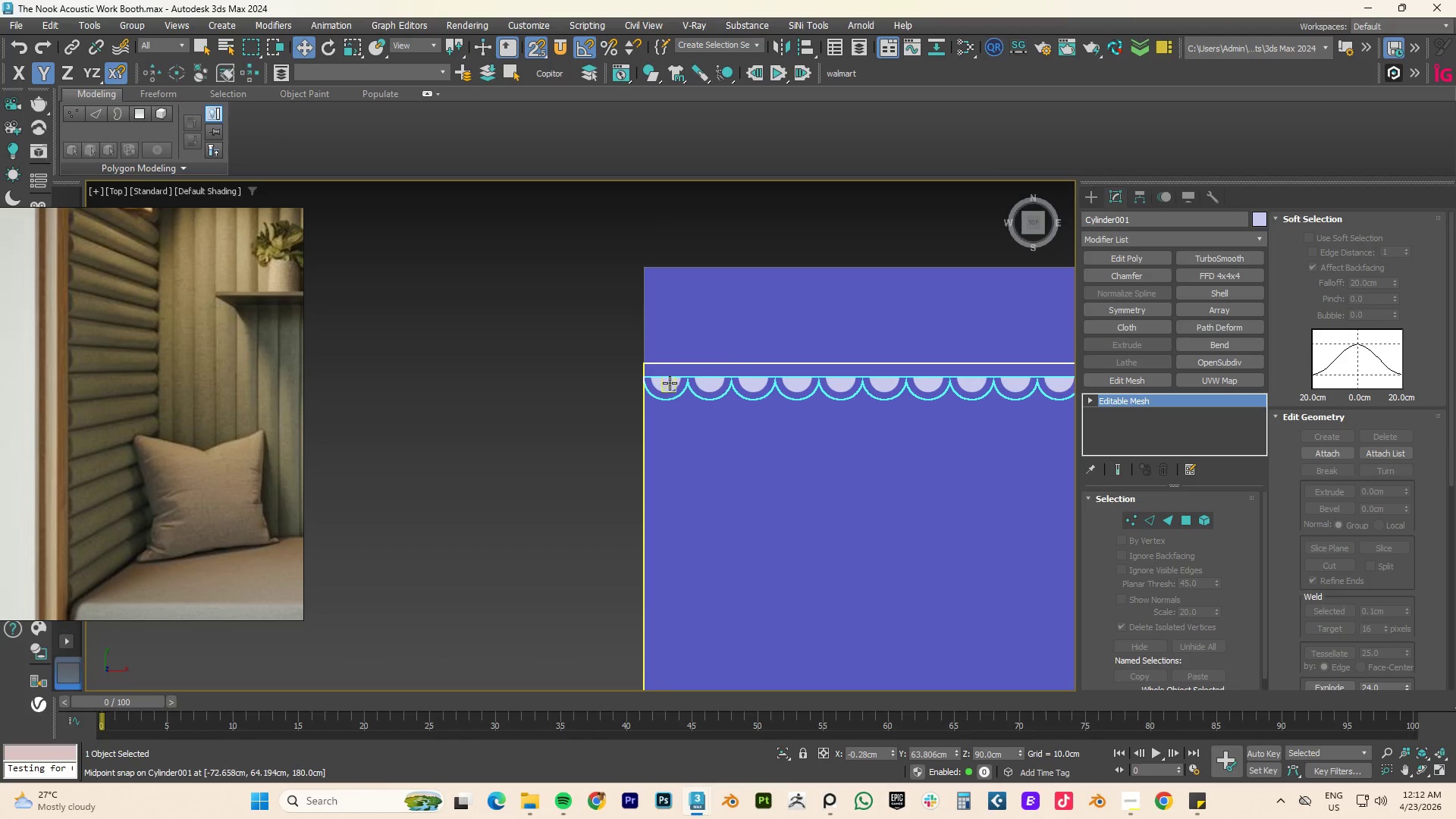 
scroll: coordinate [638, 375], scroll_direction: up, amount: 9.0
 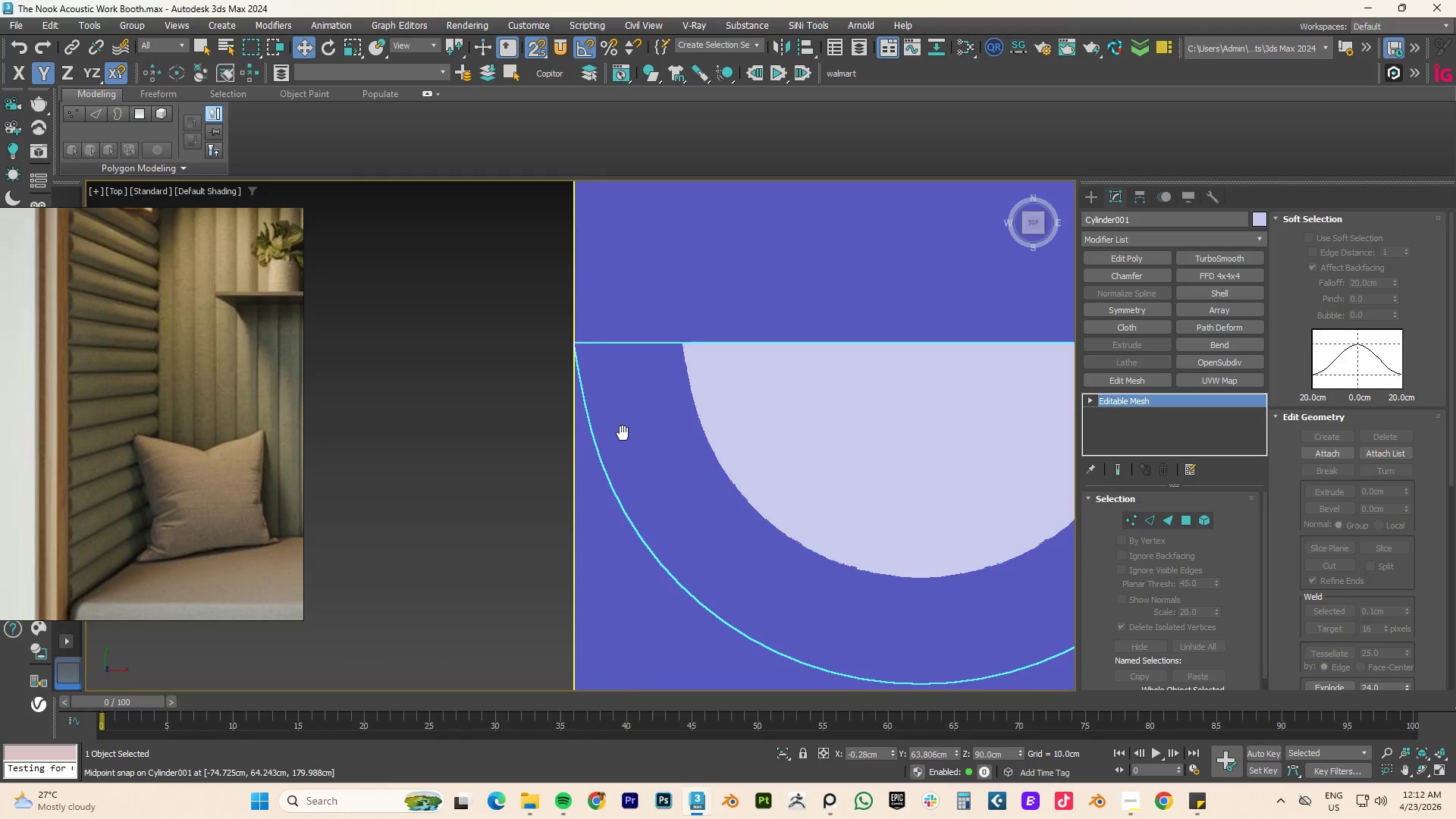 
key(F3)
 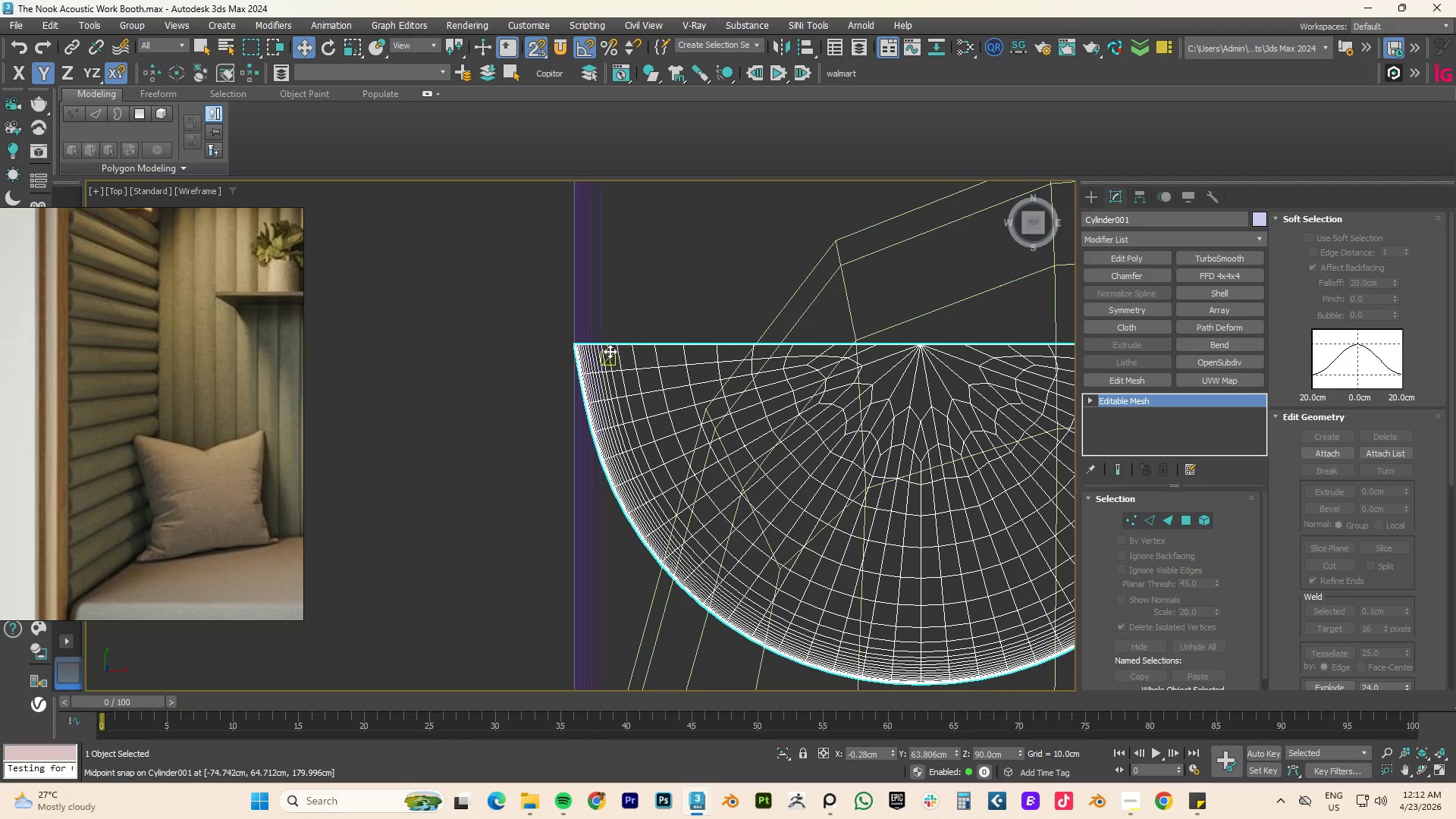 
scroll: coordinate [604, 350], scroll_direction: up, amount: 2.0
 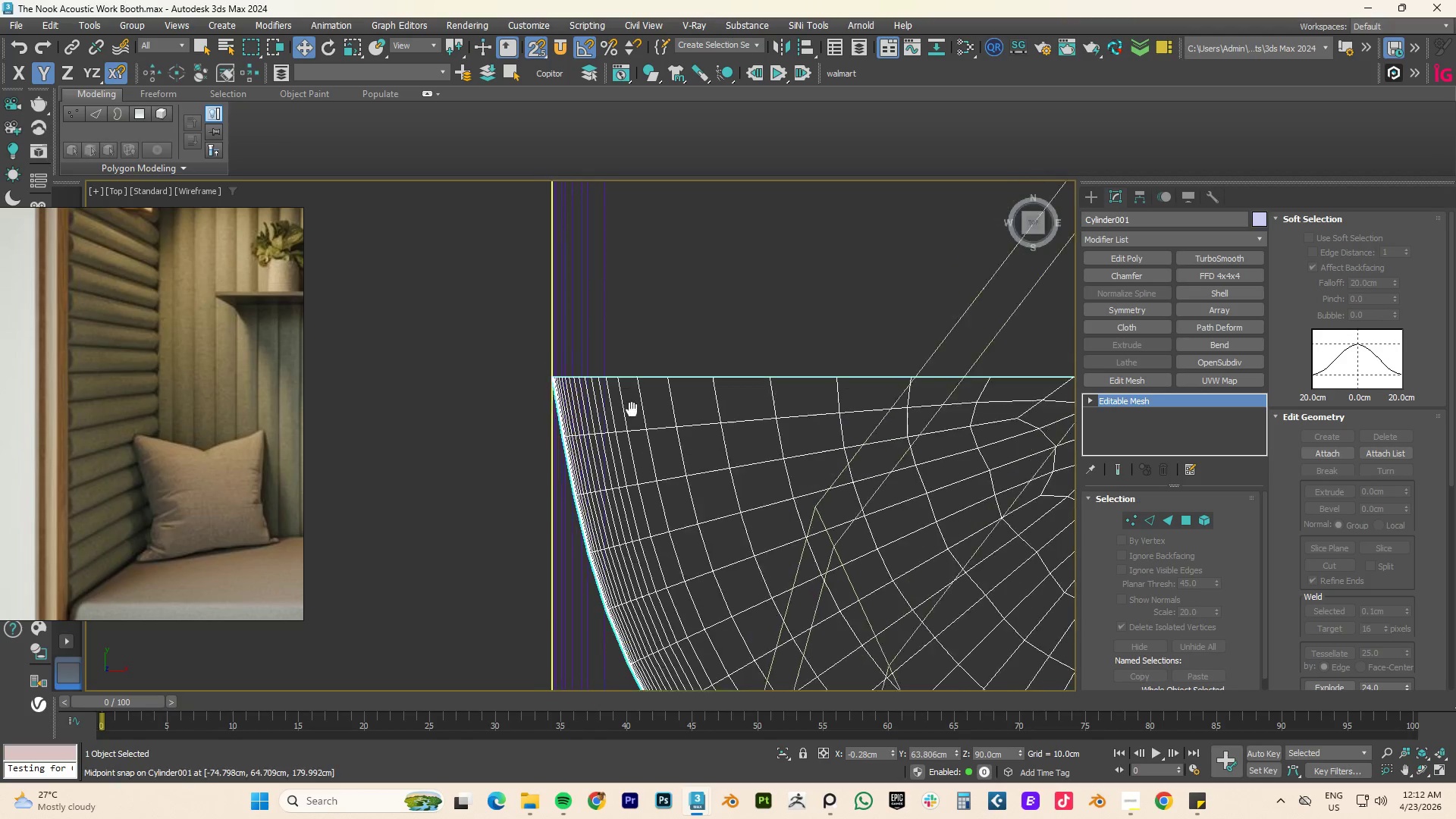 
scroll: coordinate [642, 435], scroll_direction: down, amount: 4.0
 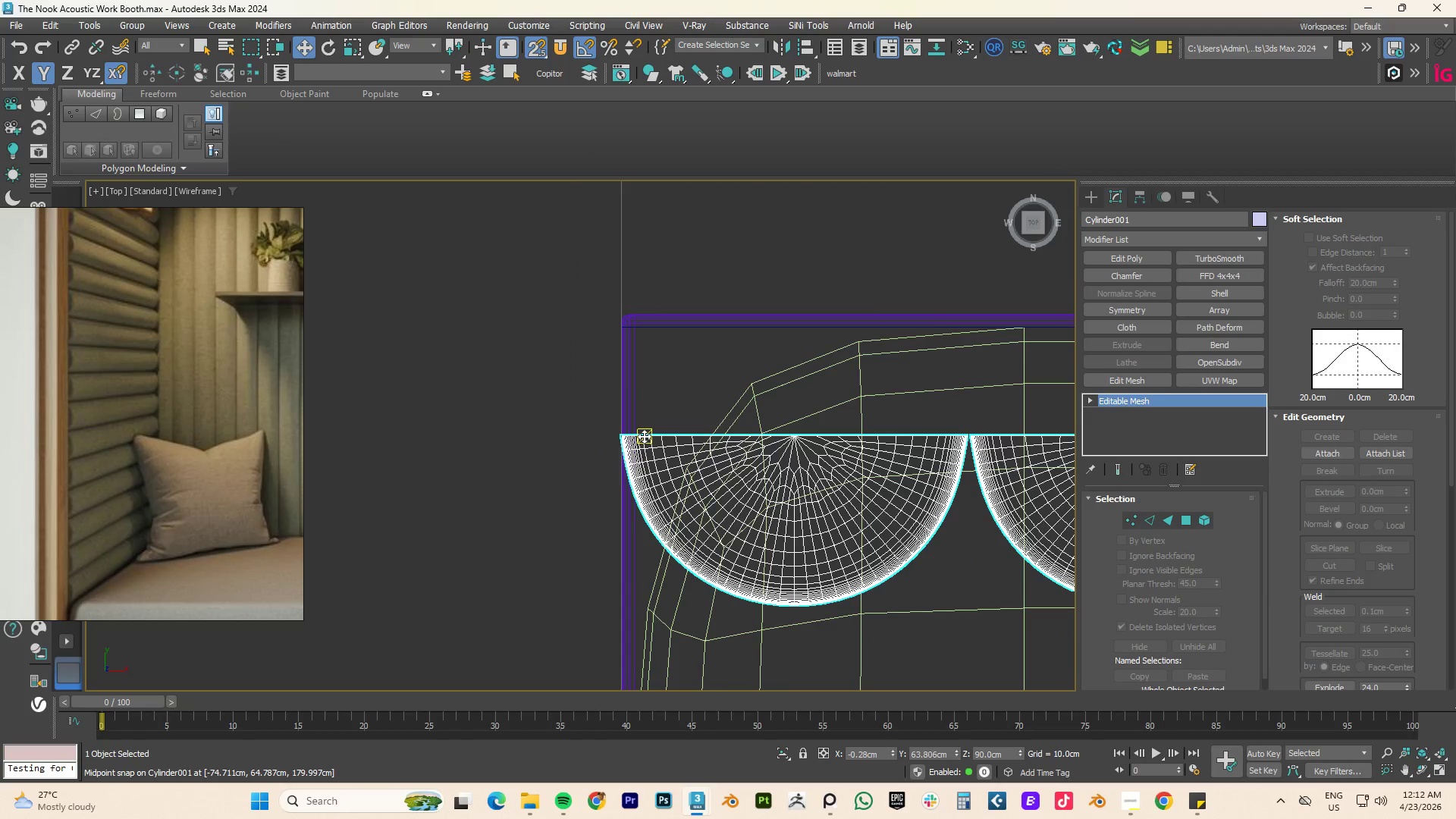 
left_click_drag(start_coordinate=[644, 436], to_coordinate=[635, 315])
 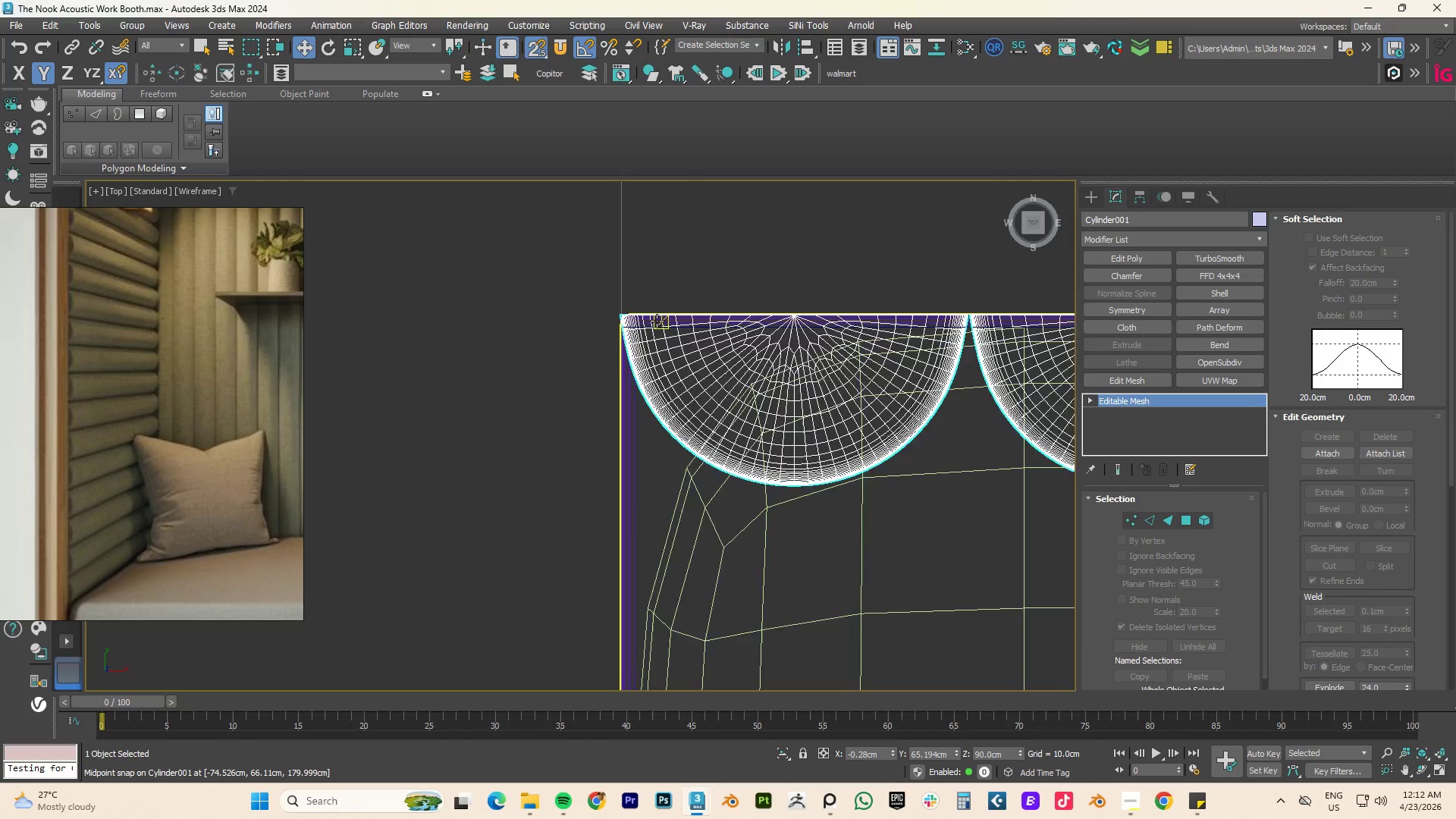 
scroll: coordinate [883, 384], scroll_direction: down, amount: 9.0
 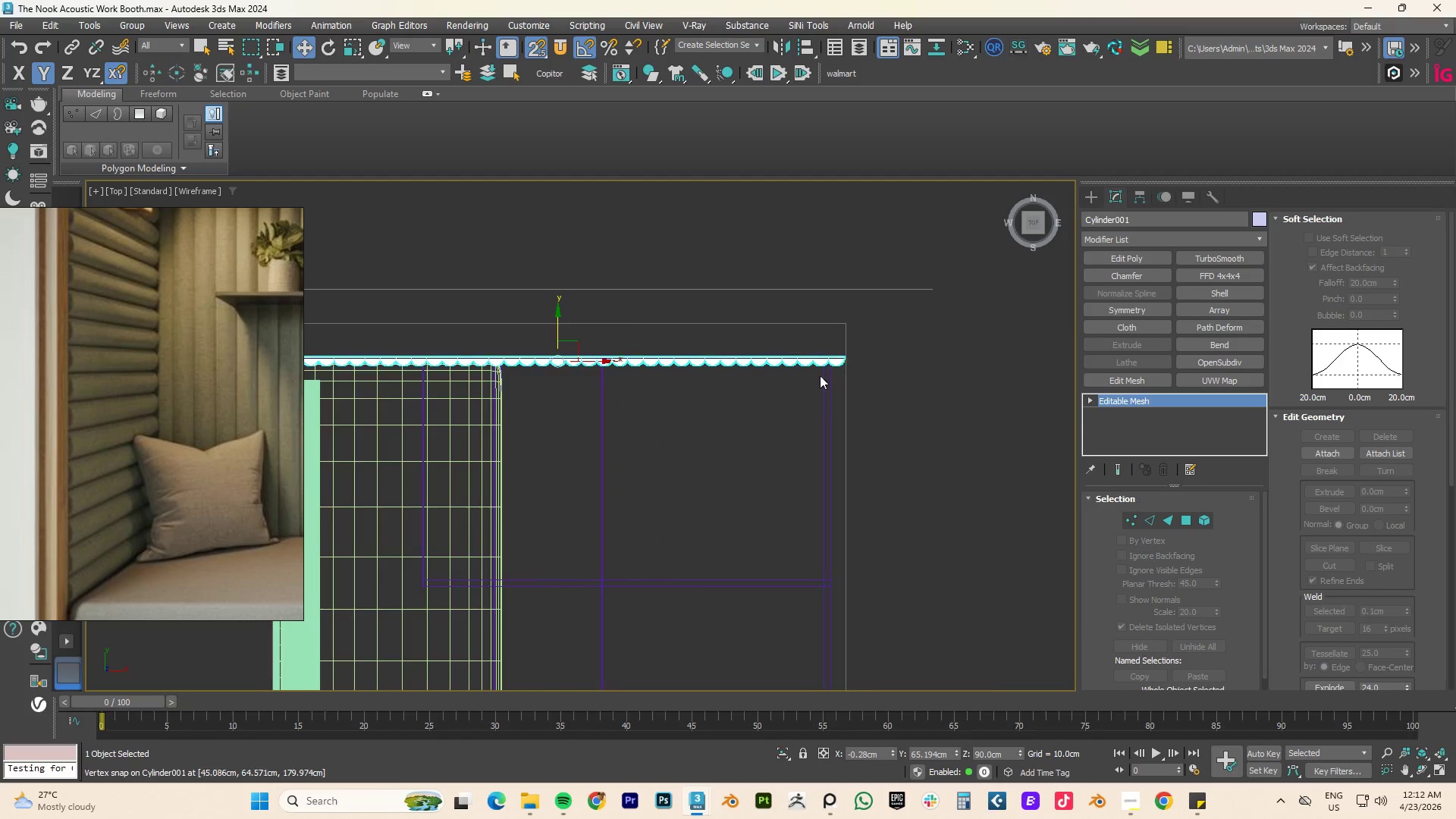 
hold_key(key=AltLeft, duration=0.8)
 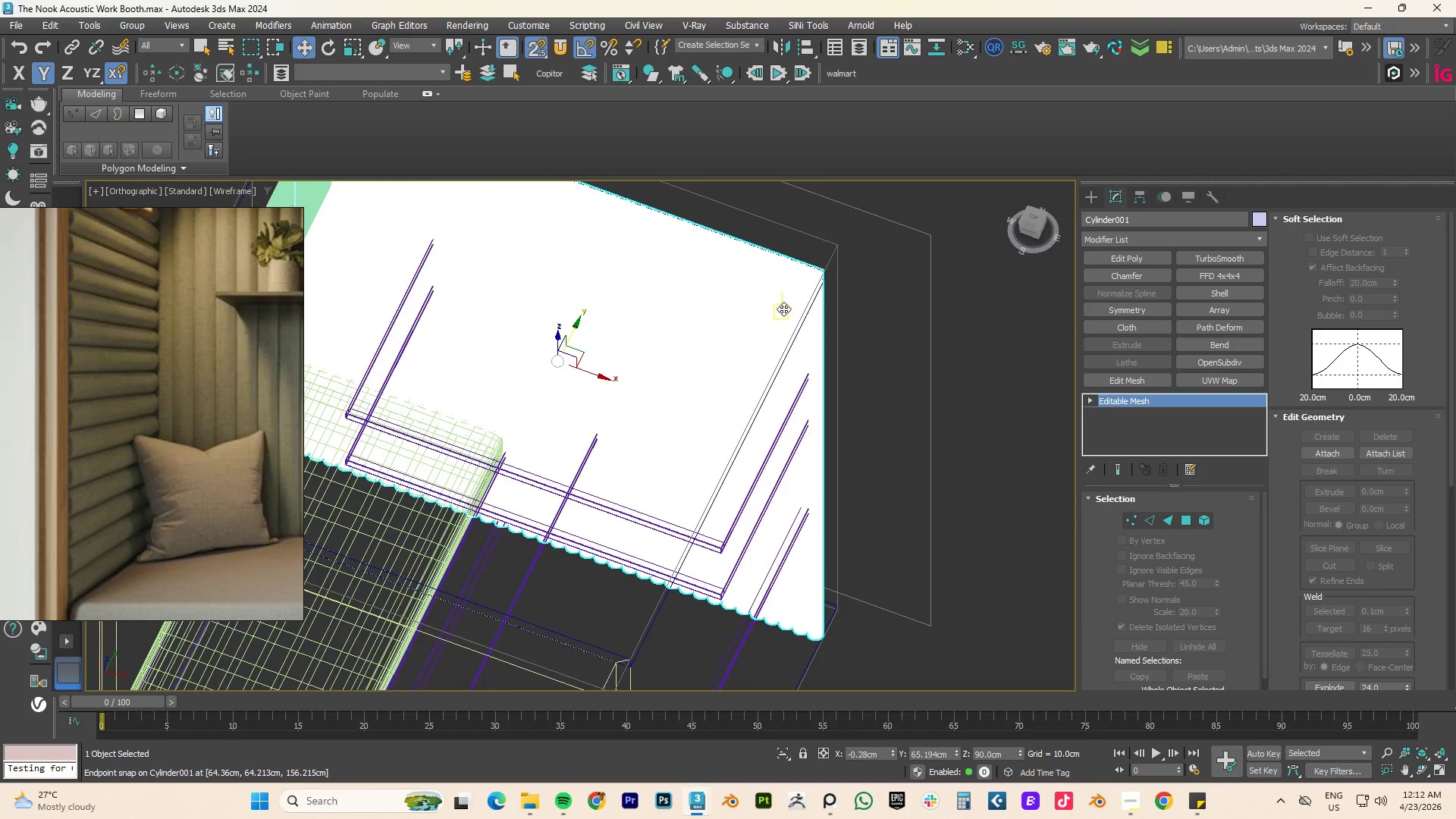 
key(F3)
 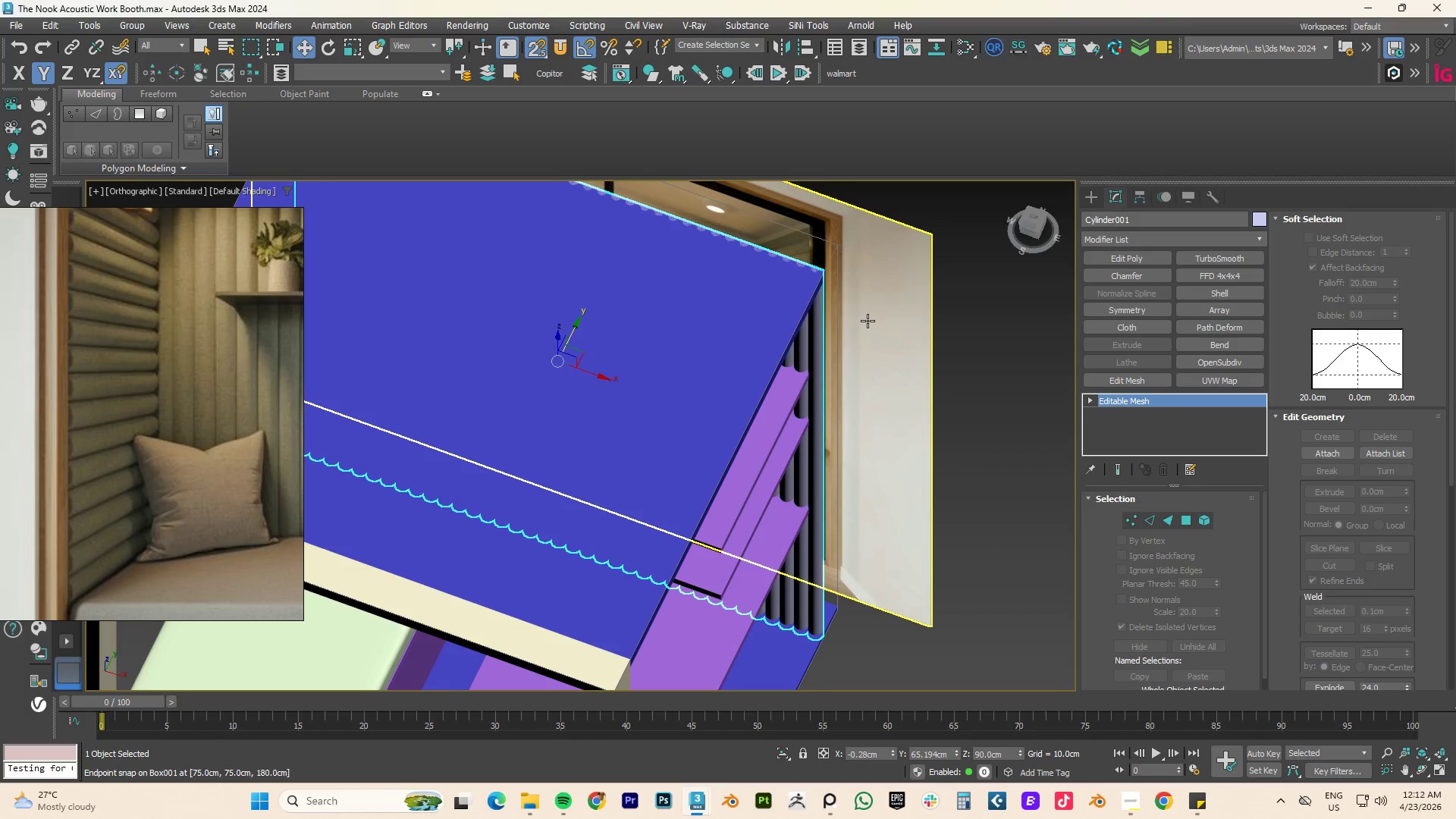 
key(F4)
 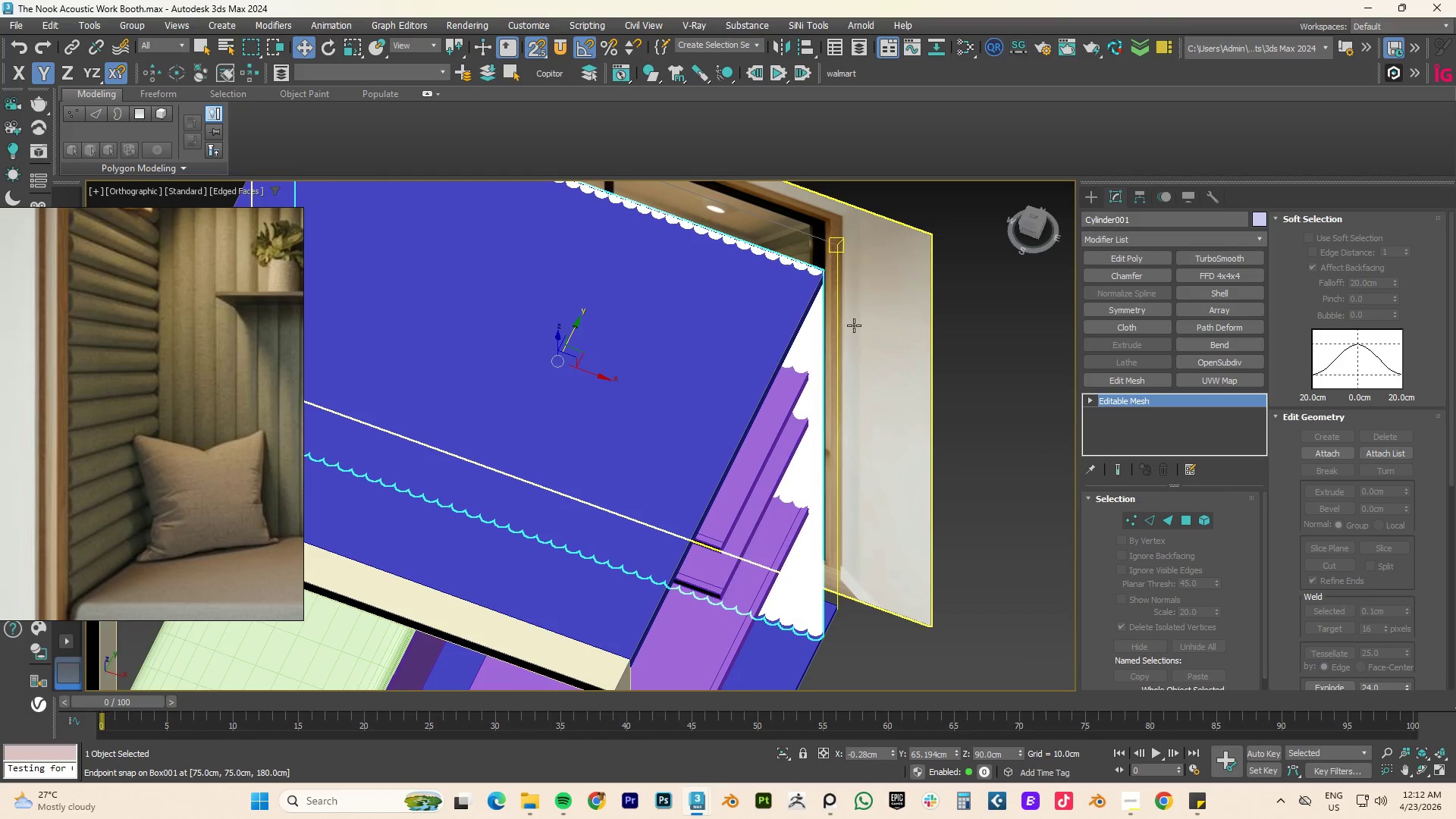 
key(F4)
 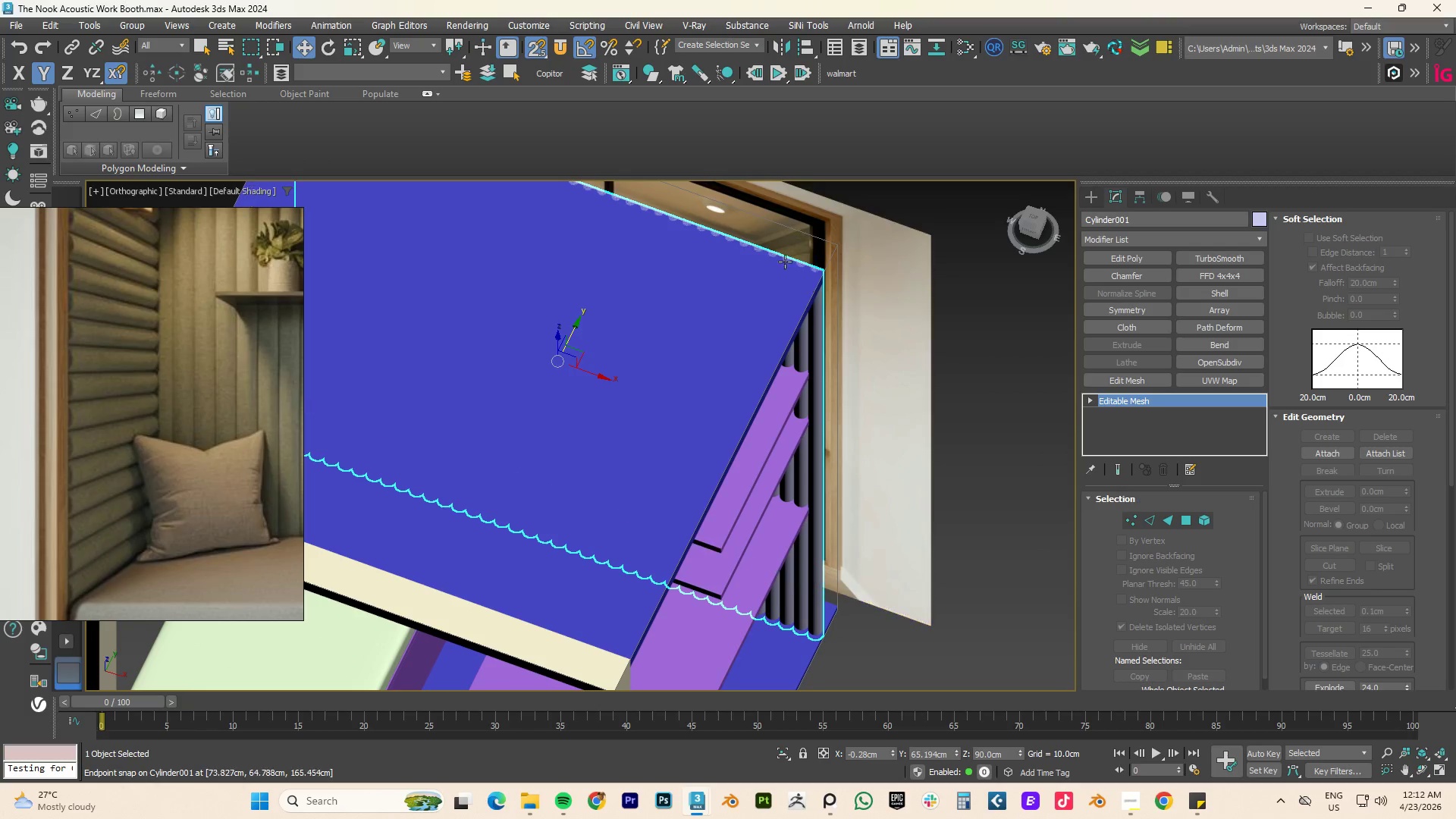 
scroll: coordinate [783, 325], scroll_direction: up, amount: 7.0
 